 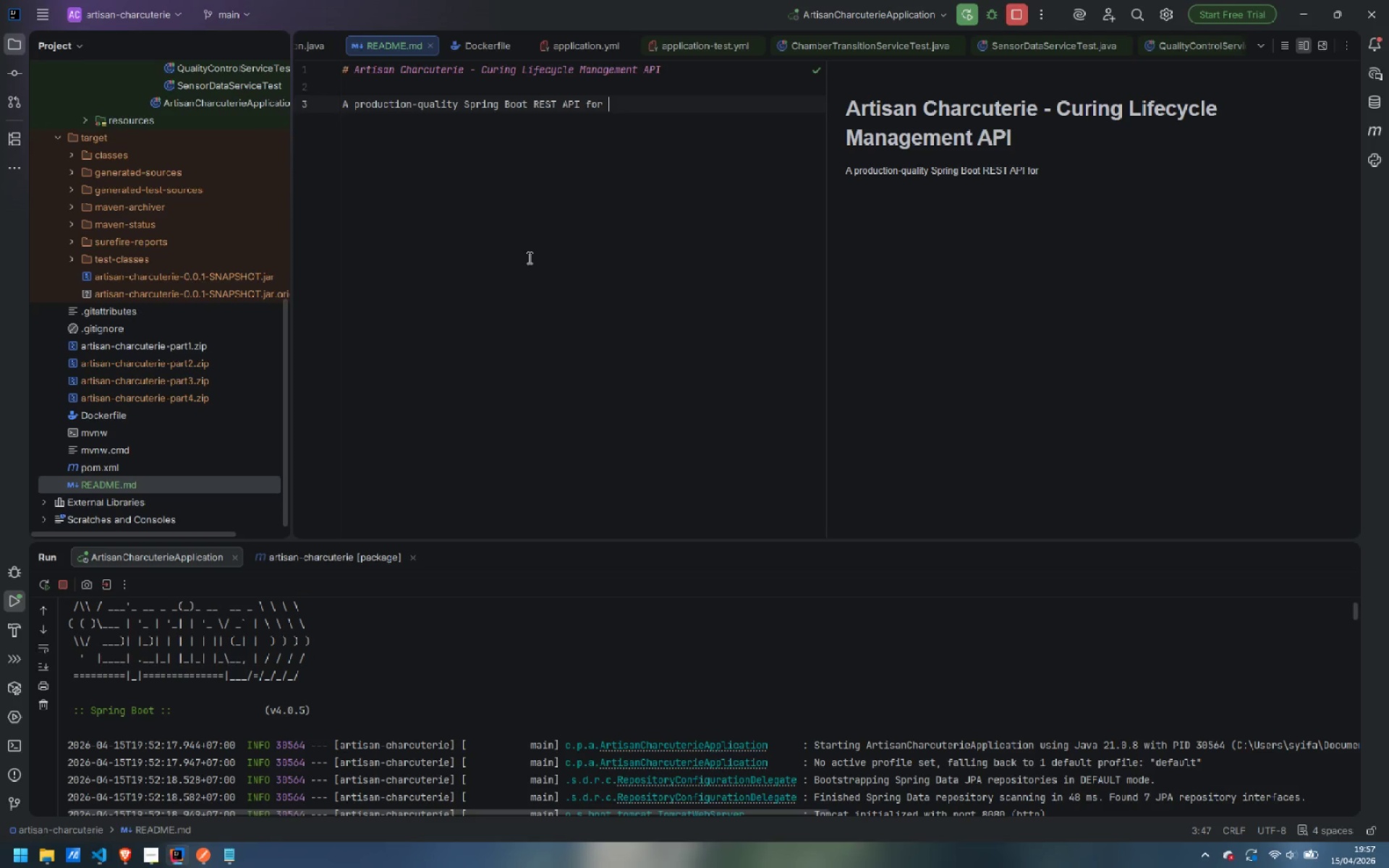 
type(**The Marrow & Salt Collective** )
key(Backspace)
type(, manage)
key(Backspace)
type(ing the full lifecycle of long-term dry )
key(Backspace)
type(-cured meat batches (Produc)
key(Backspace)
key(Backspace)
key(Backspace)
type(scu)
key(Backspace)
type(iutto, Bresaola, Culatello) from wa)
key(Backspace)
key(Backspace)
type(raw intake to retail-ready inventory.)
 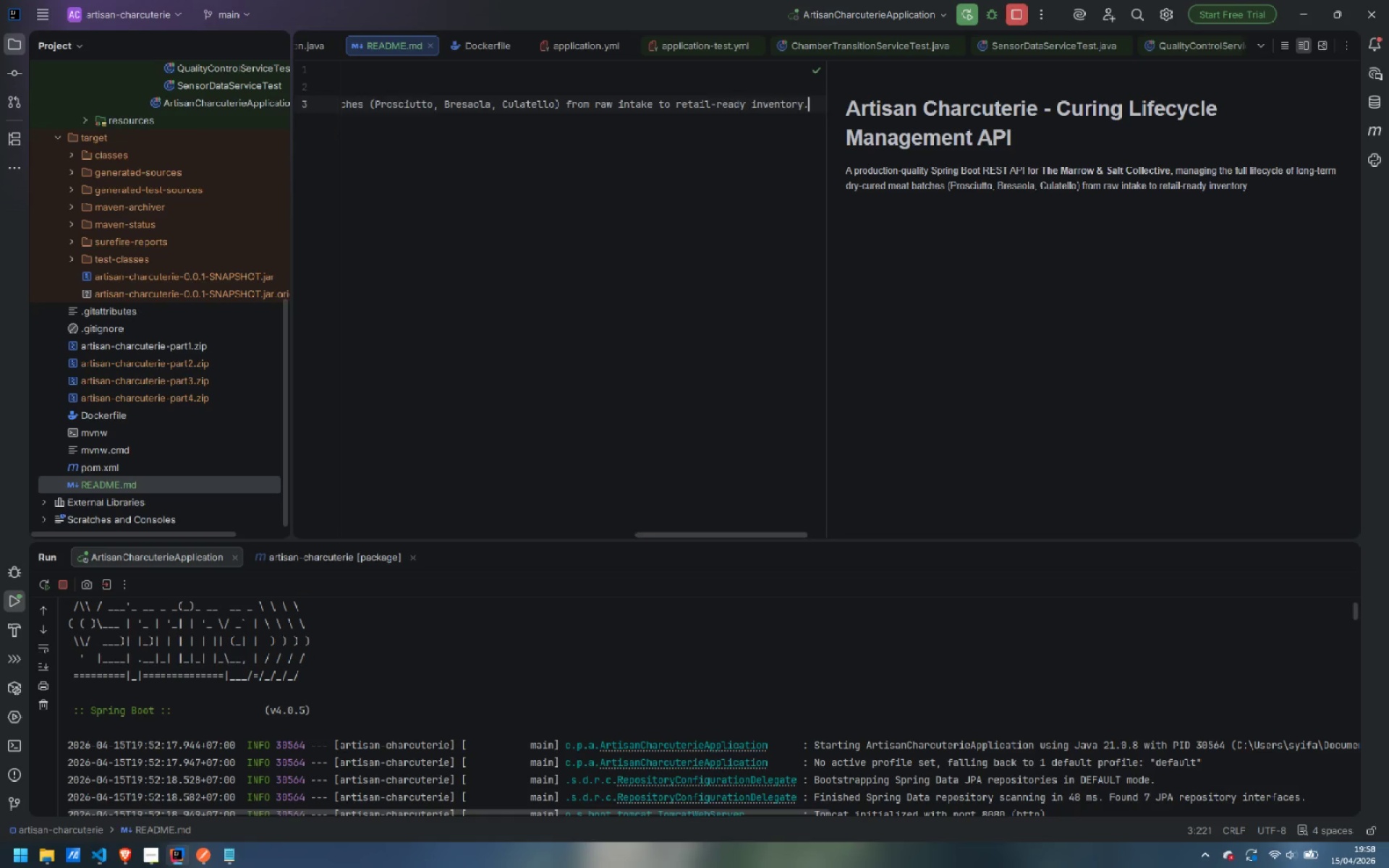 
 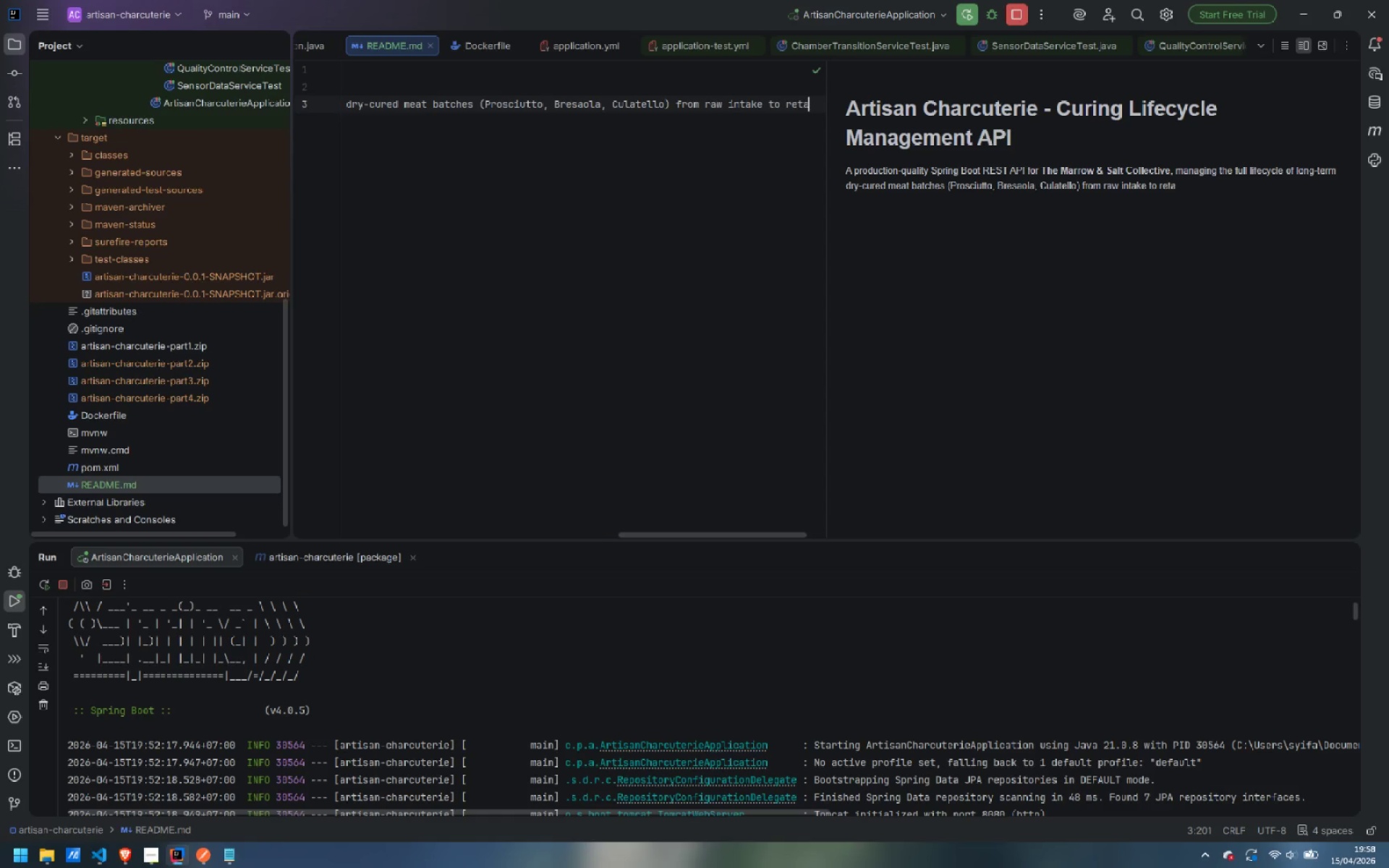 
key(Enter)
 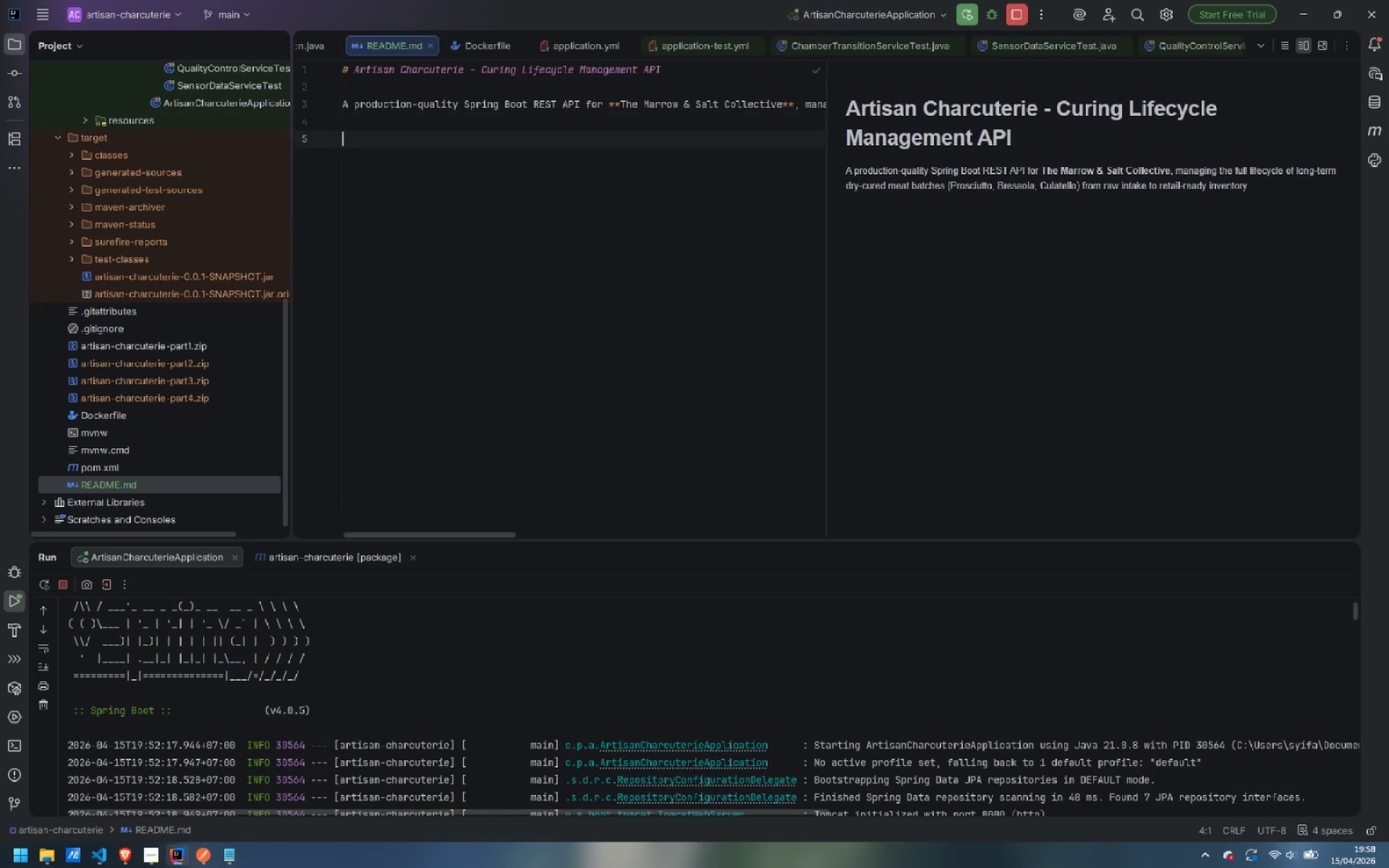 
key(Enter)
 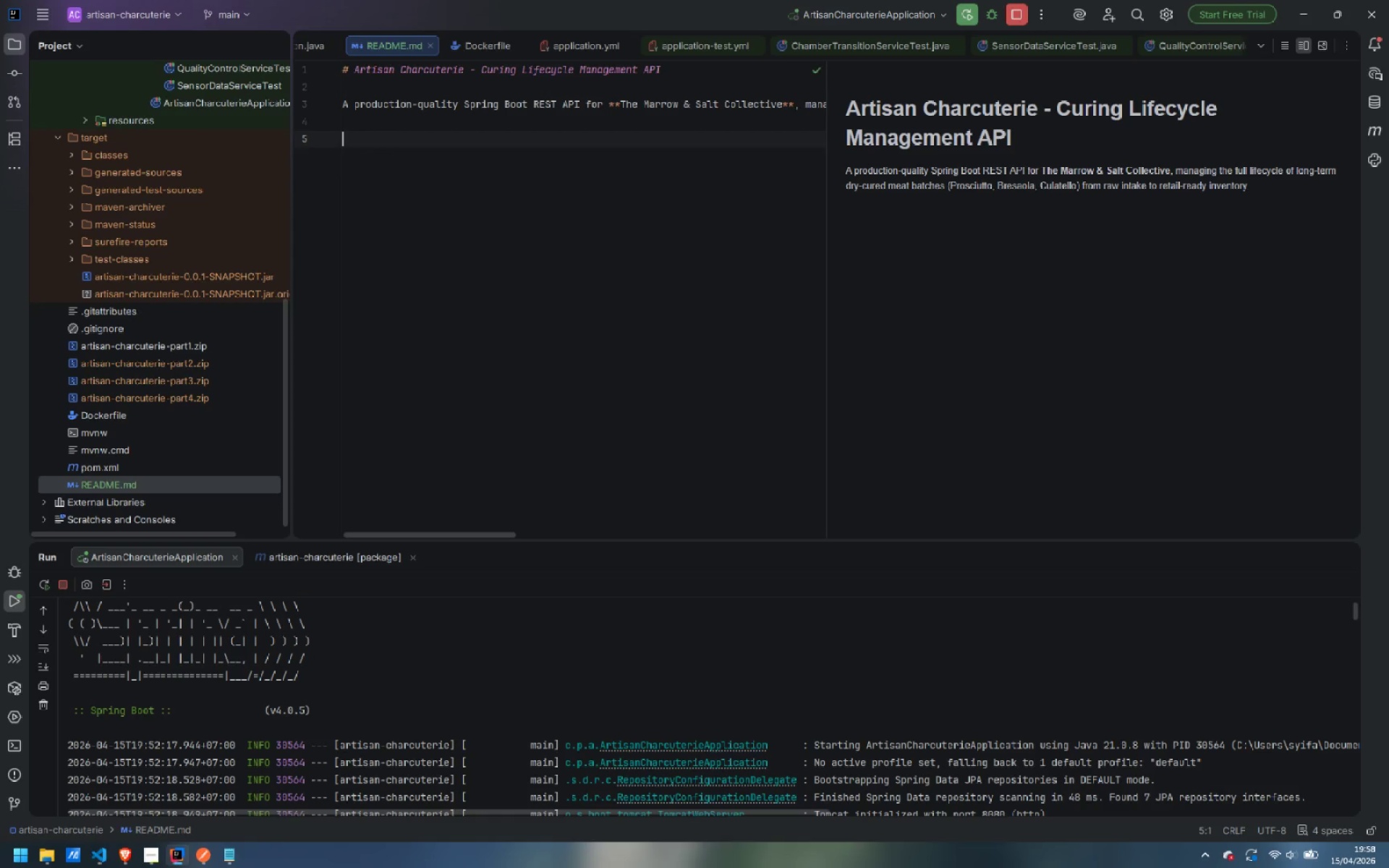 
key(Period)
 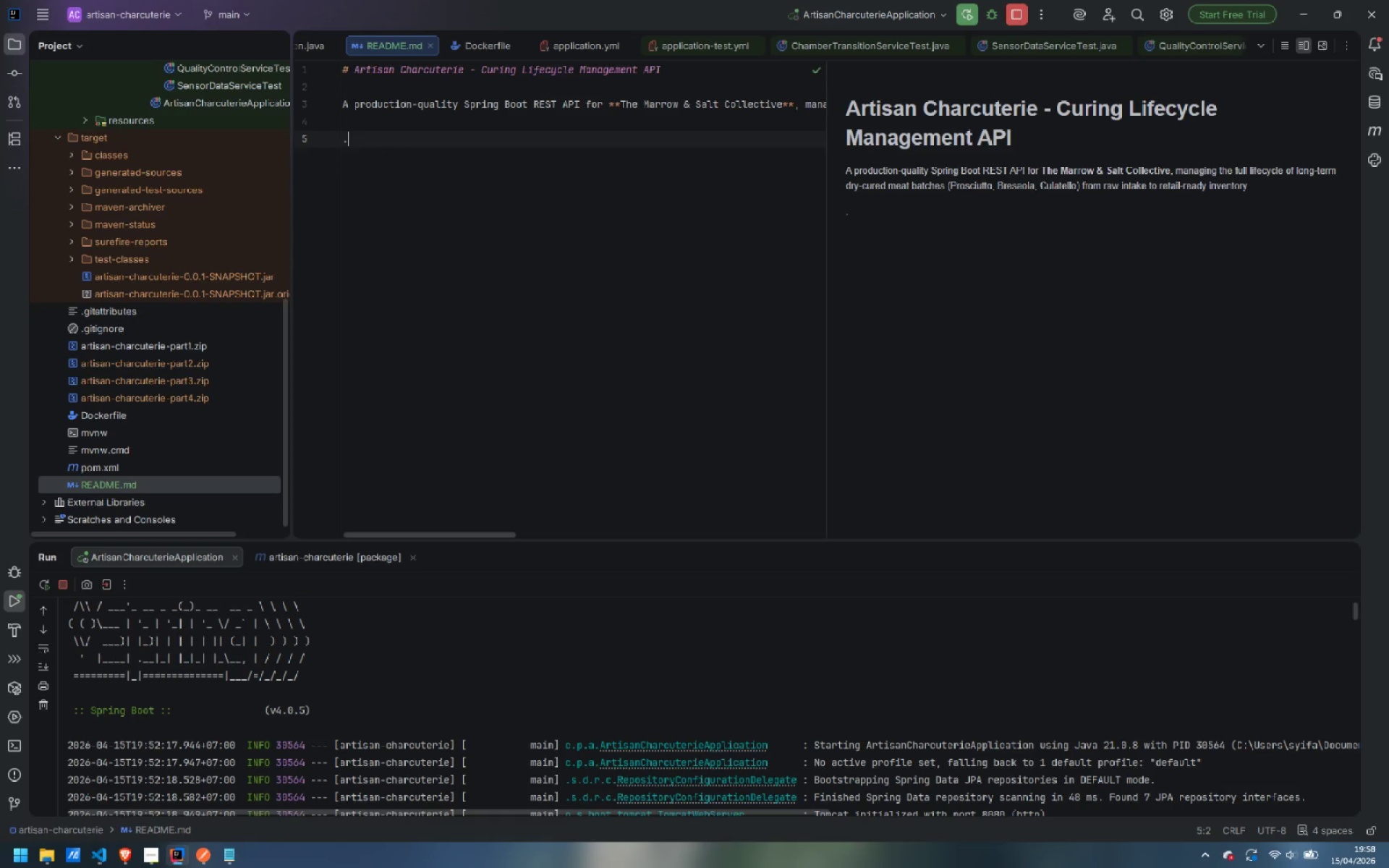 
key(Period)
 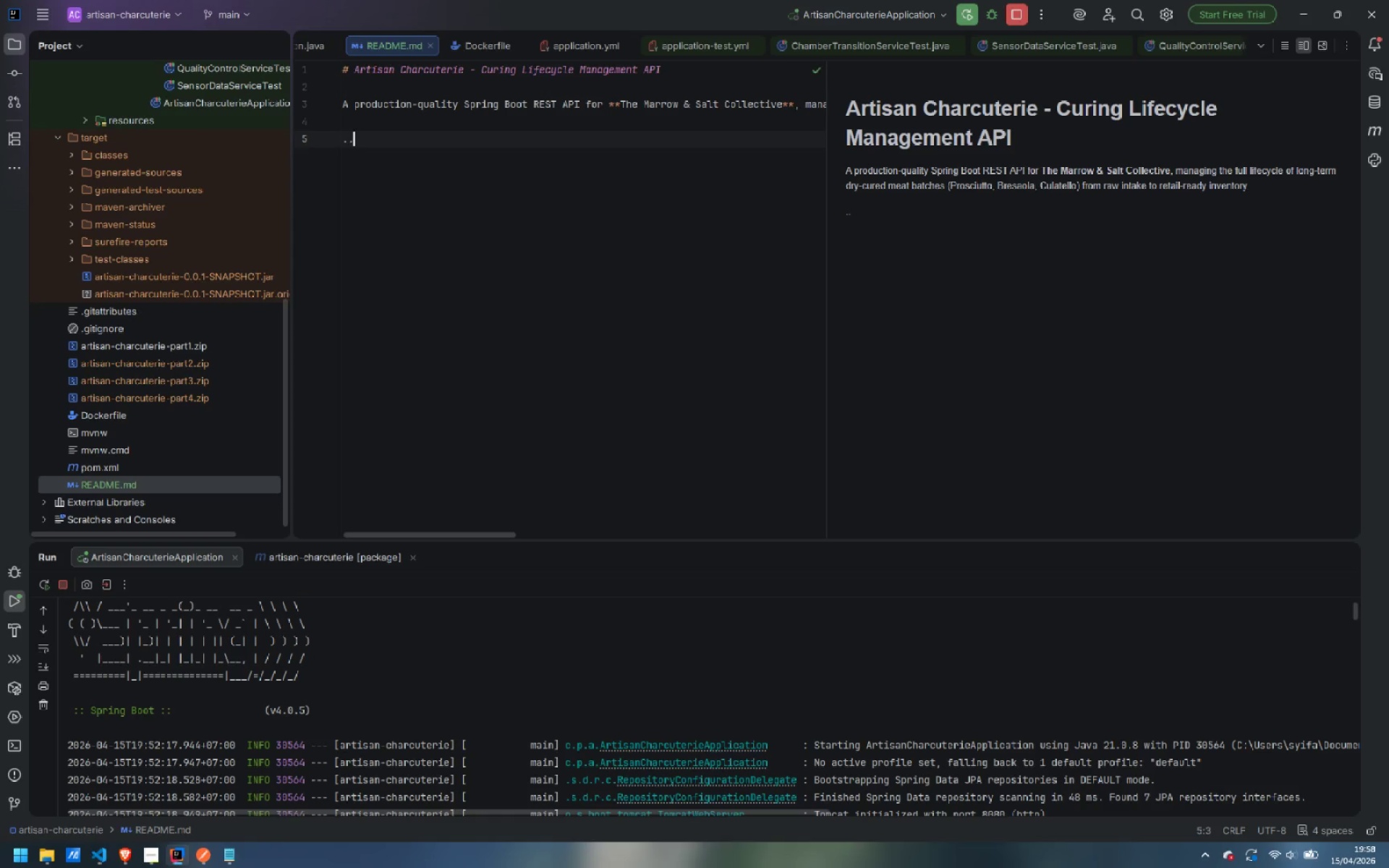 
key(Period)
 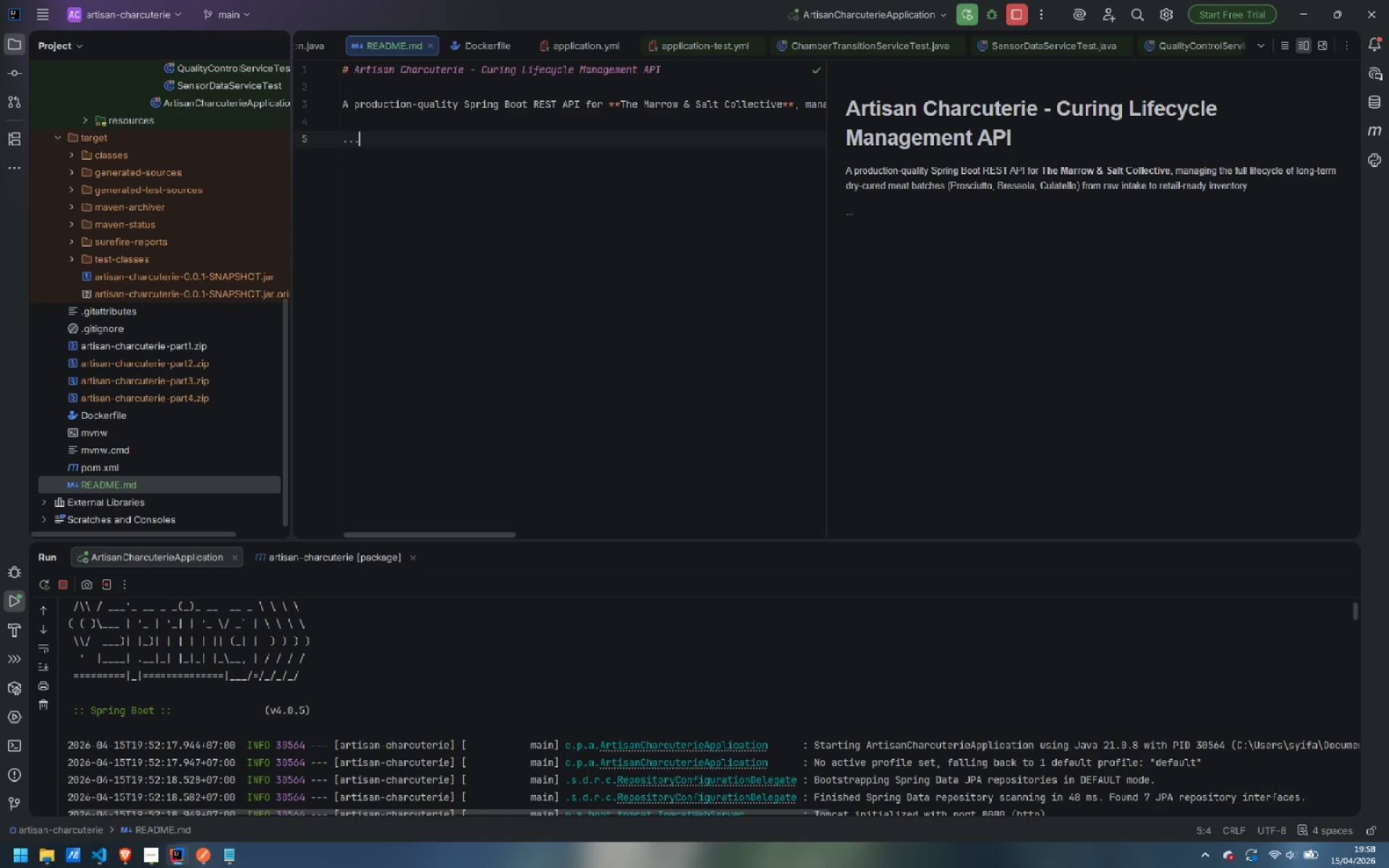 
key(Backspace)
 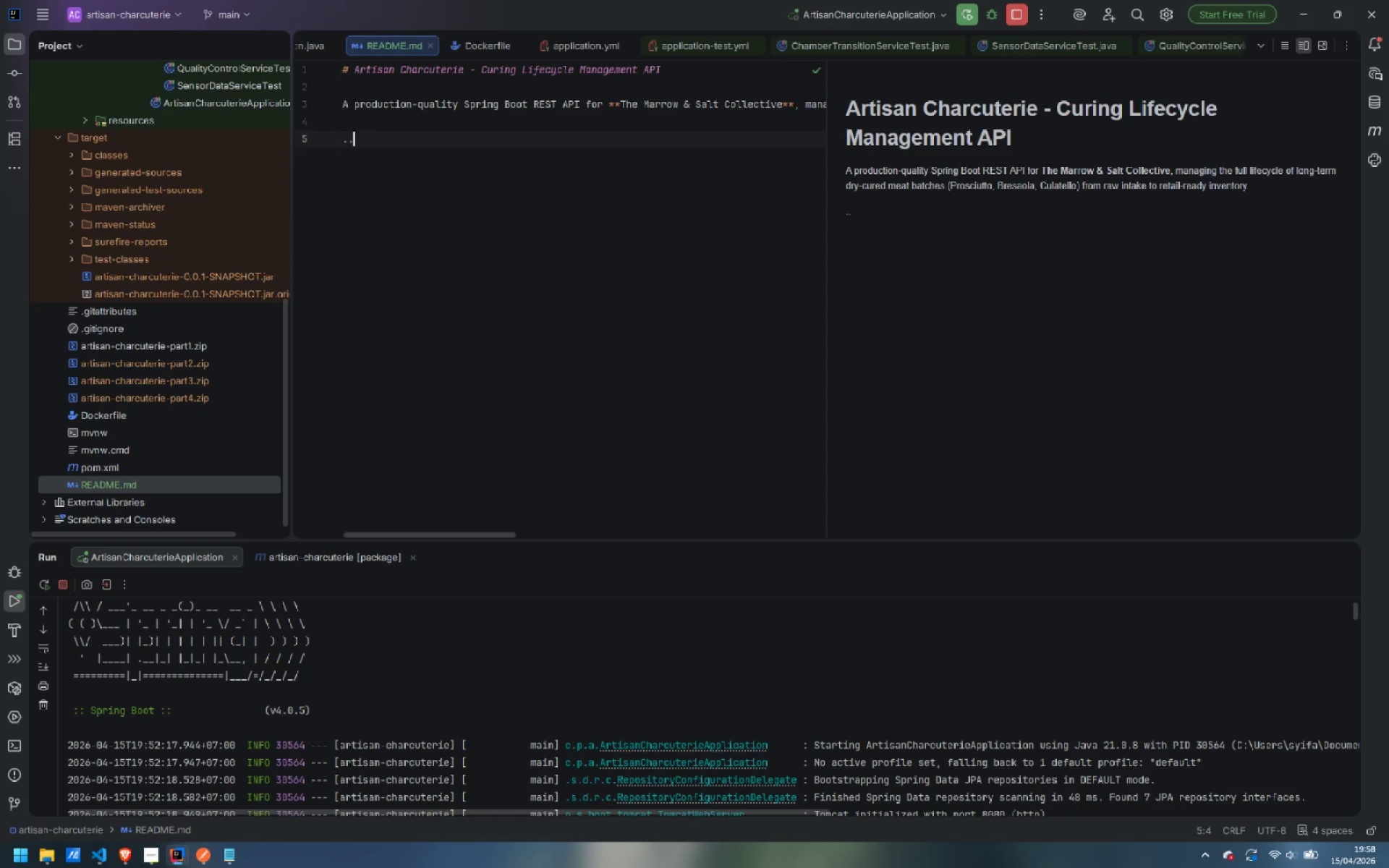 
key(Backspace)
 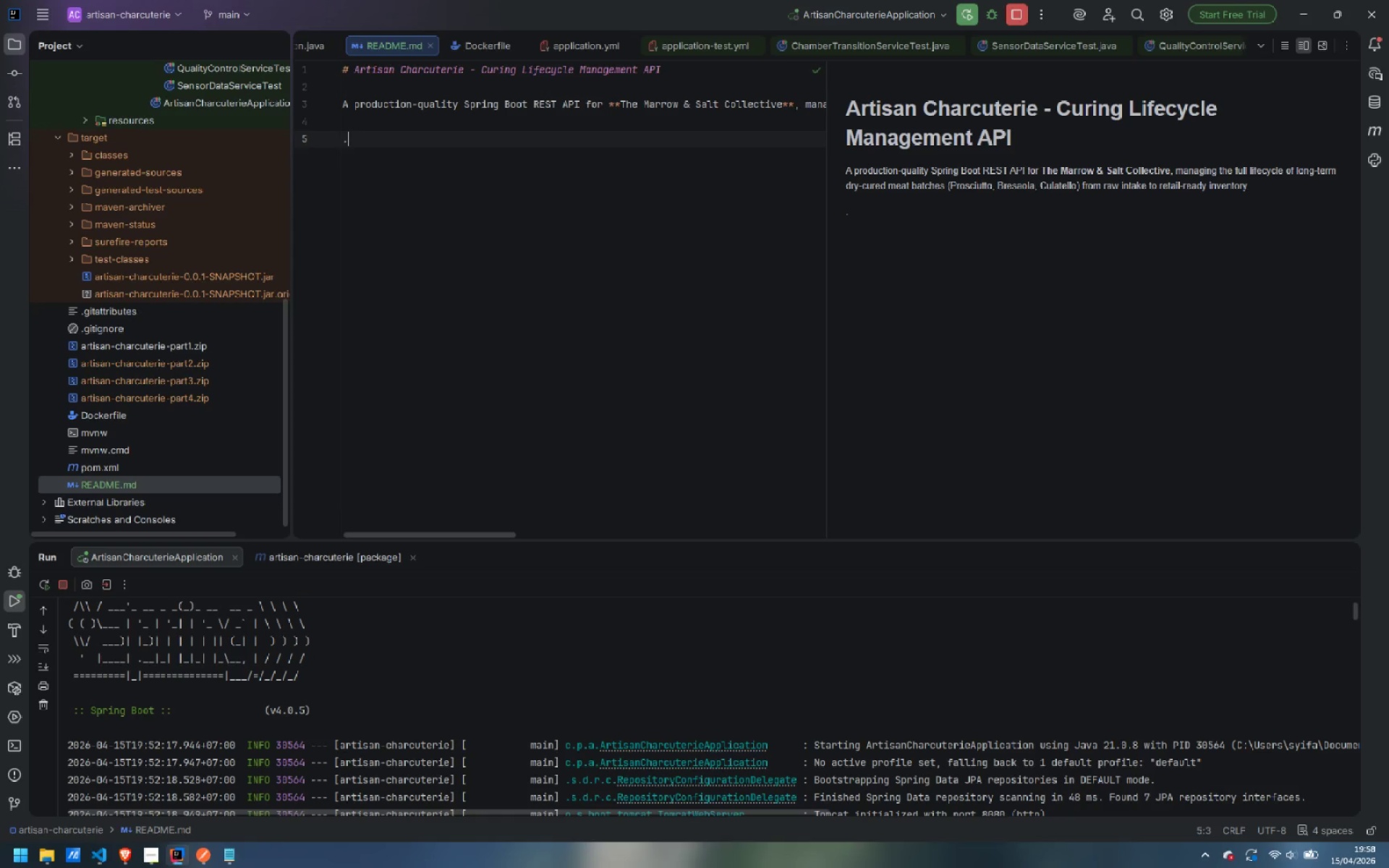 
key(Backspace)
 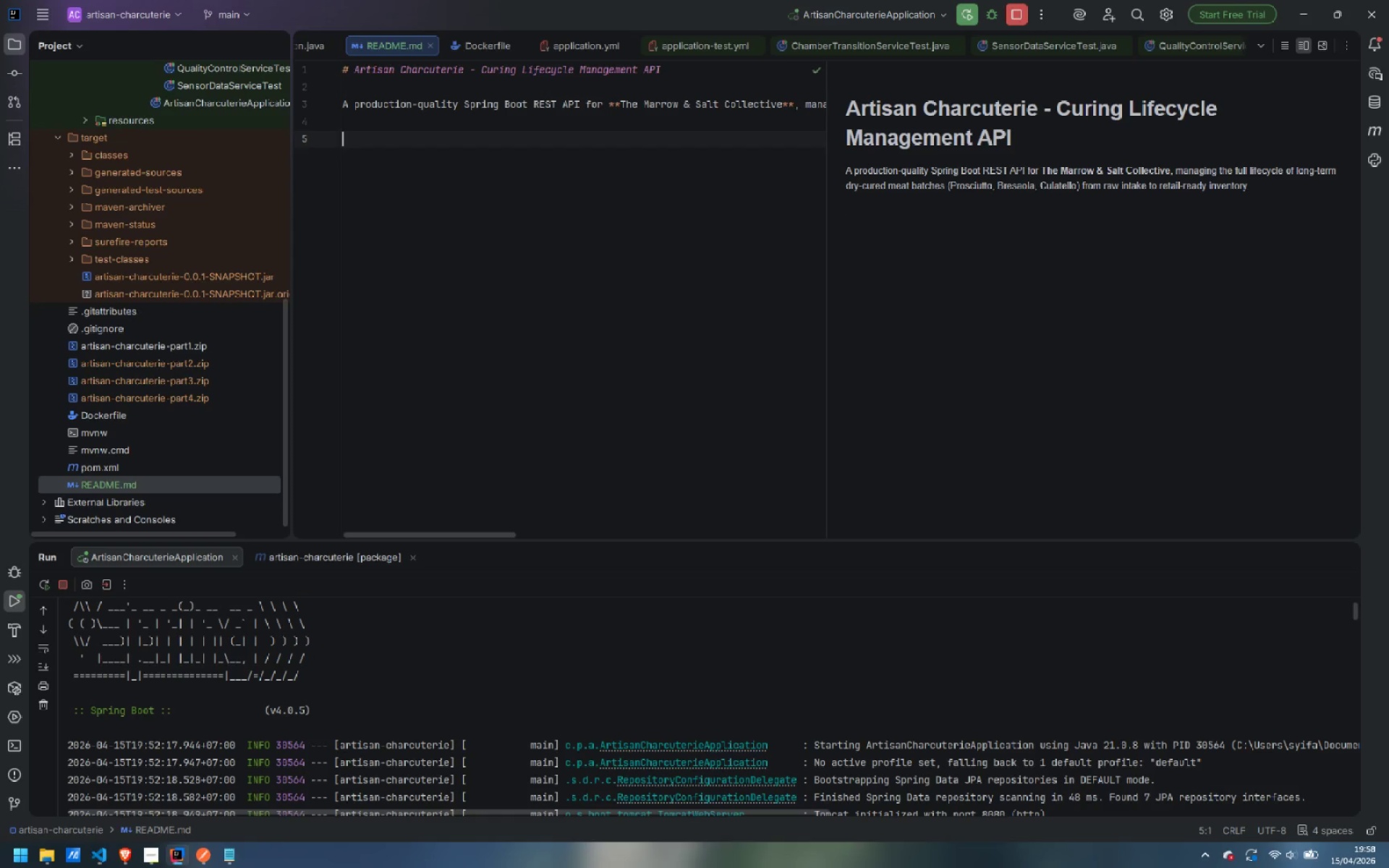 
key(Minus)
 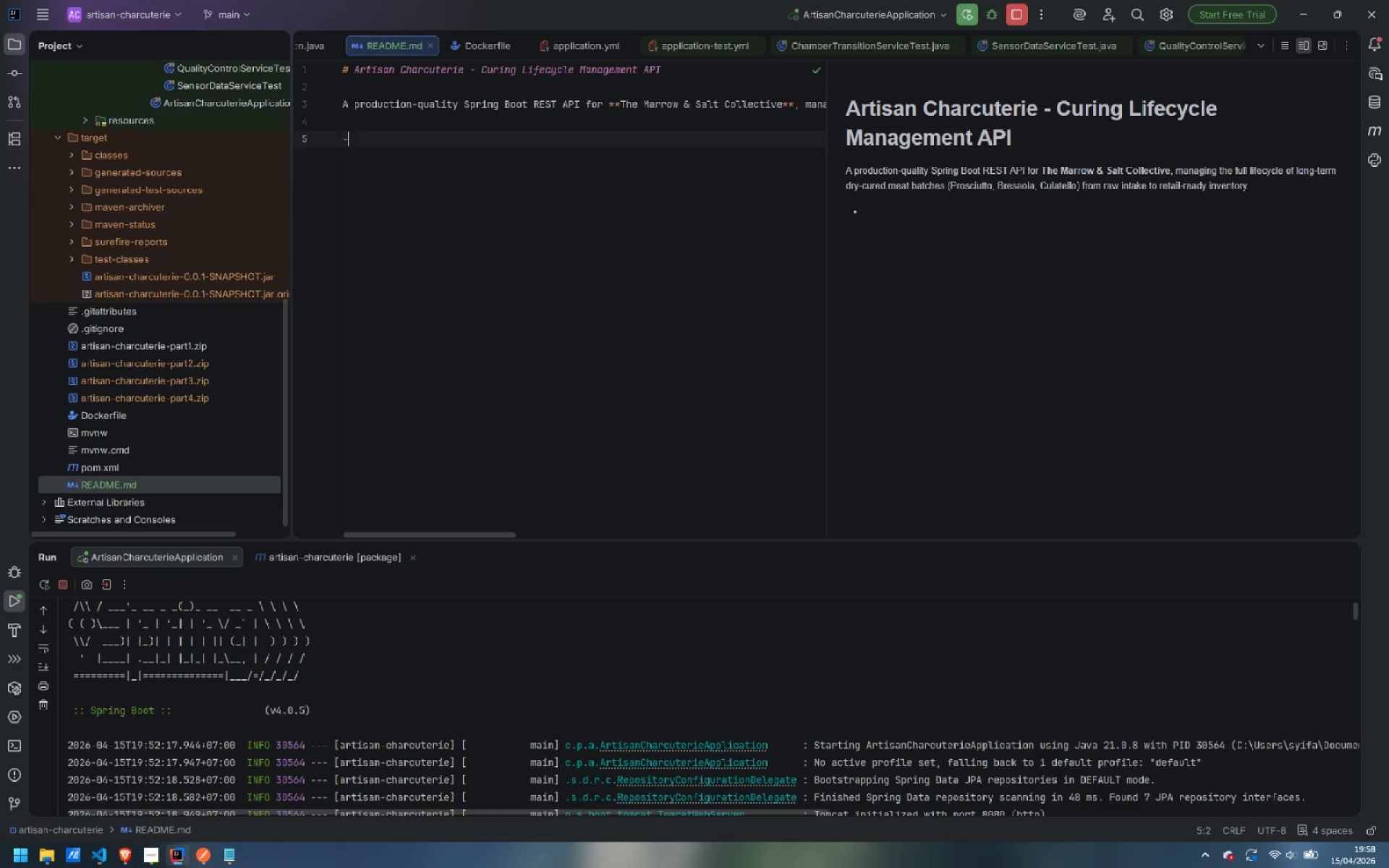 
key(Minus)
 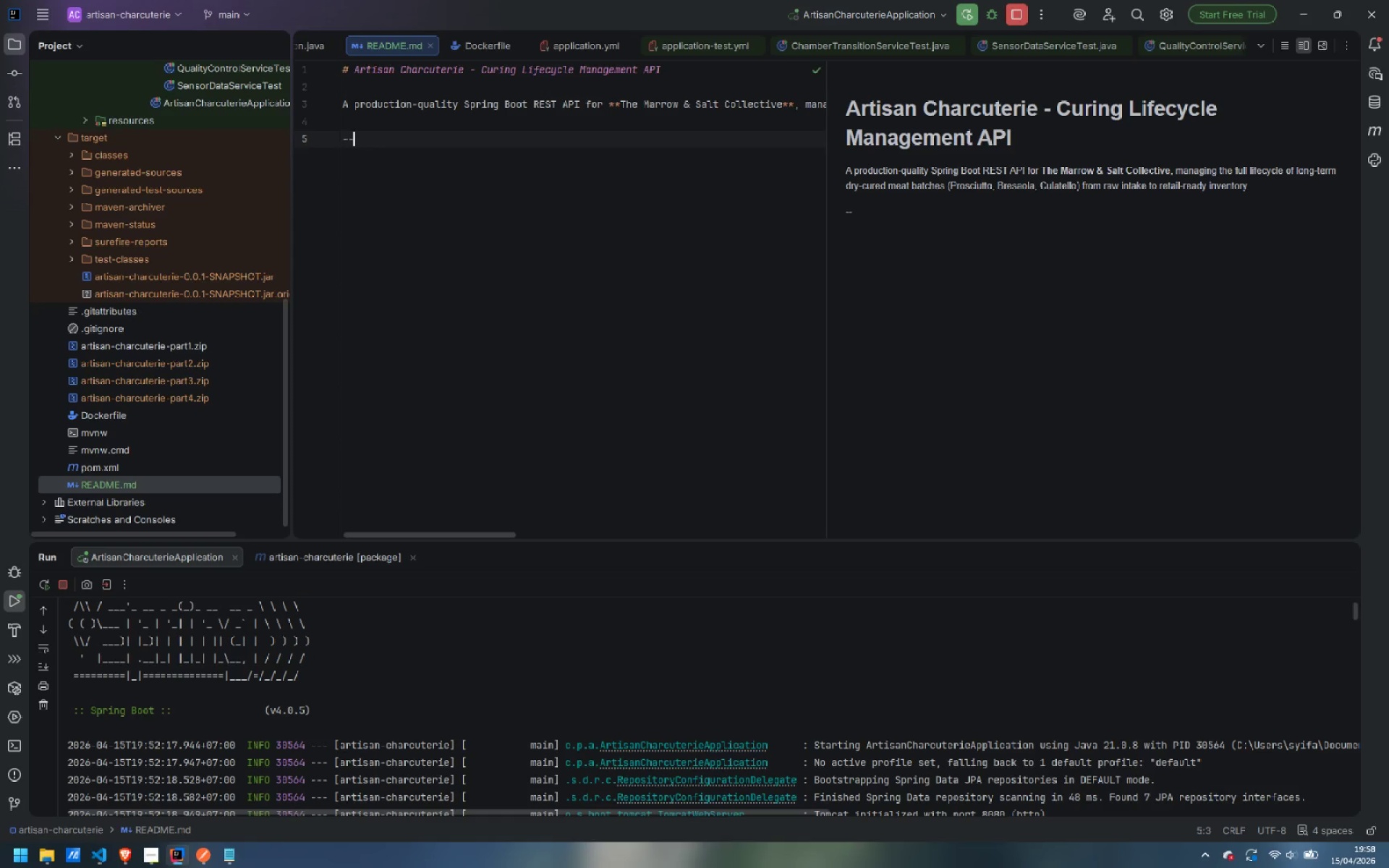 
key(Minus)
 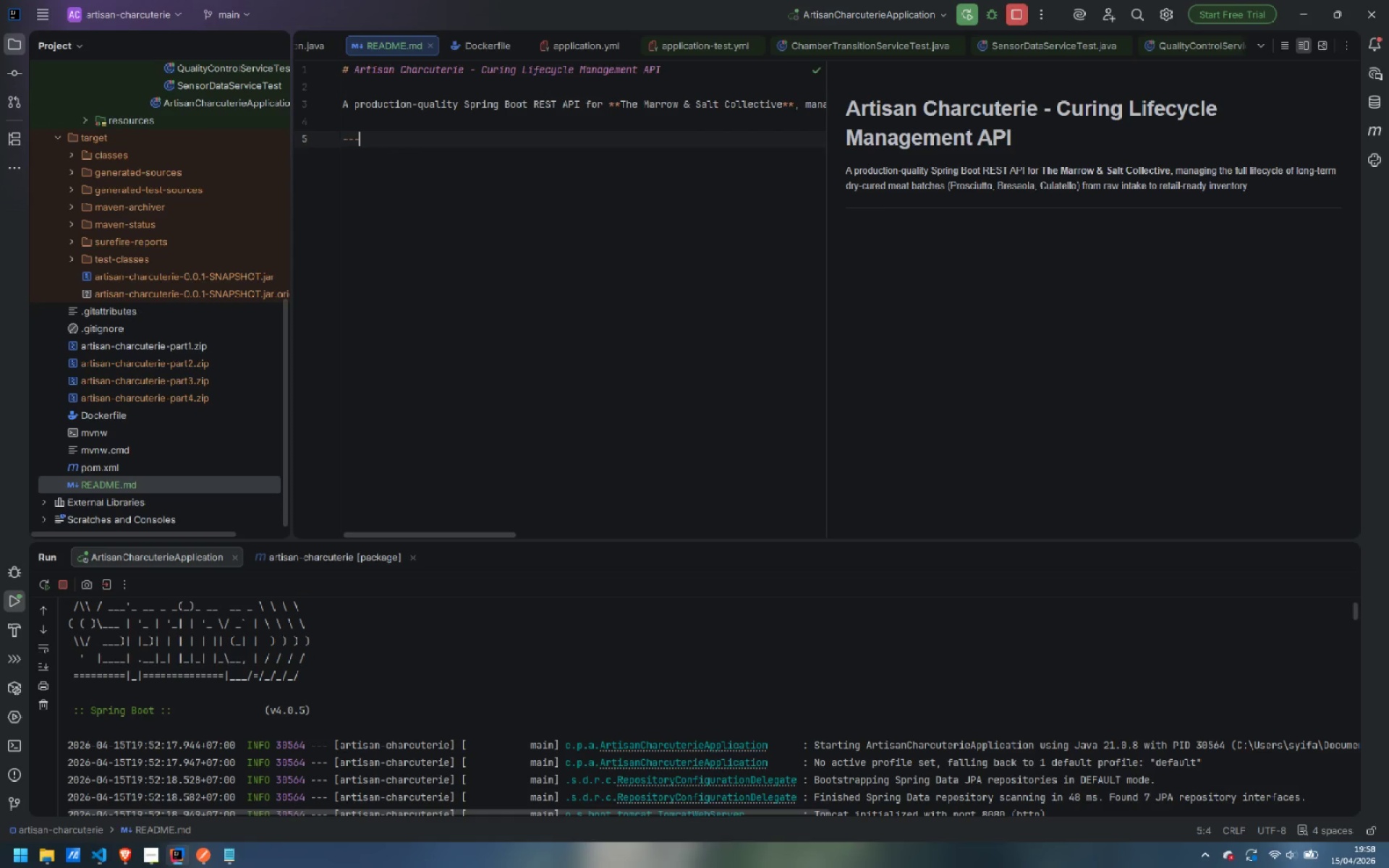 
key(Enter)
 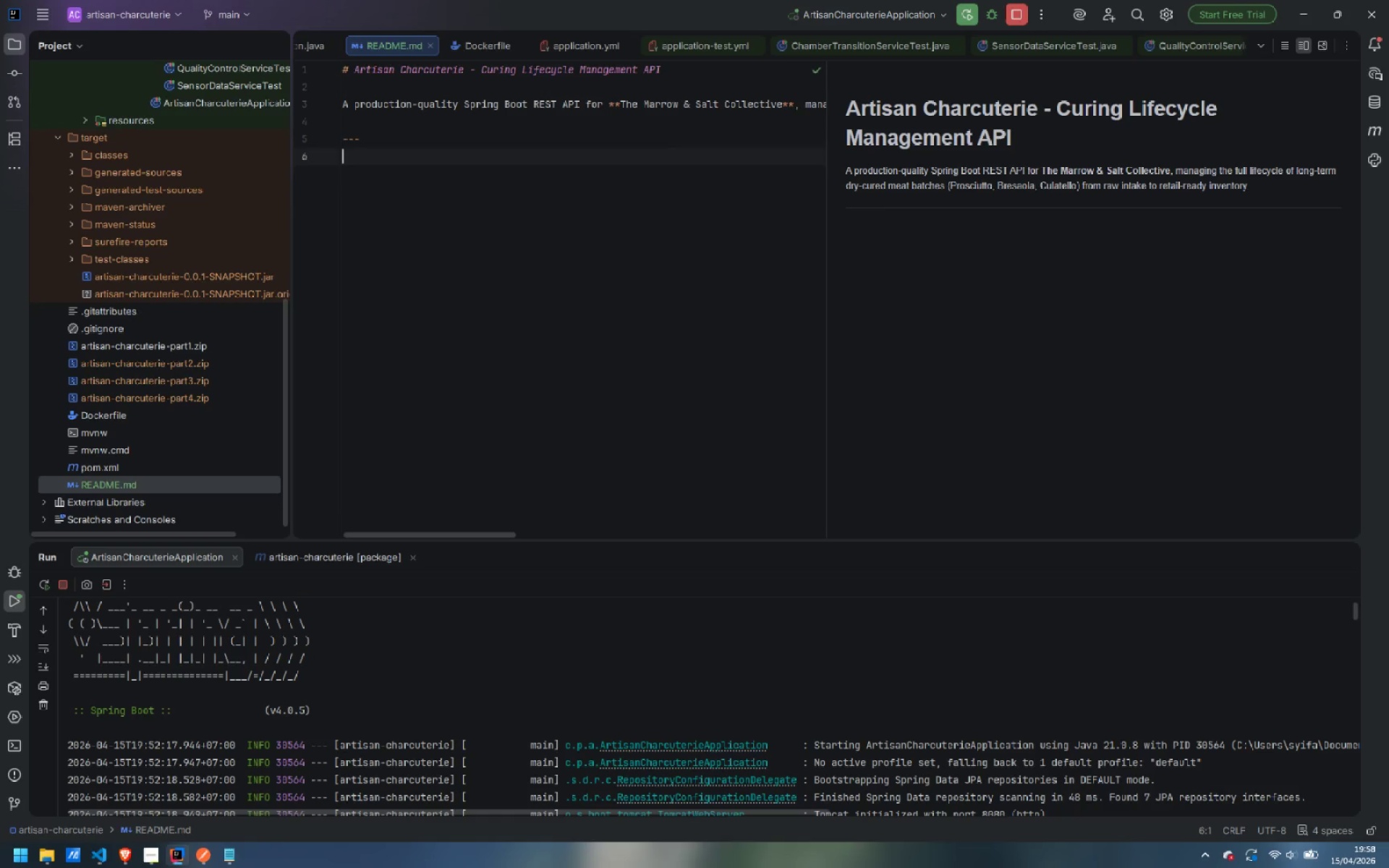 
key(Enter)
 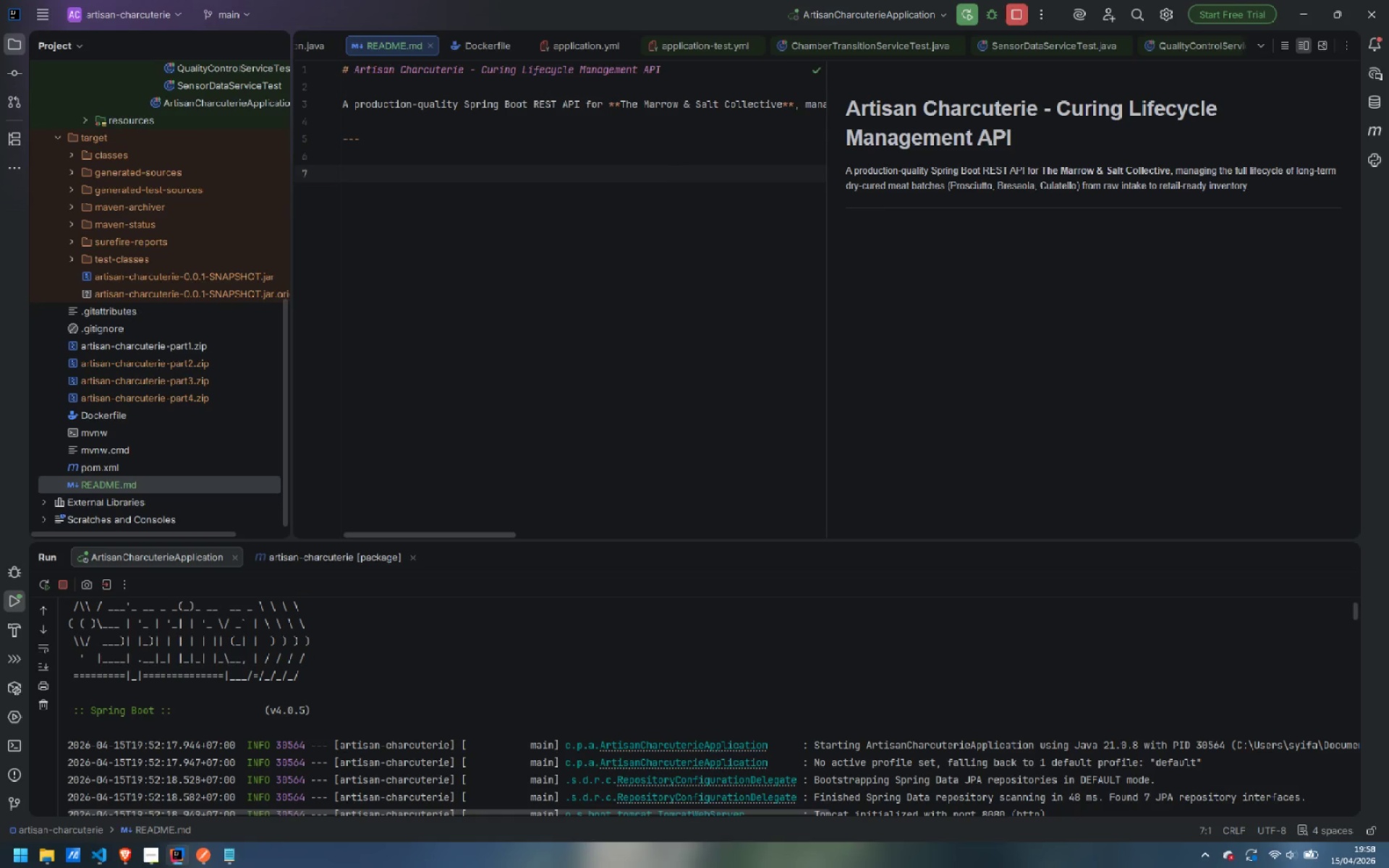 
wait(11.44)
 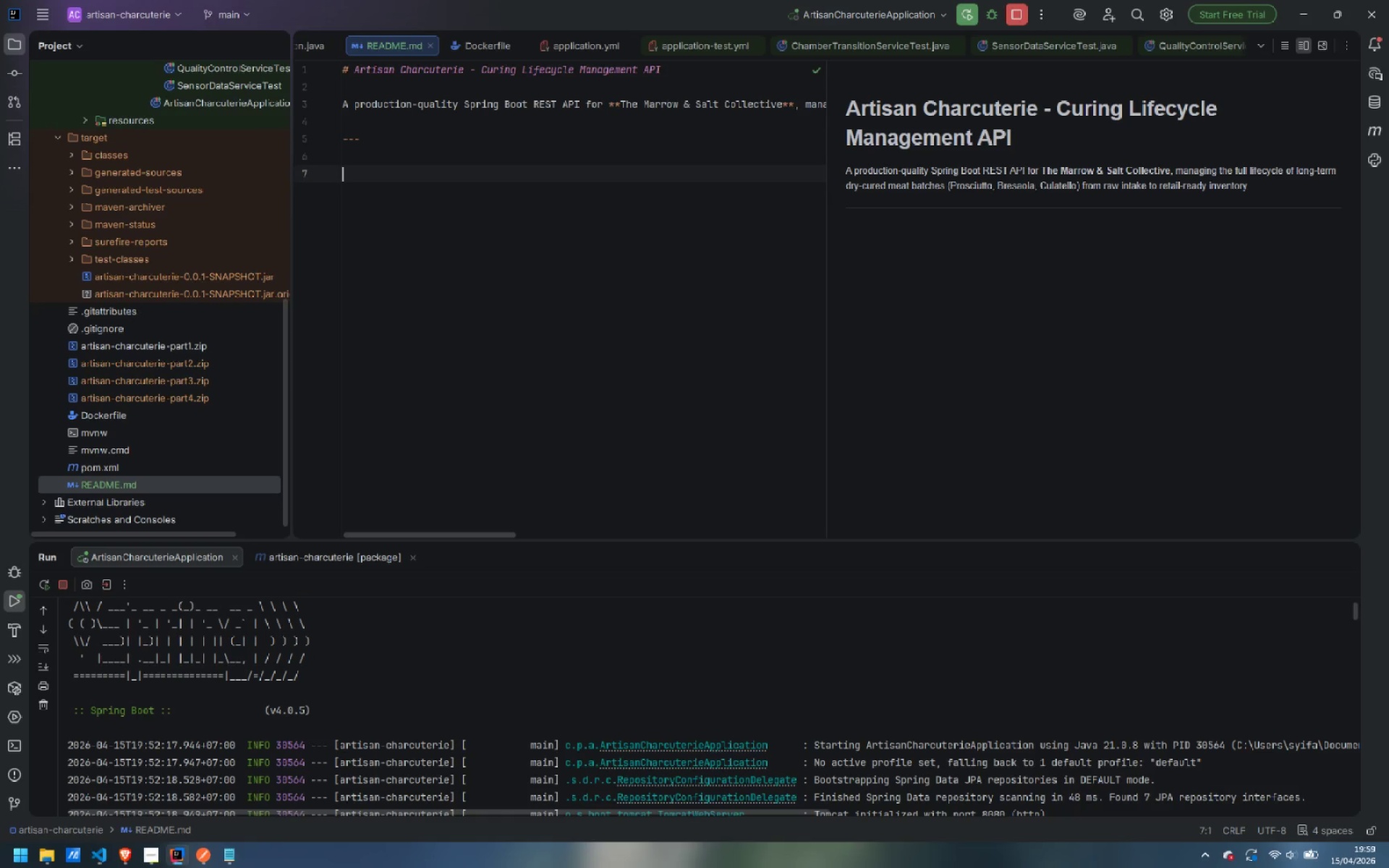 
type($$)
key(Backspace)
key(Backspace)
type(## Quick Start)
 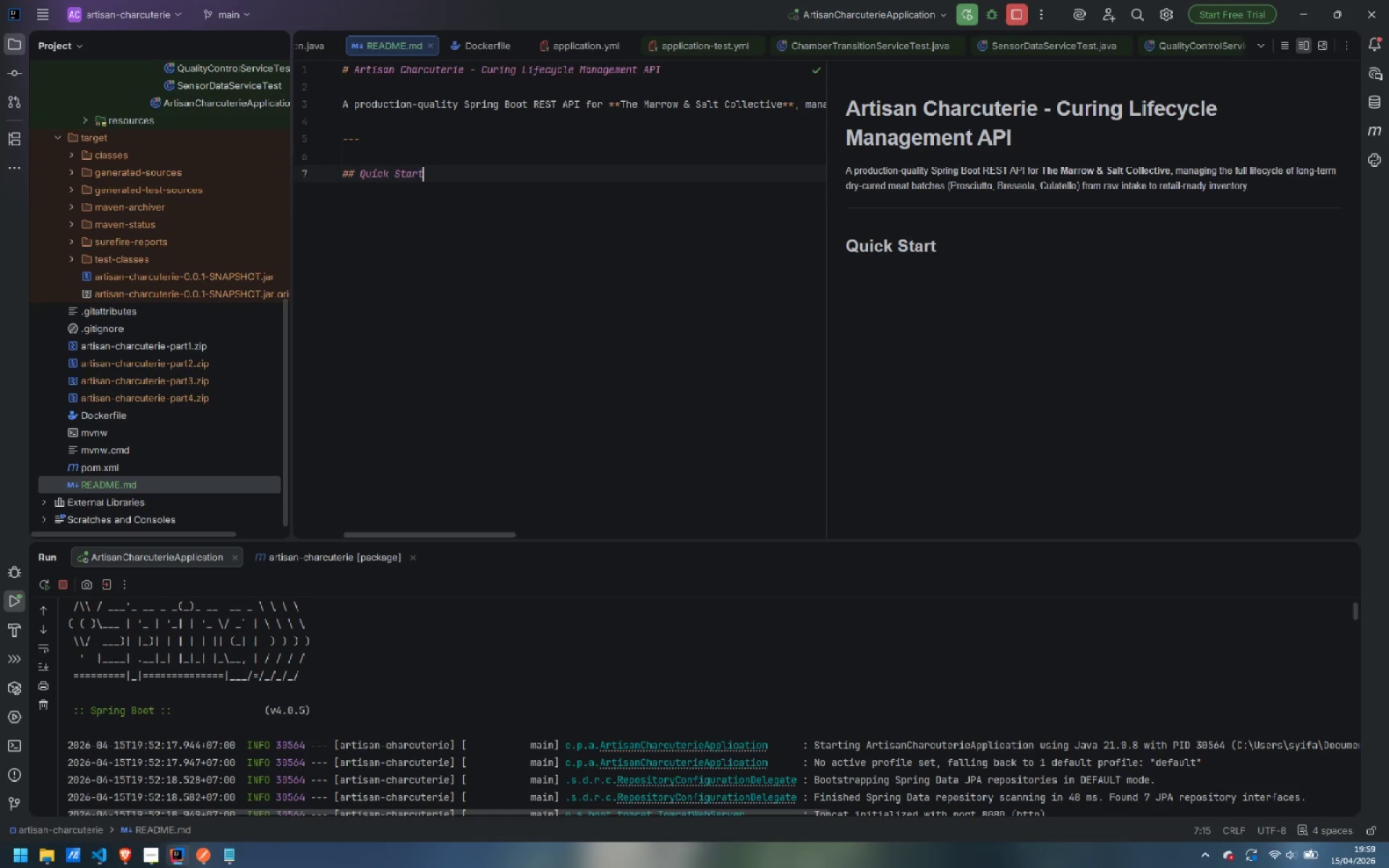 
key(Enter)
 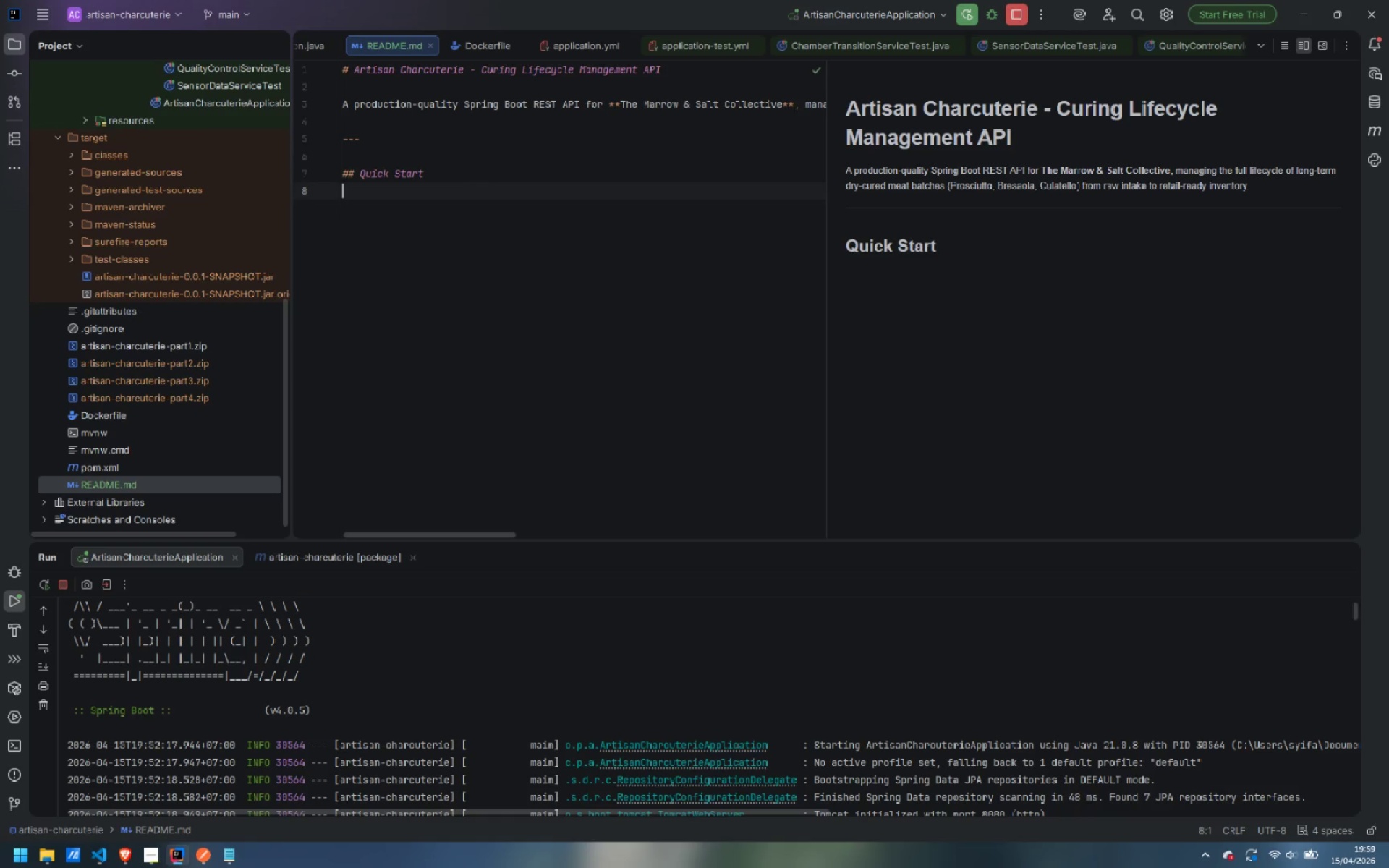 
key(Enter)
 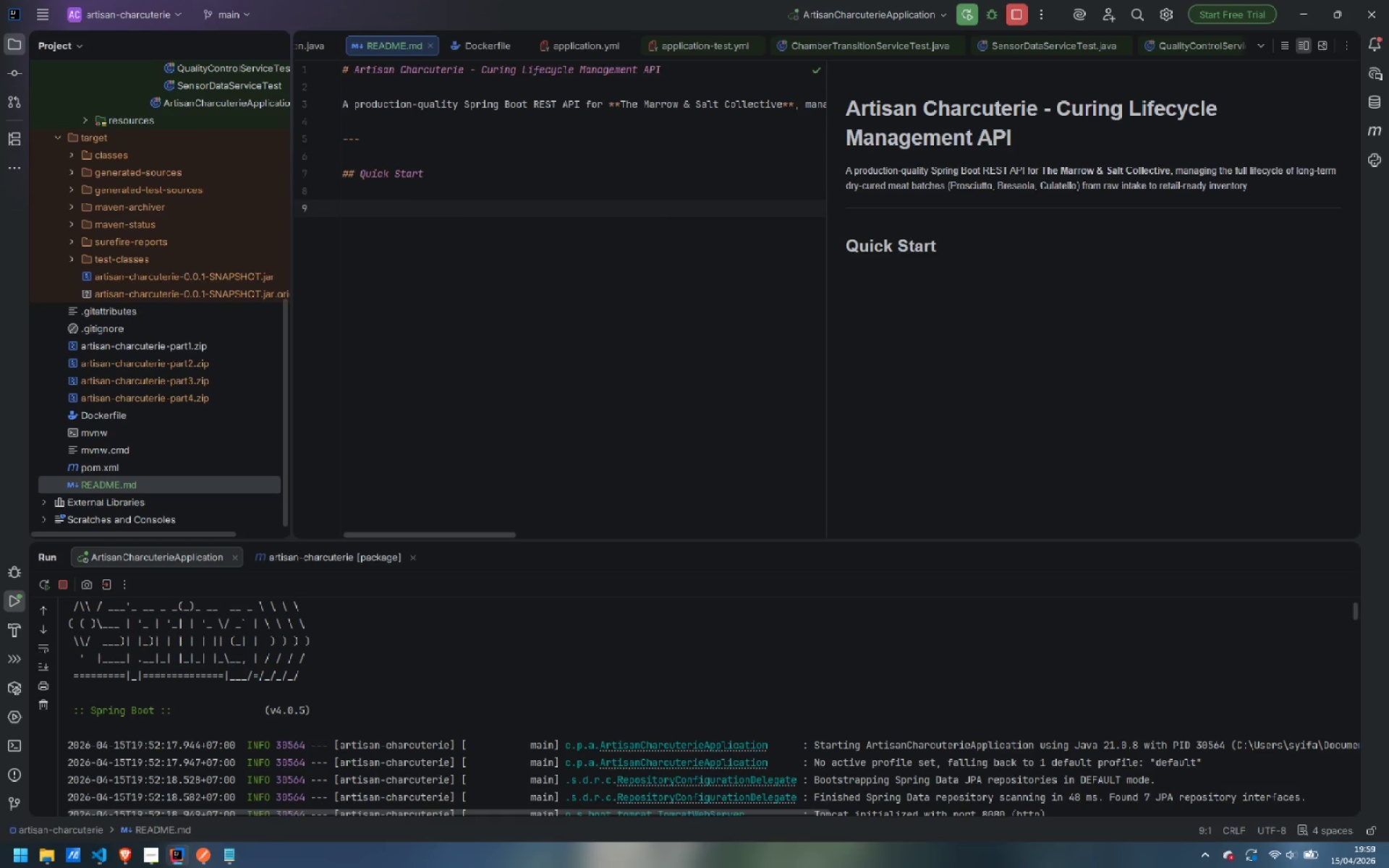 
type(```)
key(Escape)
type(bash)
 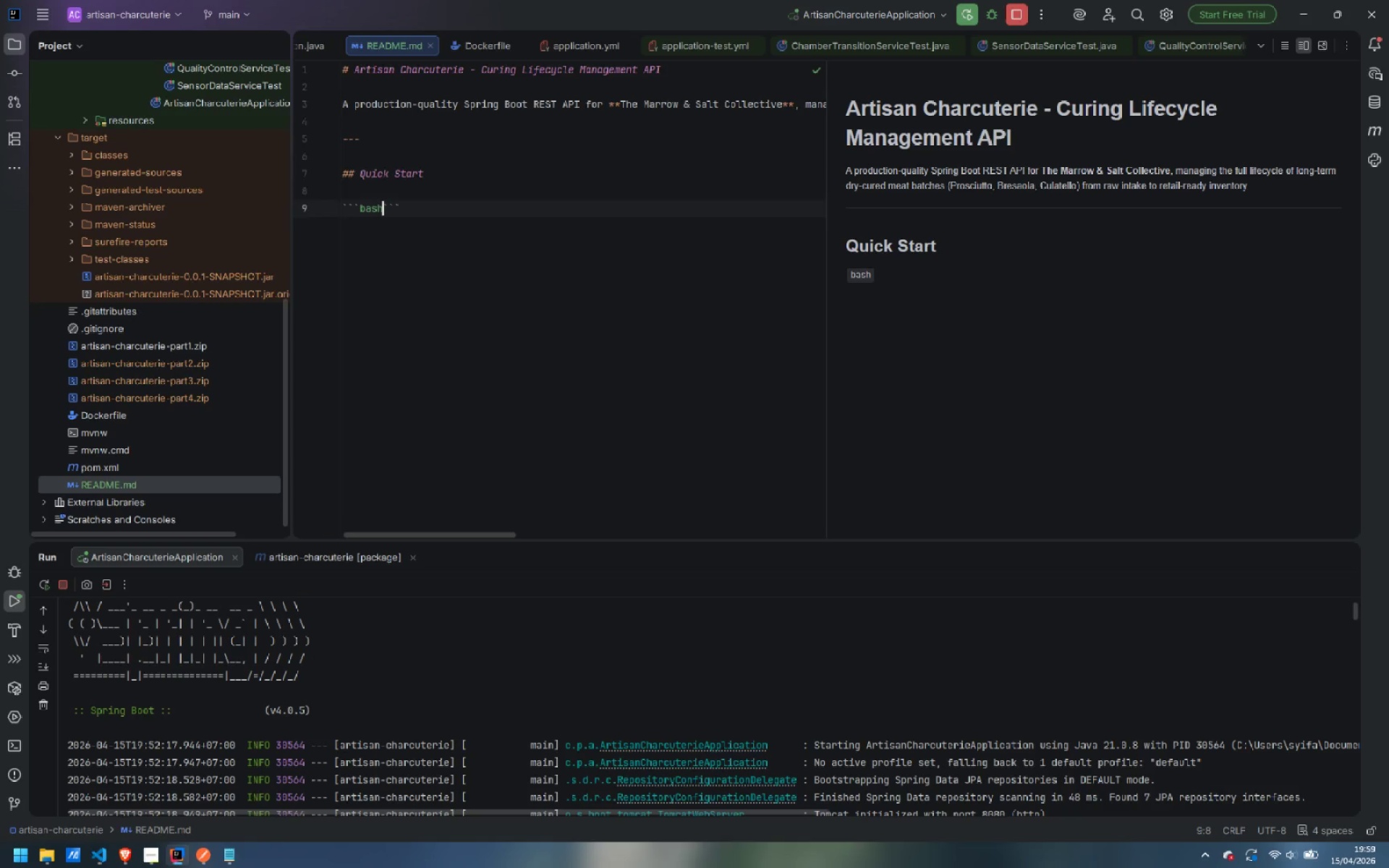 
key(Enter)
 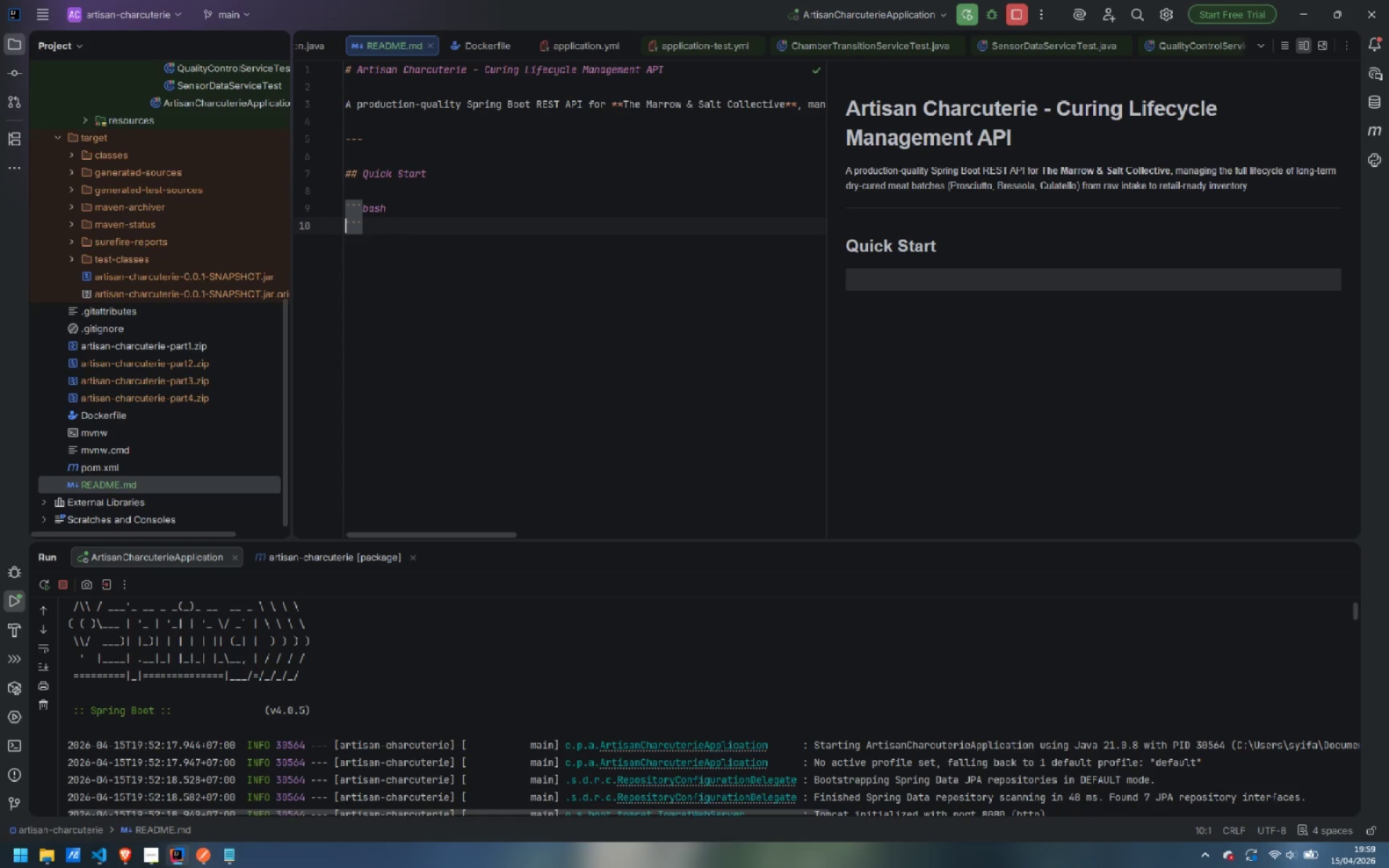 
key(Enter)
 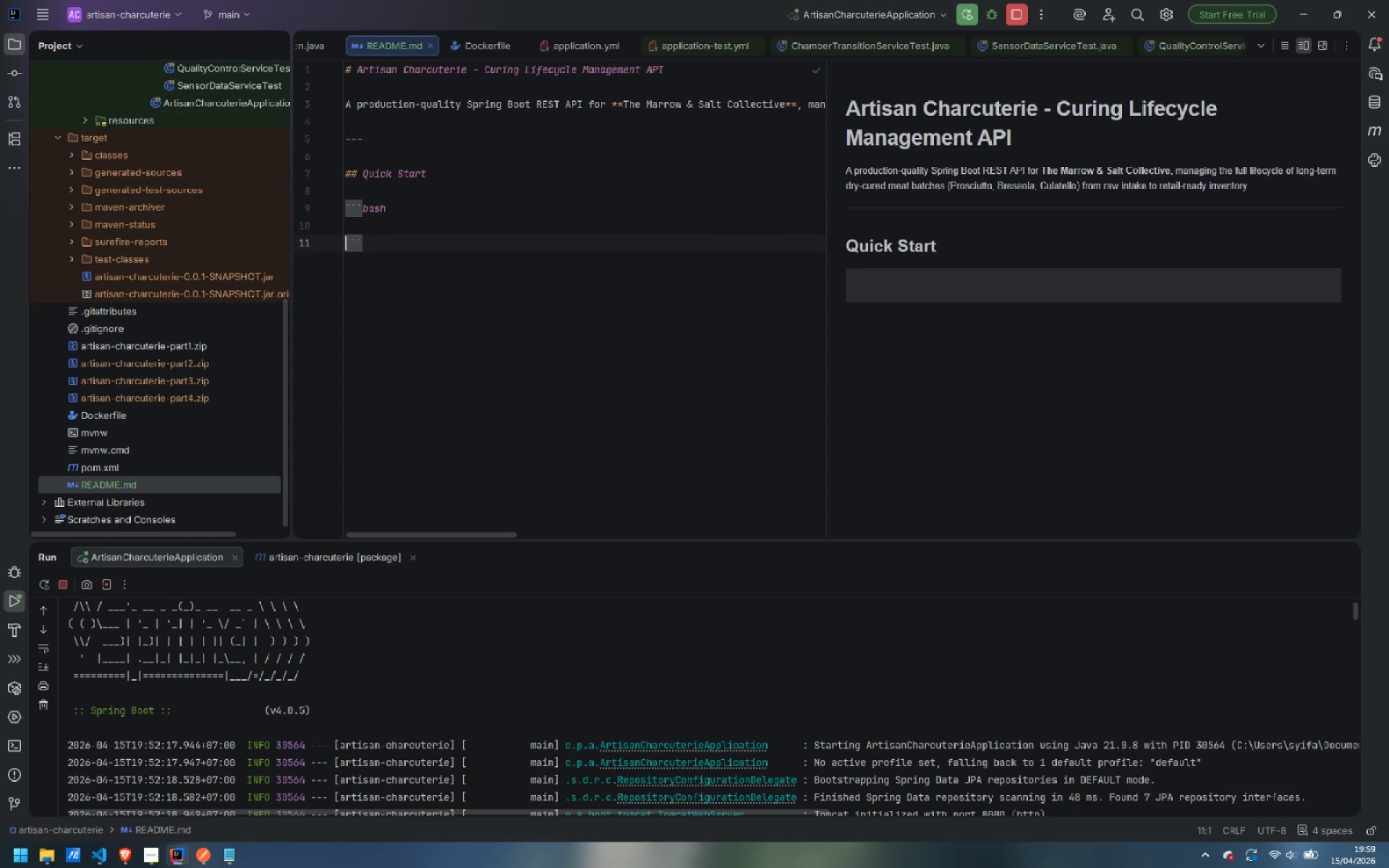 
key(ArrowUp)
 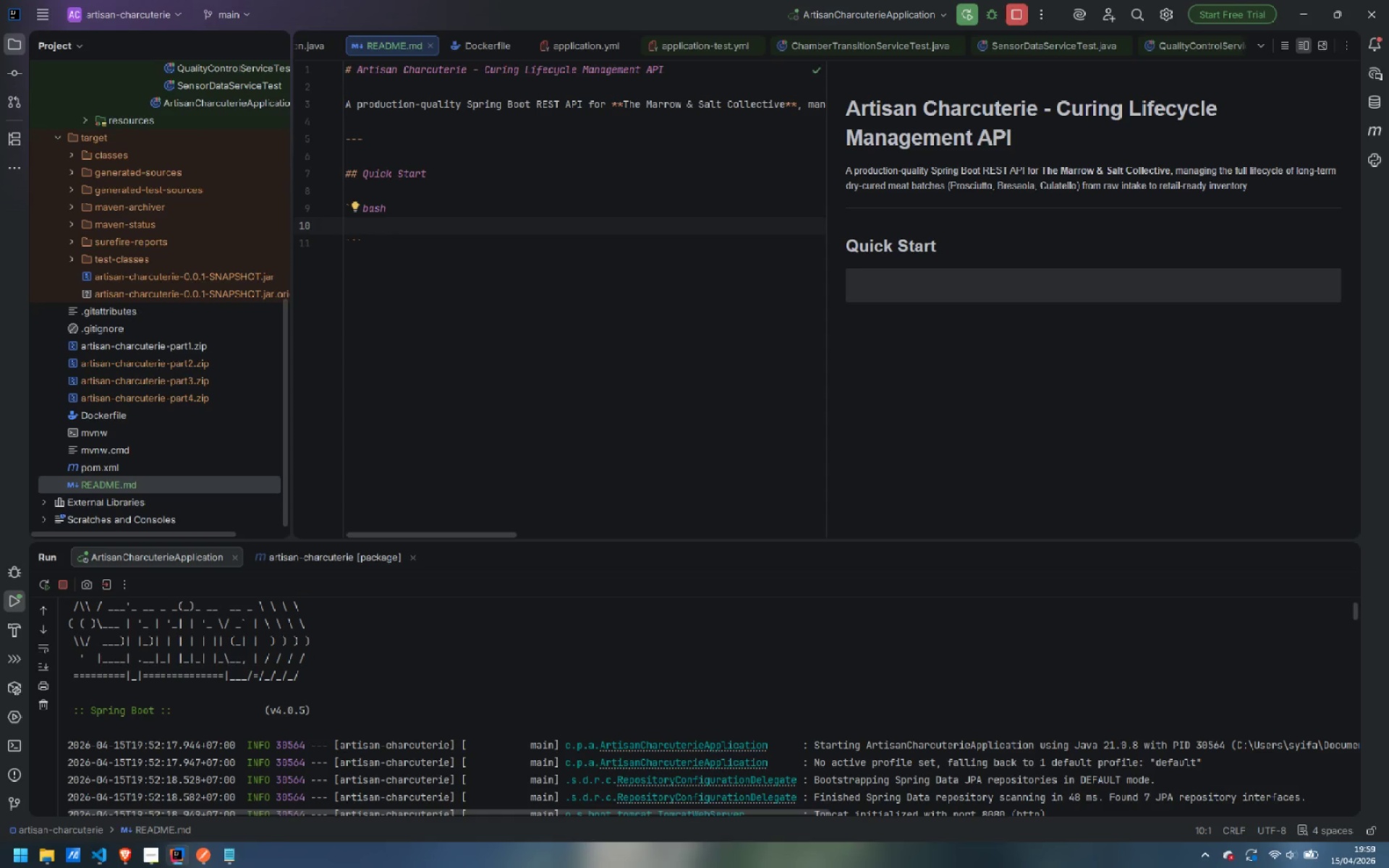 
type(# Clone / open the project in IntelliJ IDEA or VS Code)
 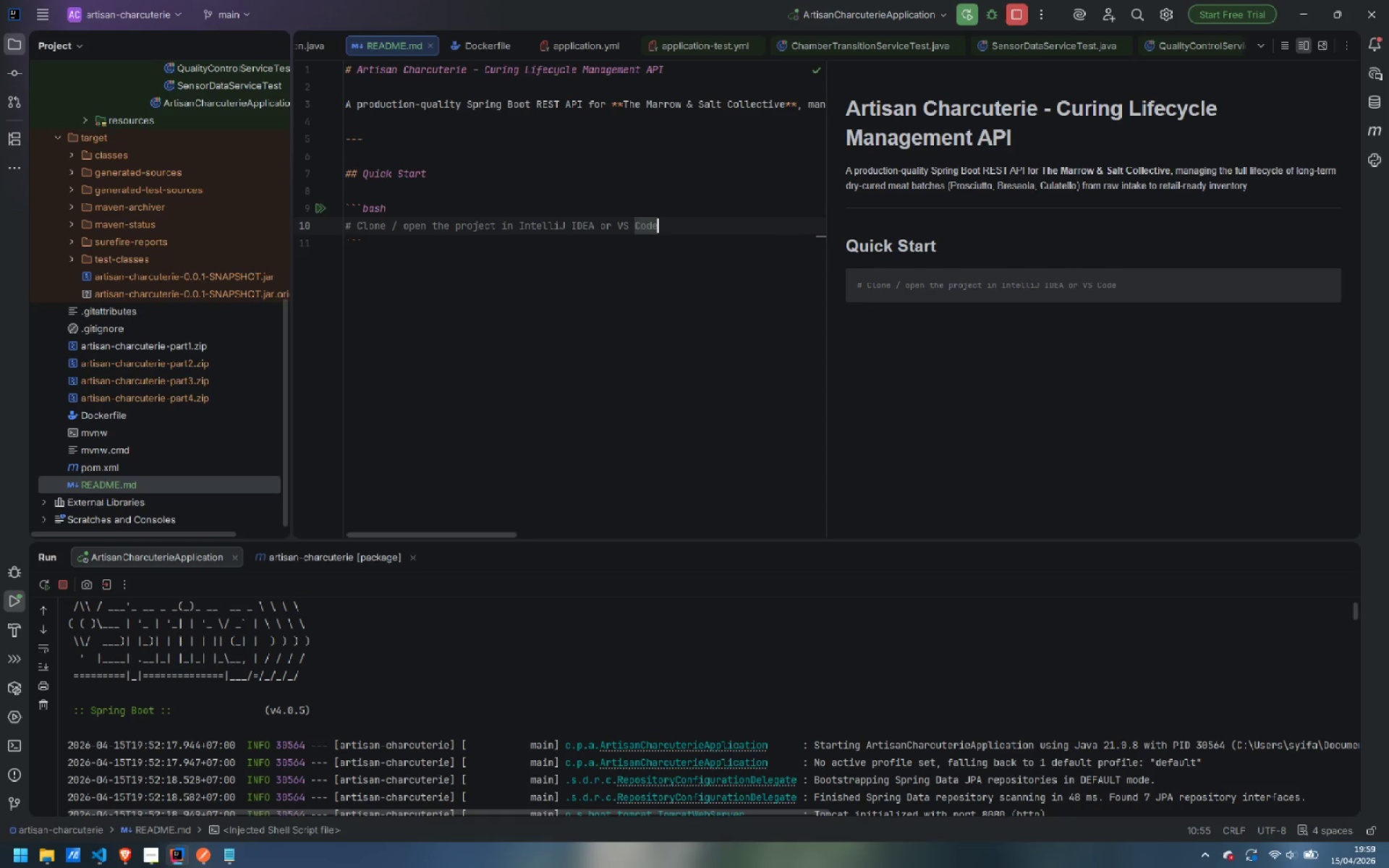 
key(Enter)
 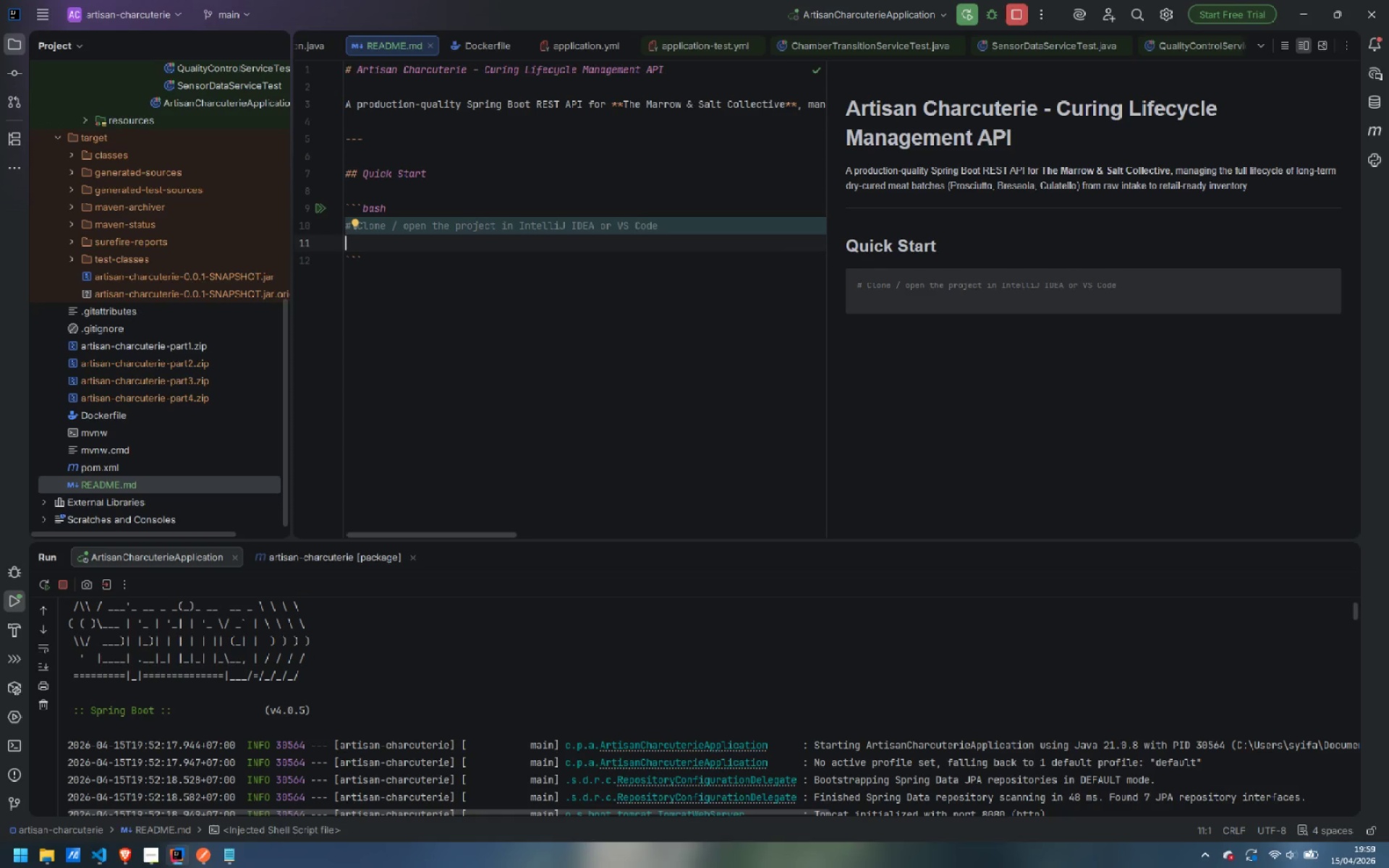 
type(# Requires JAV)
key(Backspace)
key(Backspace)
type(ava 17+ and Maven 3.8+)
 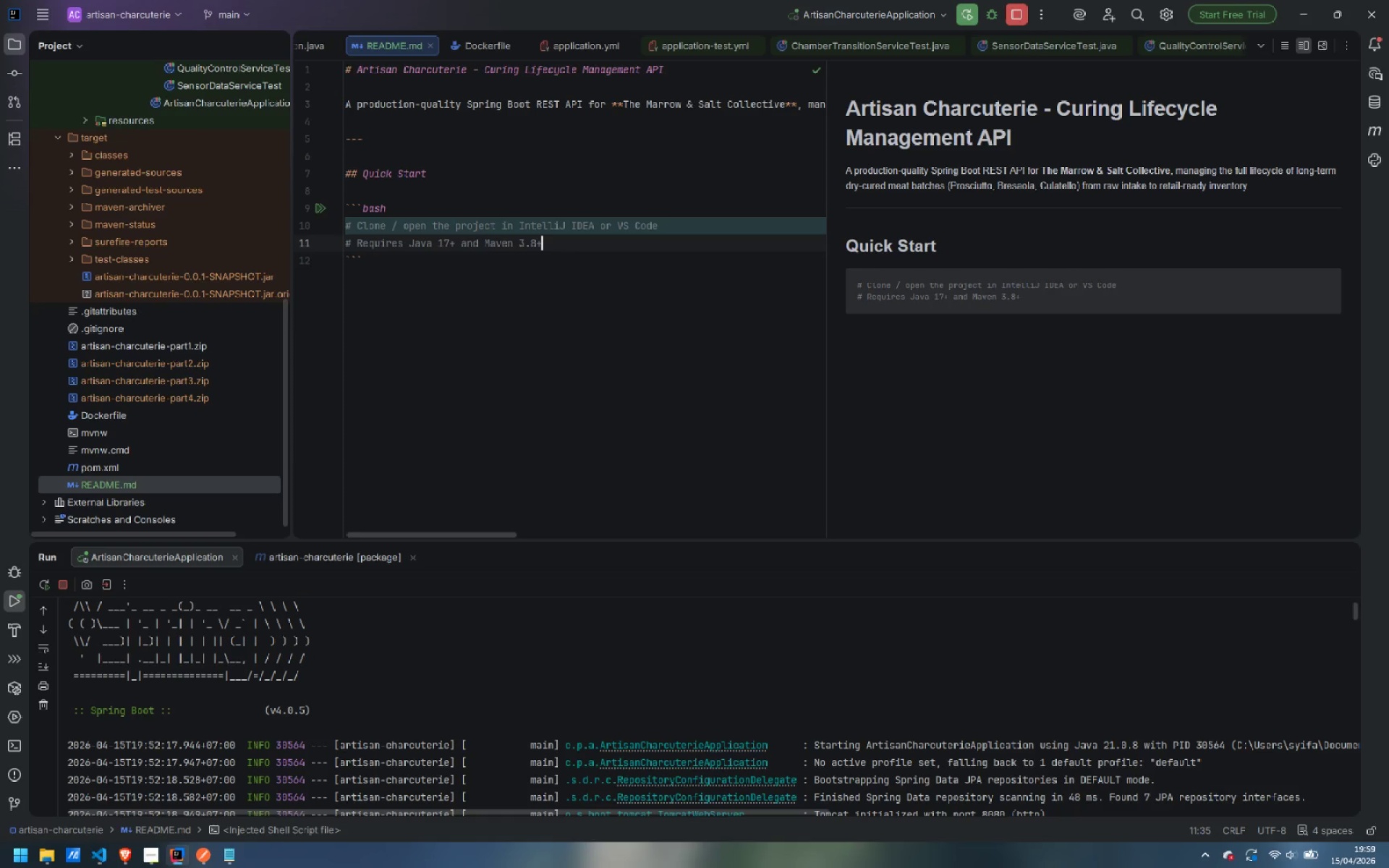 
key(Enter)
 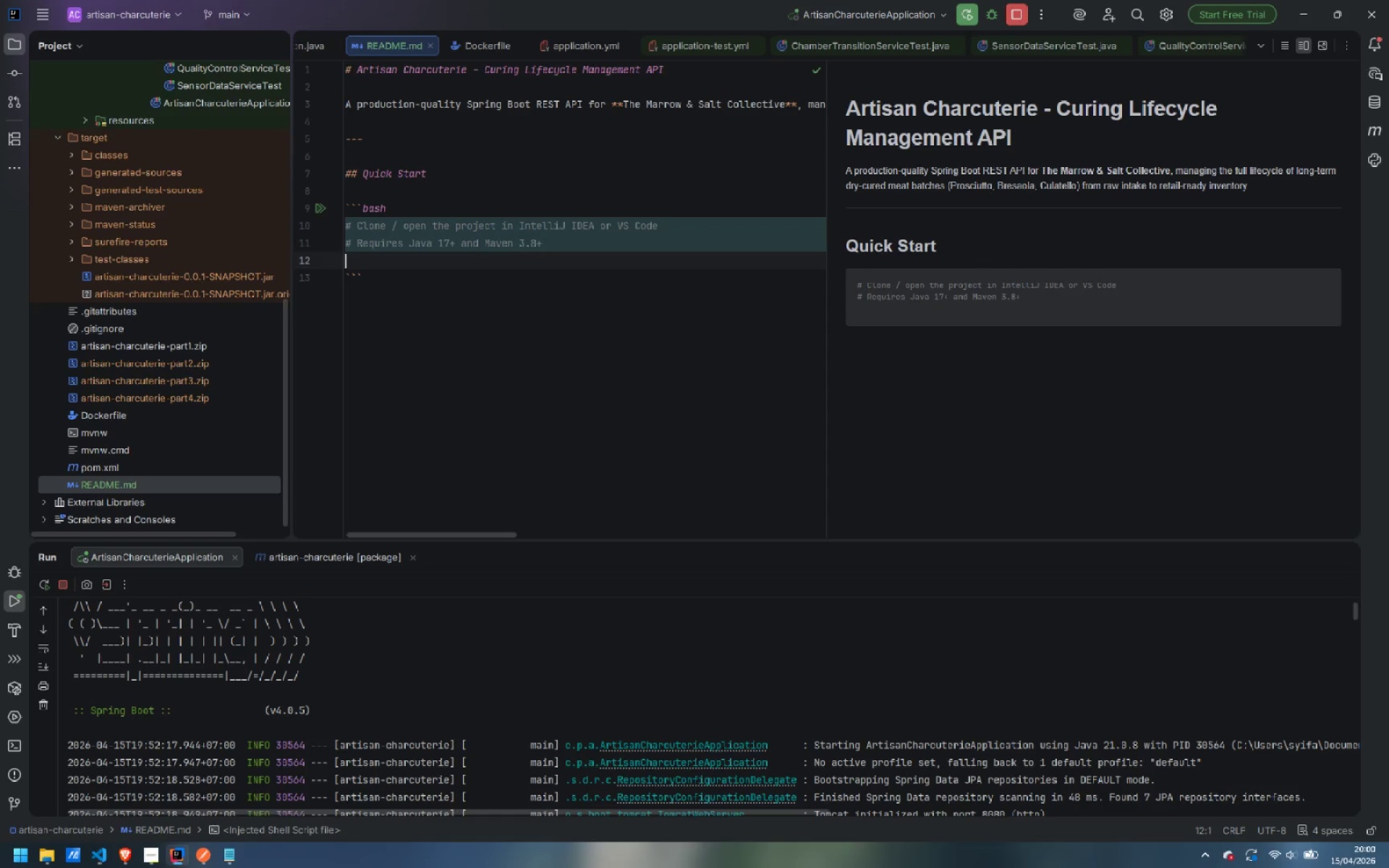 
key(Enter)
 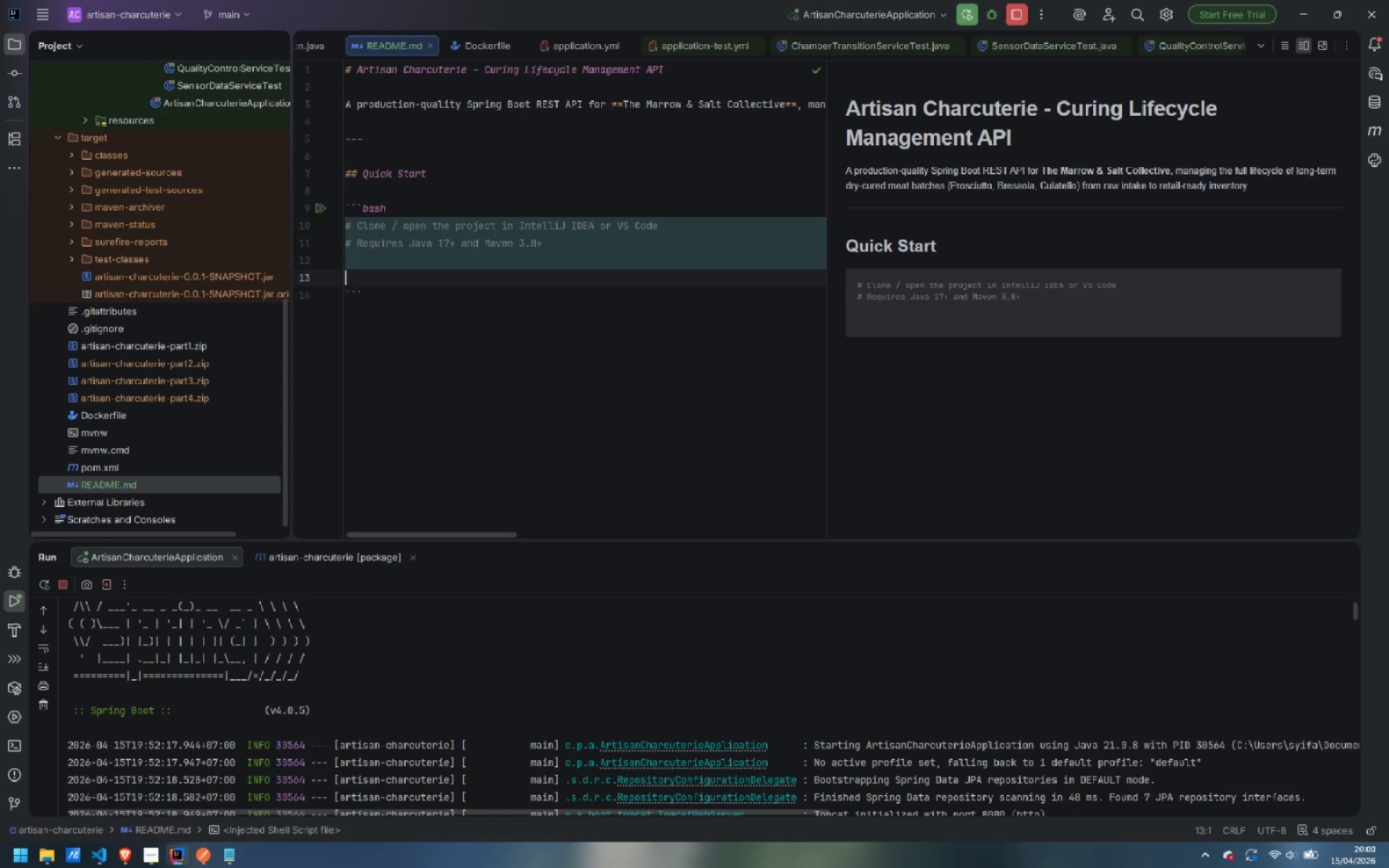 
type(mv spring-boot:run)
 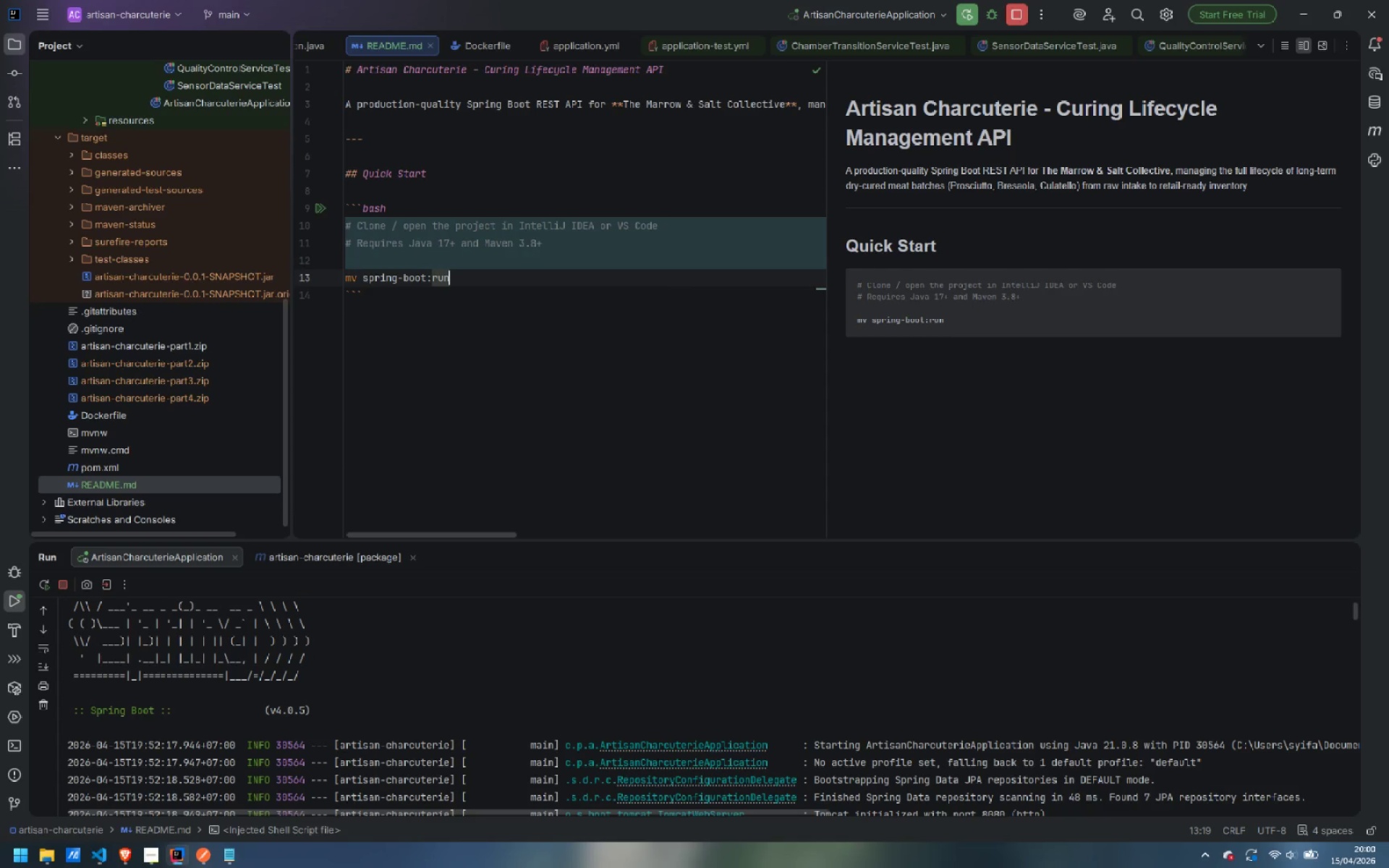 
key(ArrowDown)
 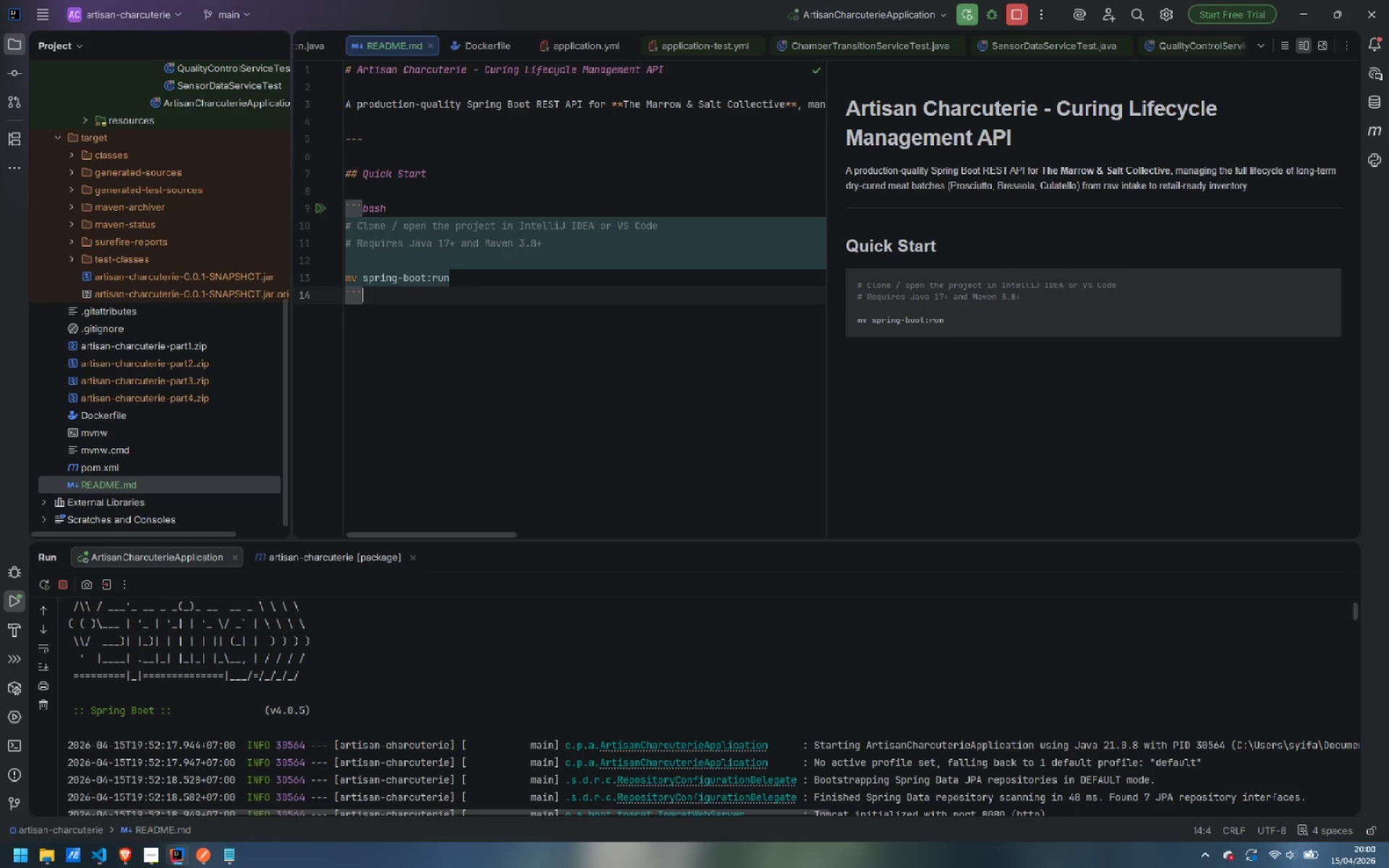 
key(Enter)
 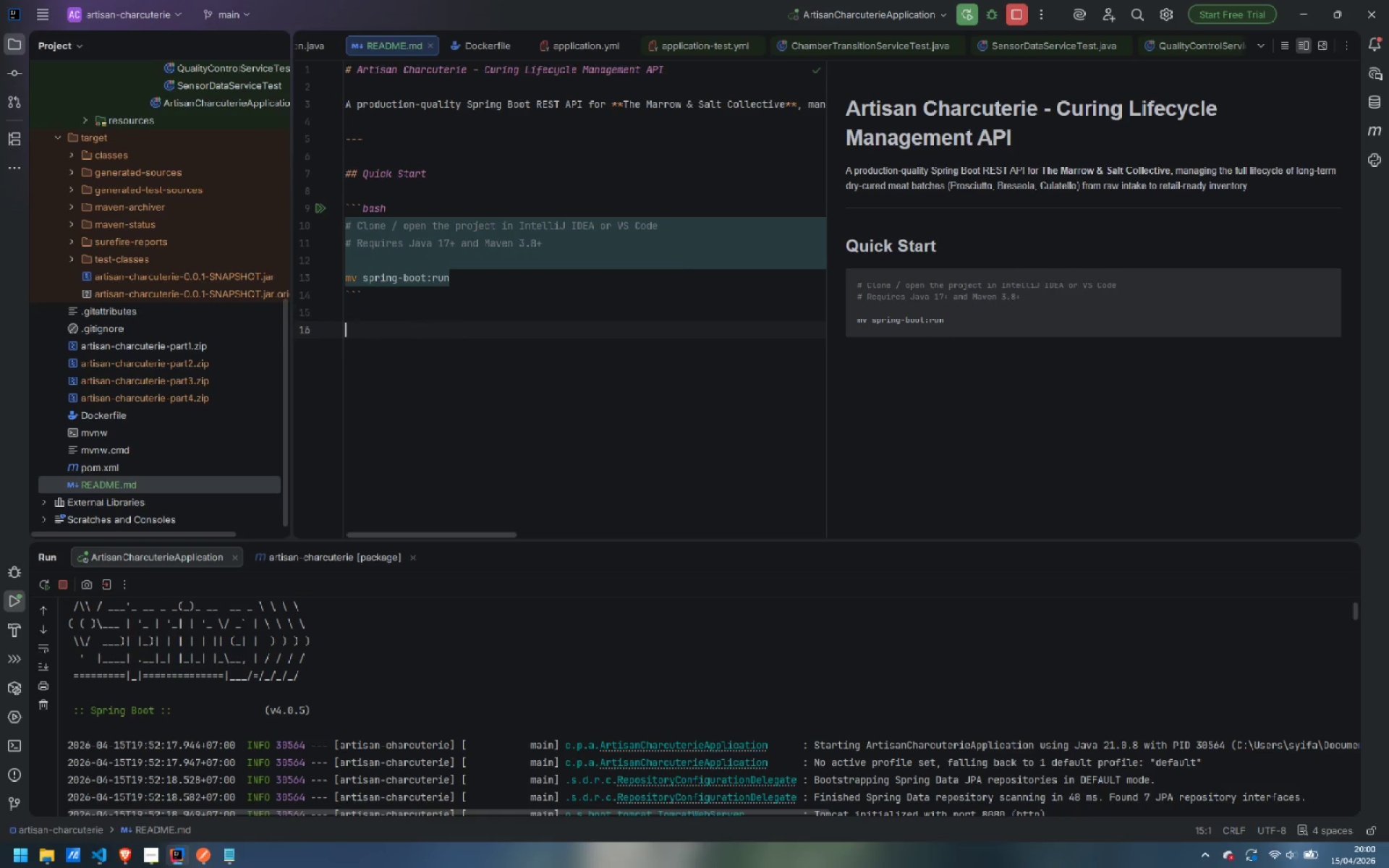 
key(Enter)
 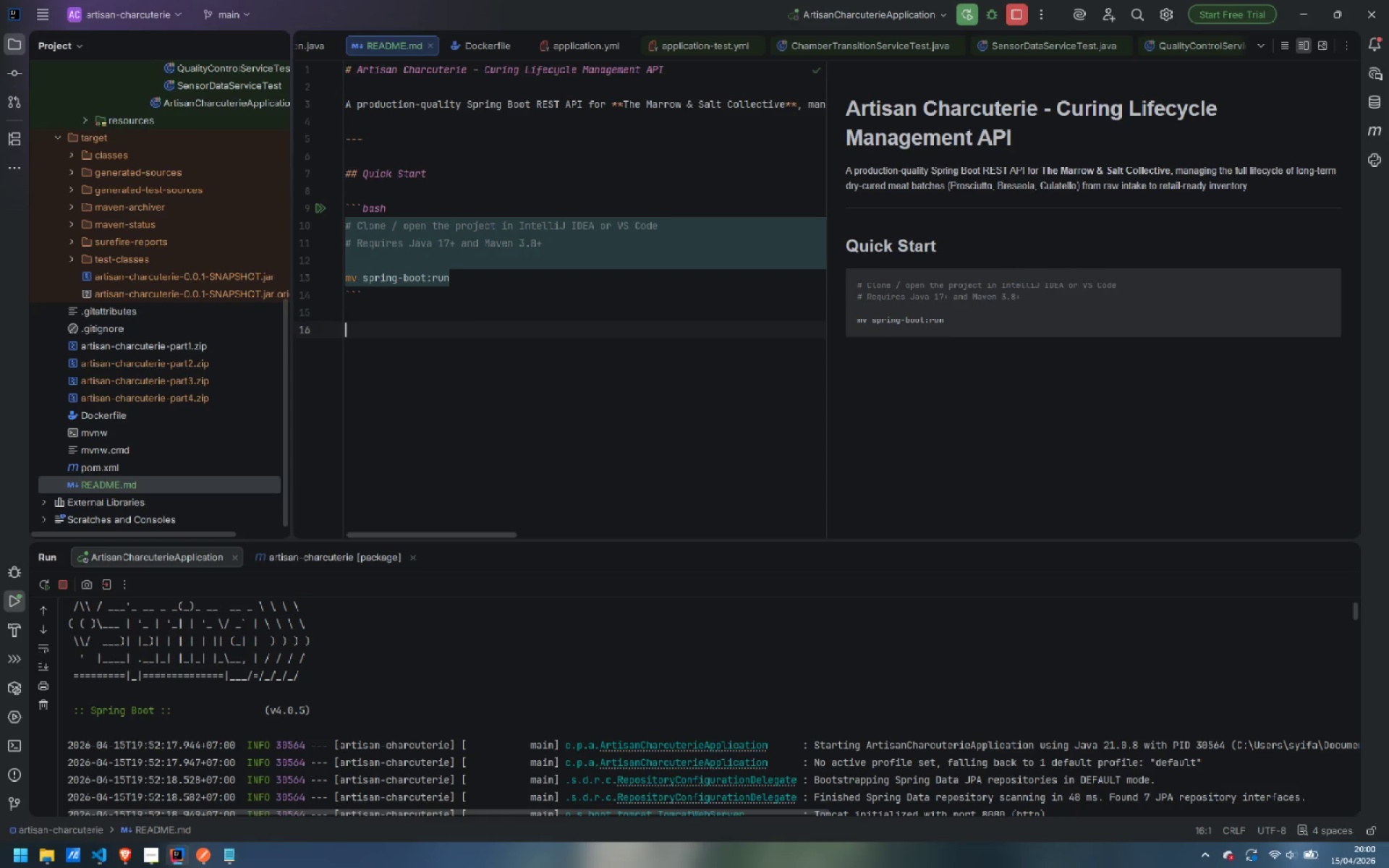 
type(The application starts on **http://localhost:8080**.)
 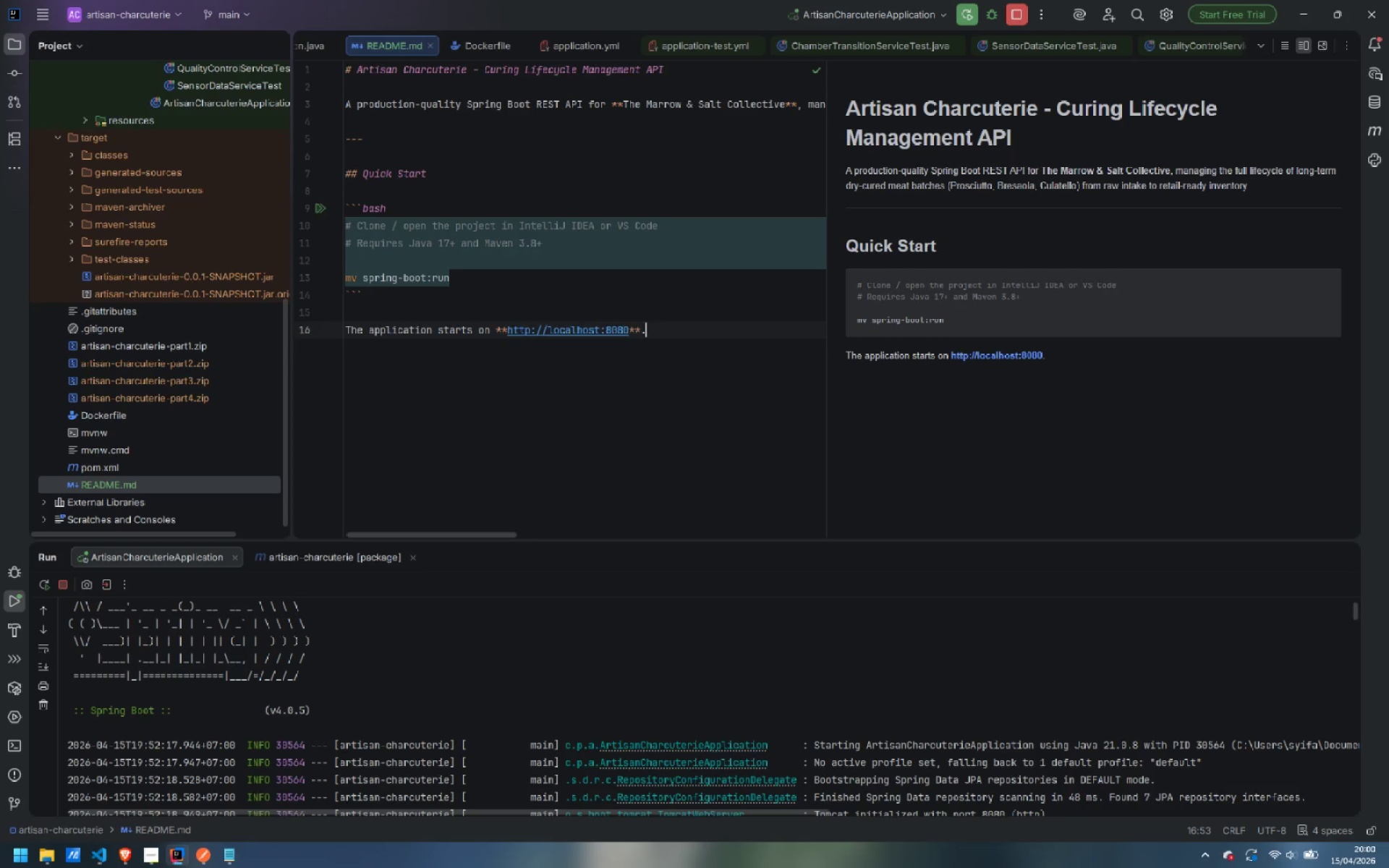 
key(Enter)
 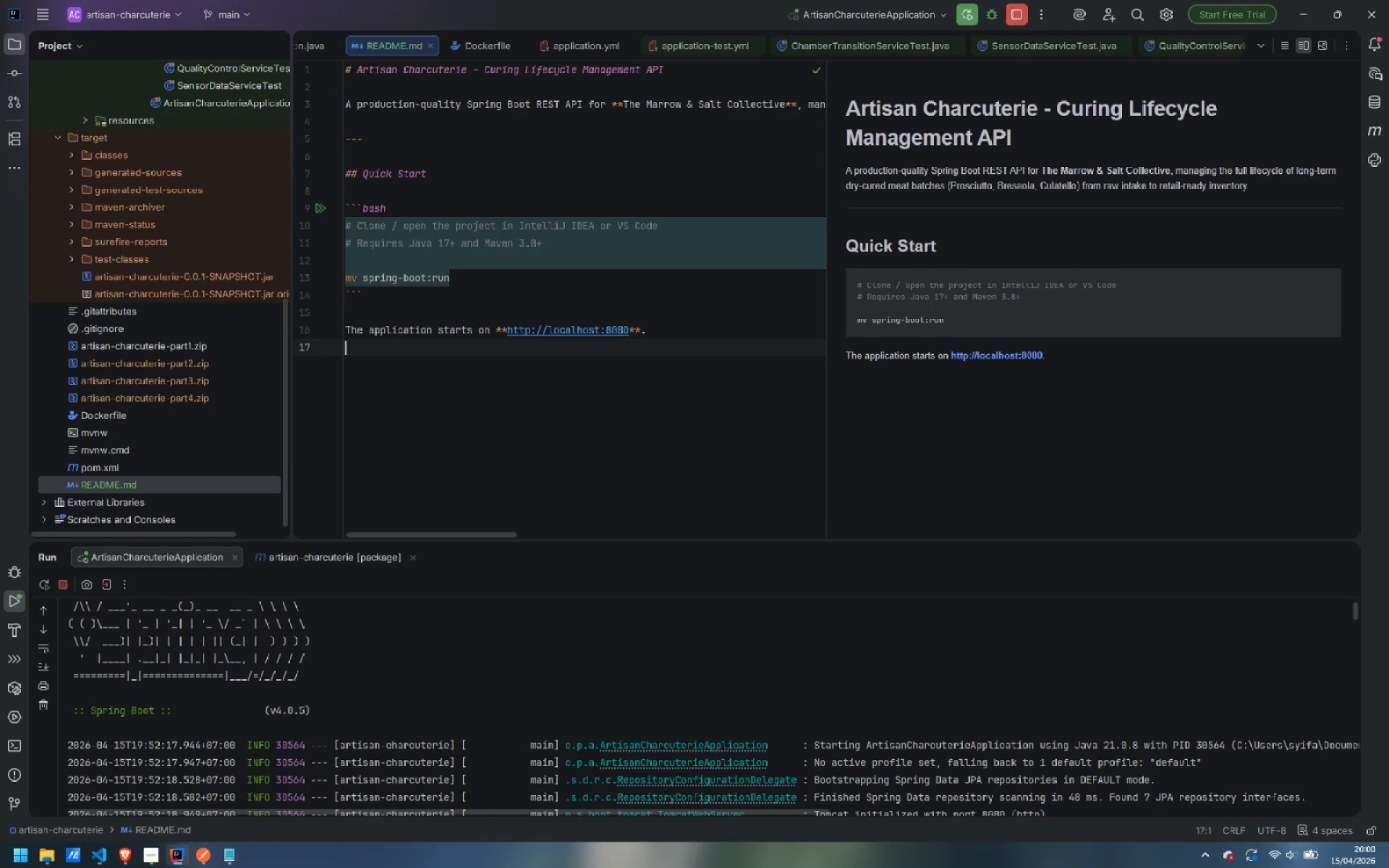 
key(Enter)
 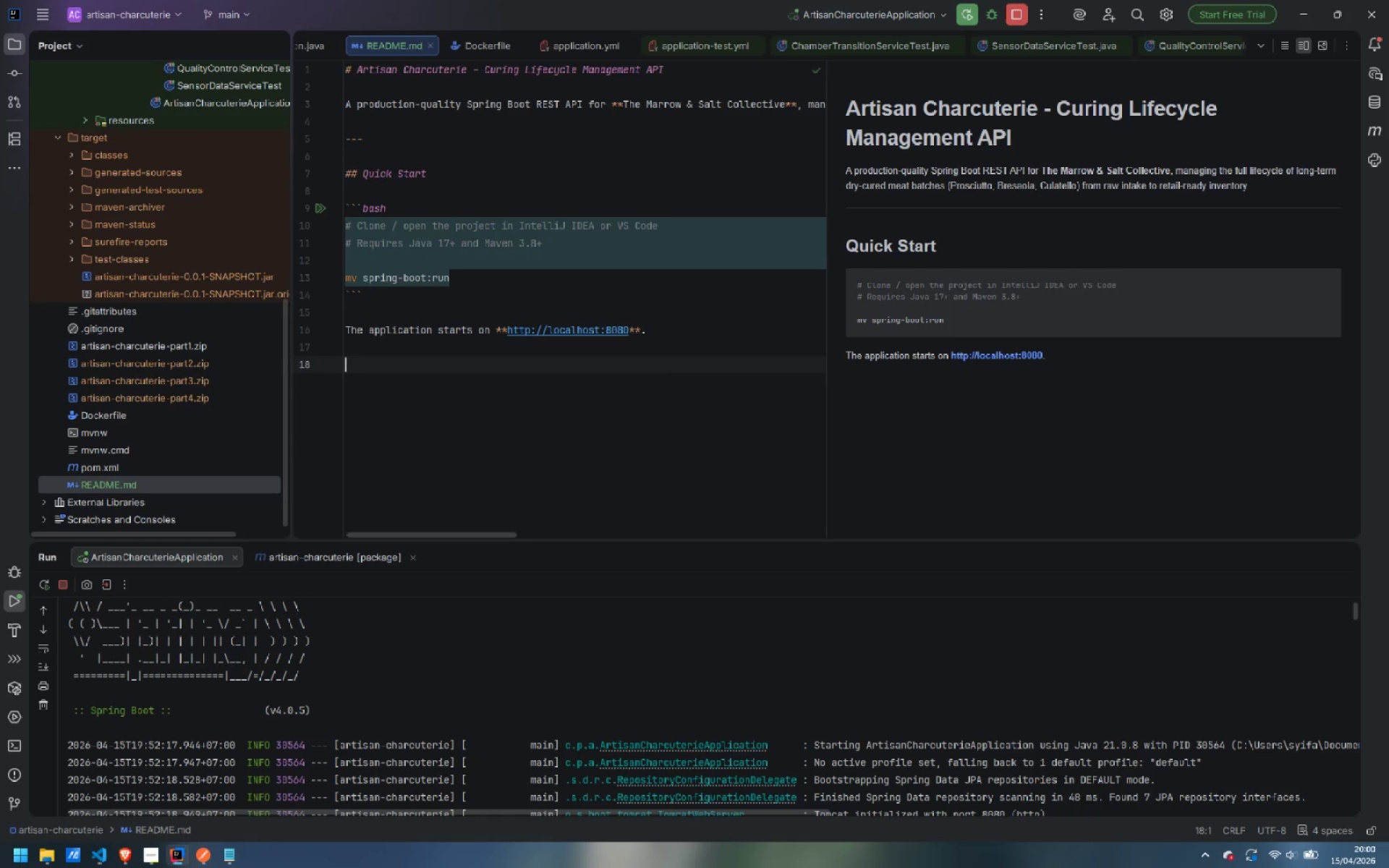 
type(| URL | Description |)
 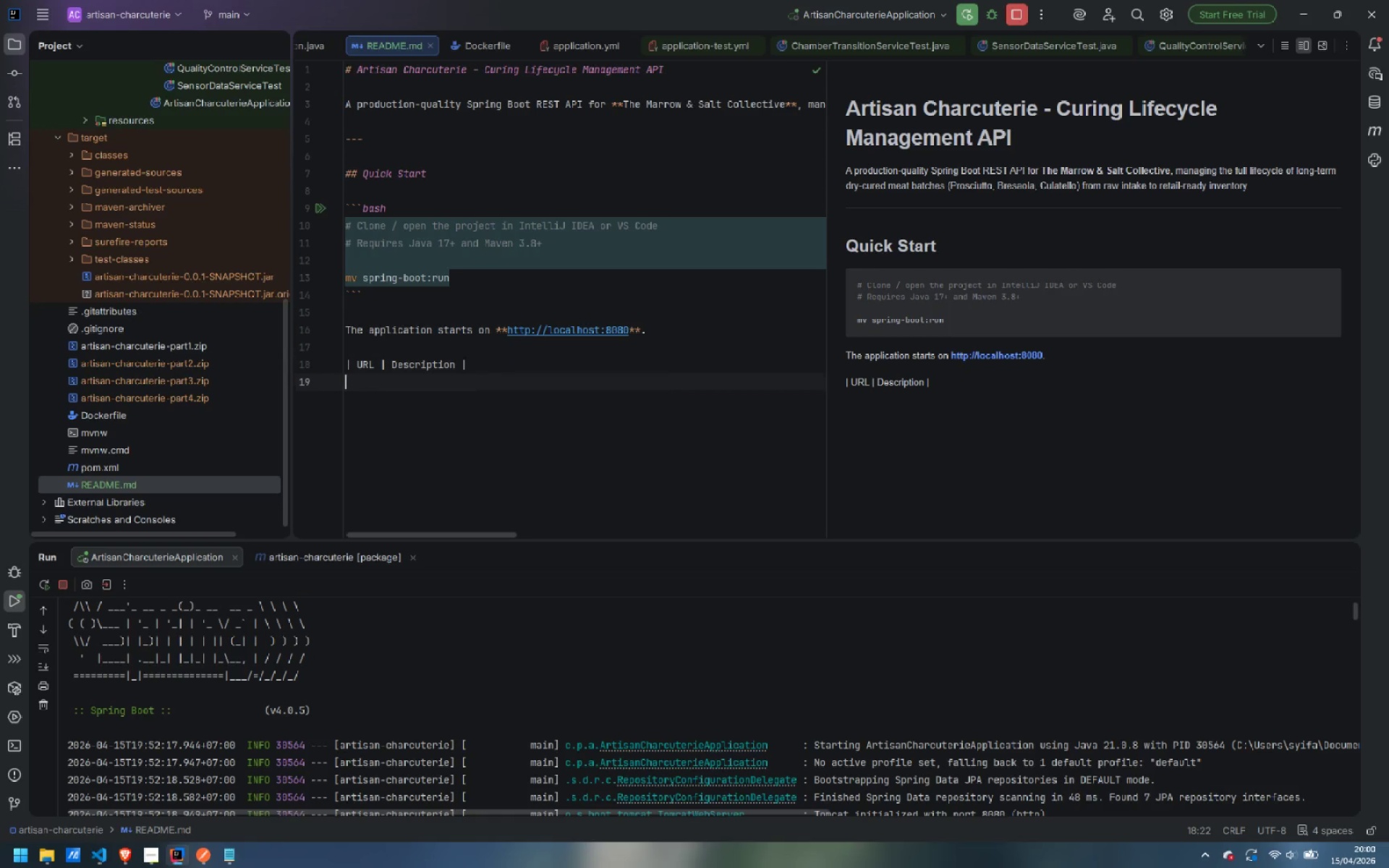 
 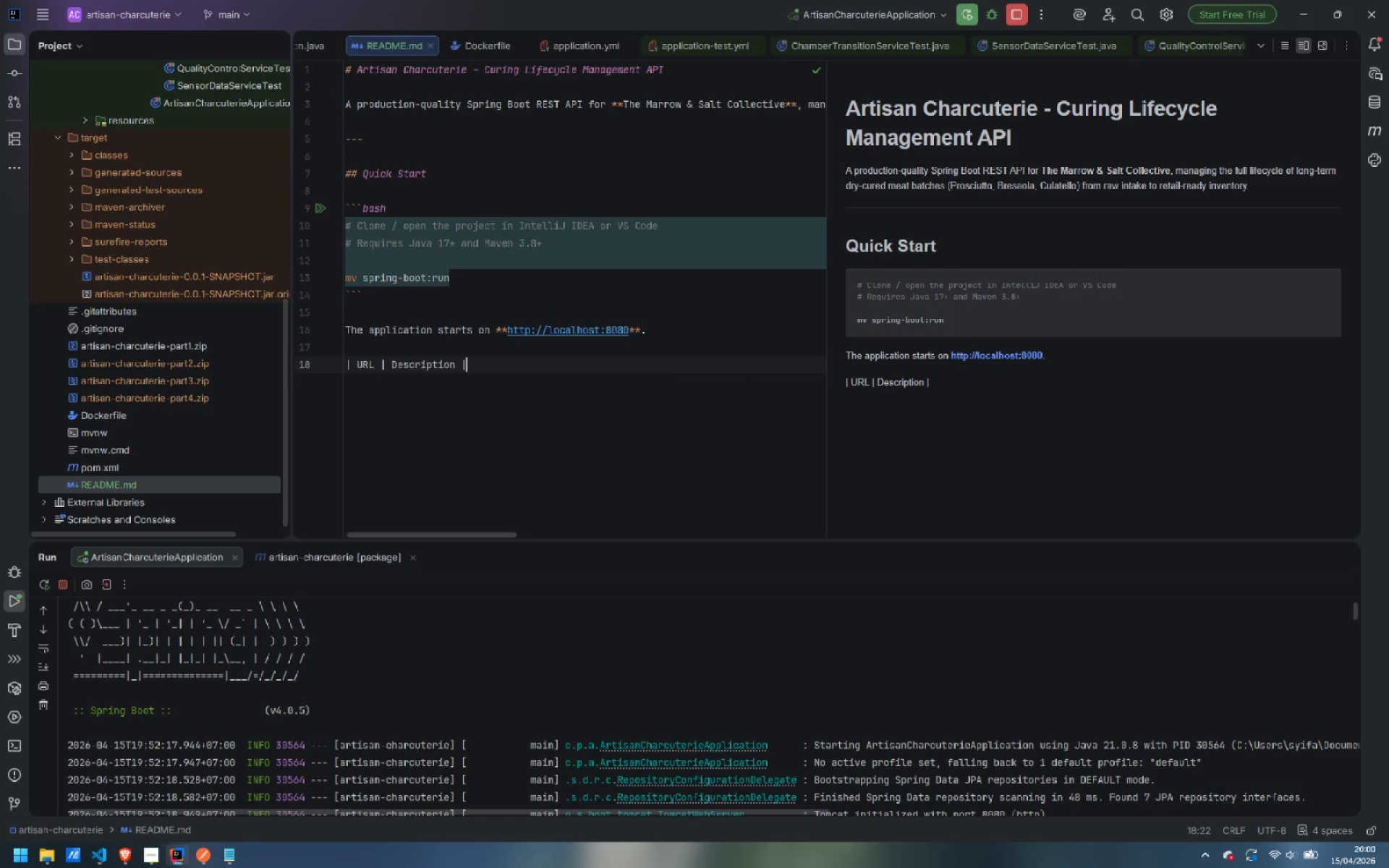 
key(Enter)
 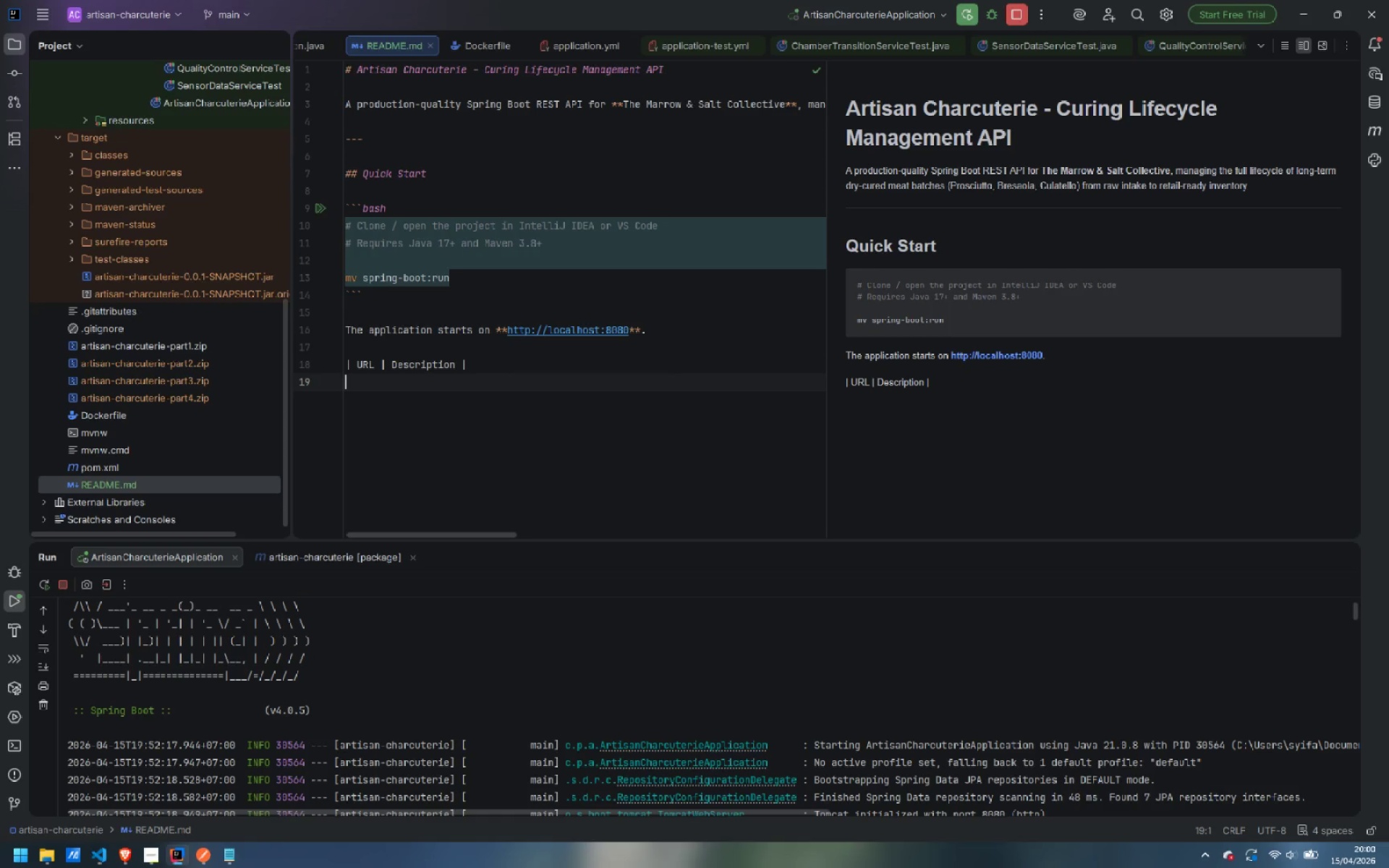 
key(Shift+Backslash)
 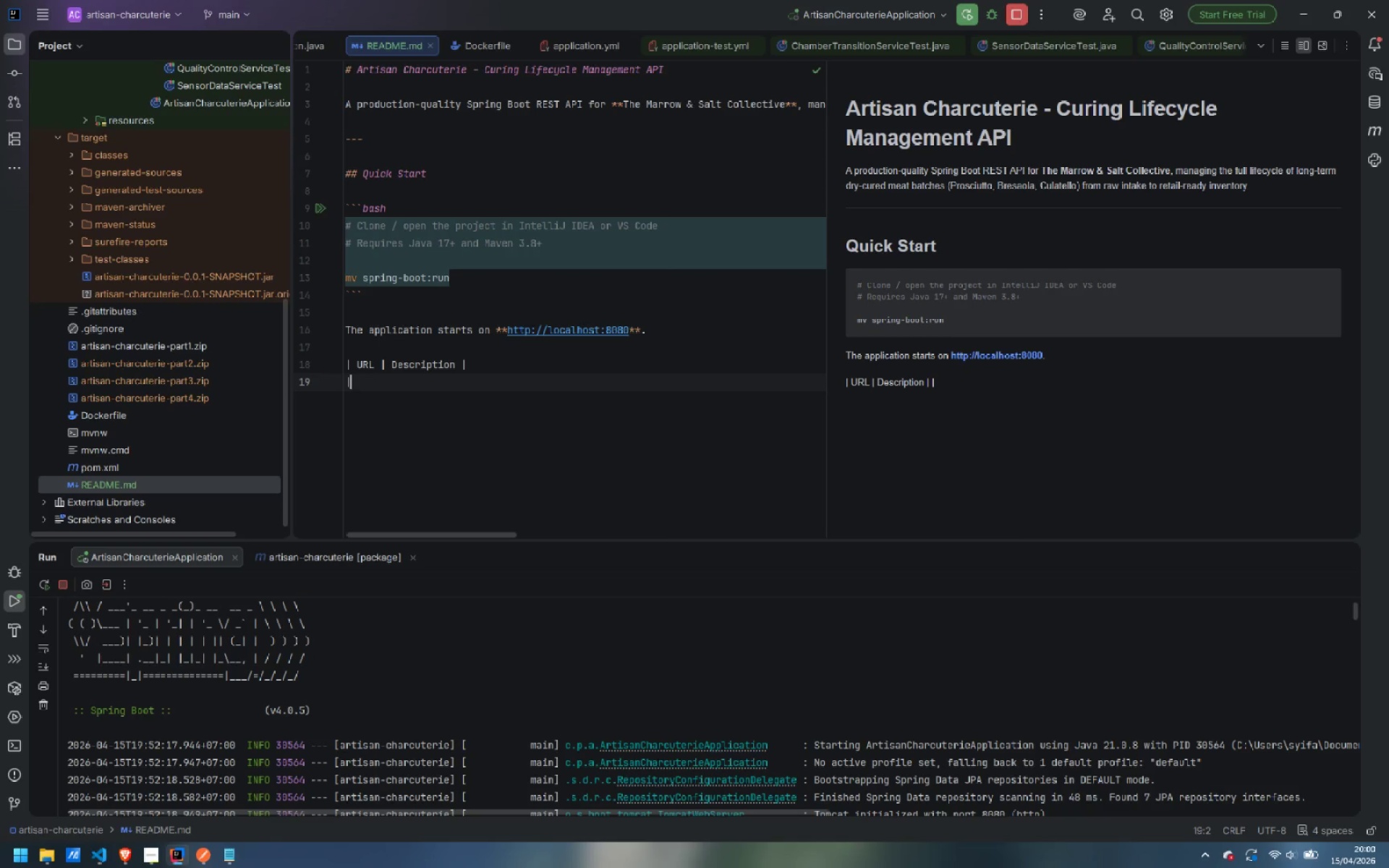 
key(Minus)
 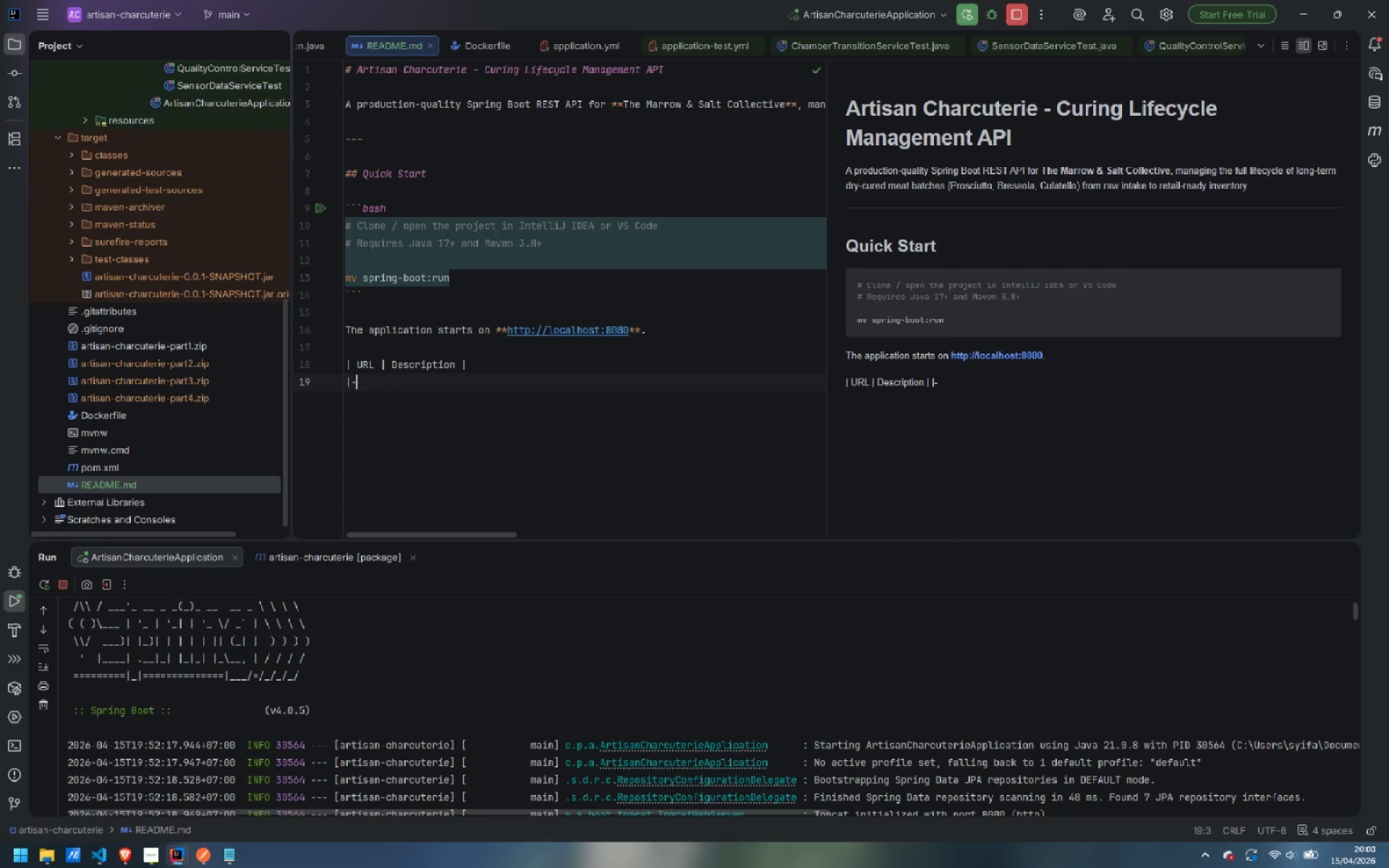 
key(Minus)
 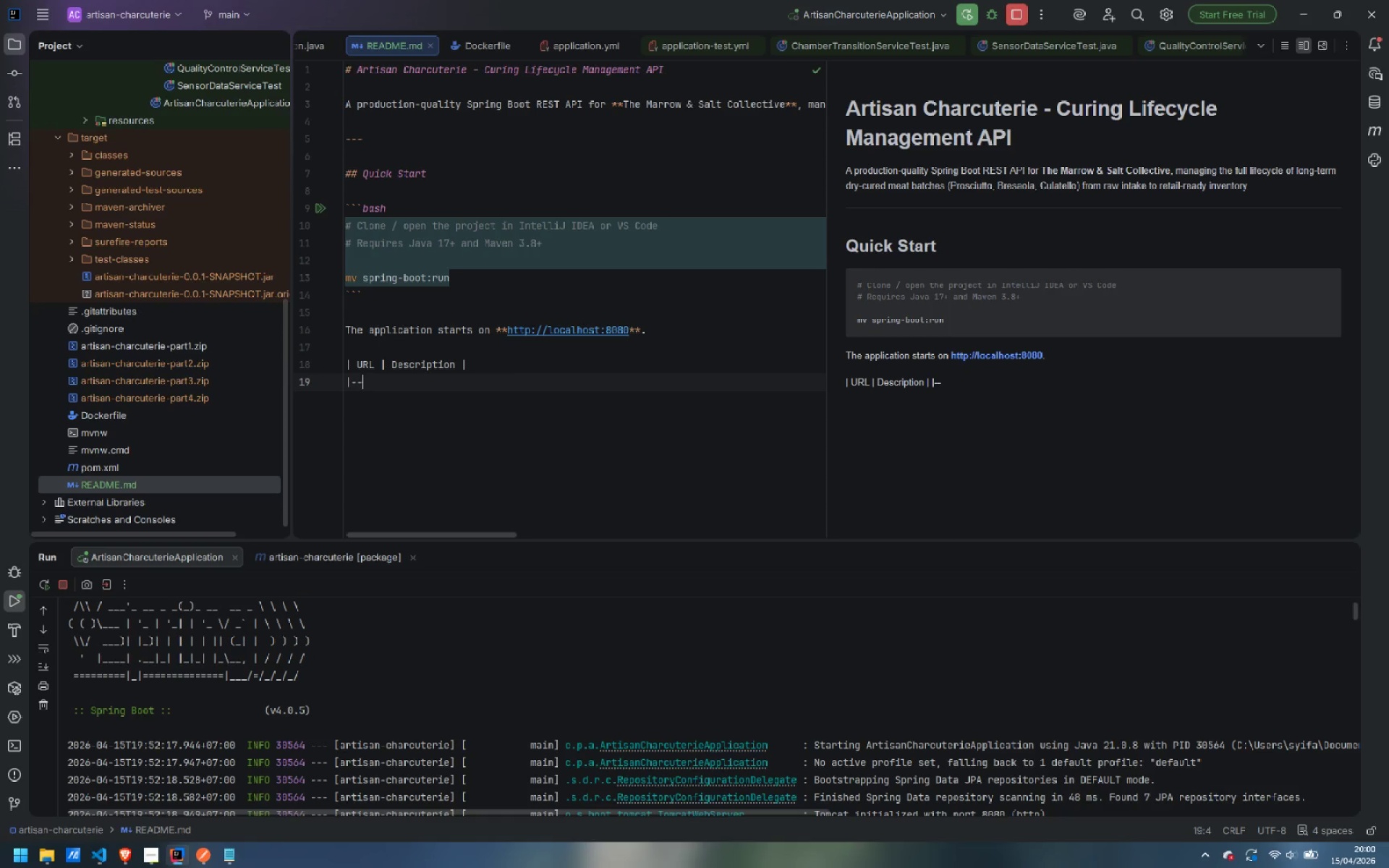 
key(Minus)
 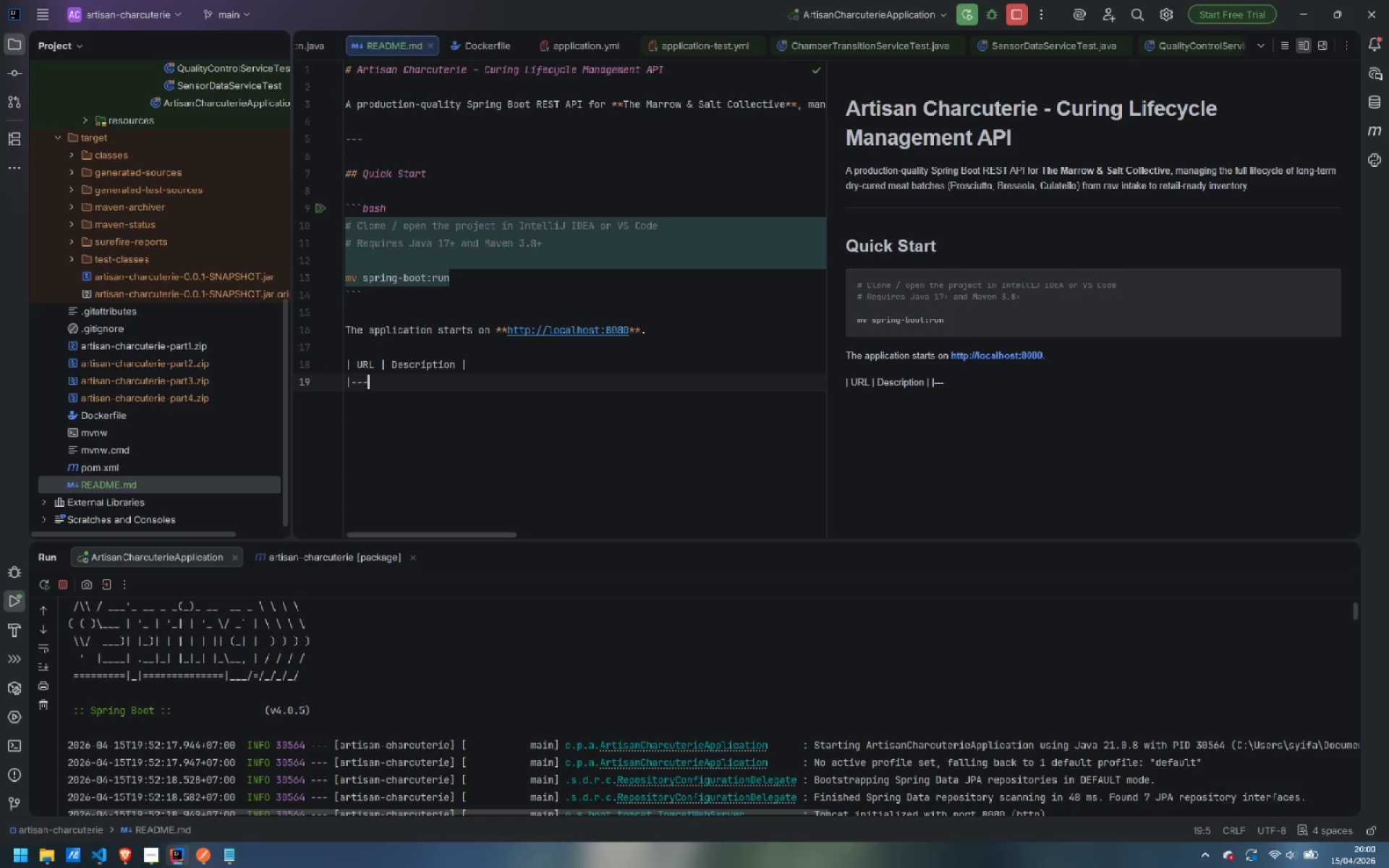 
key(Minus)
 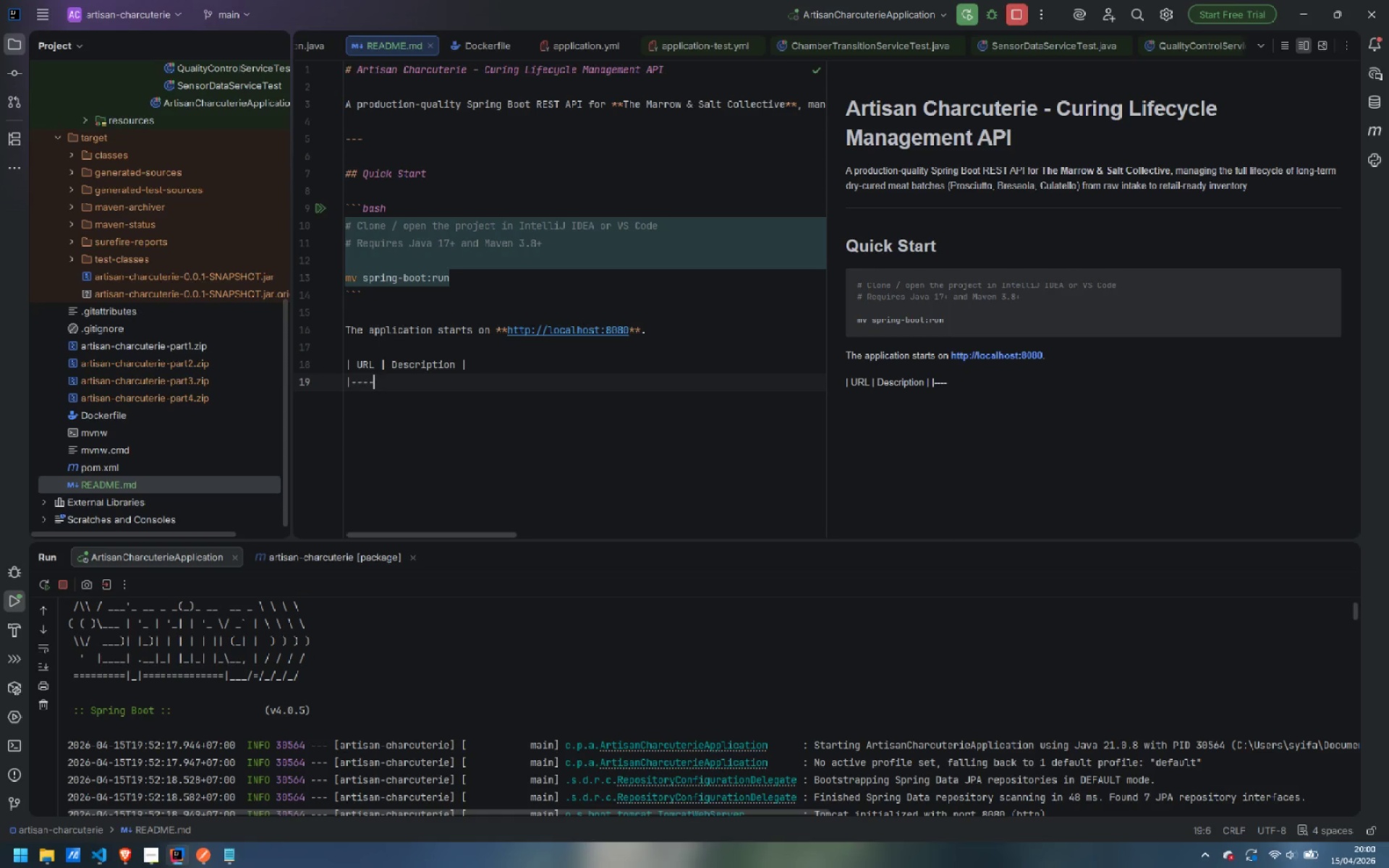 
key(Minus)
 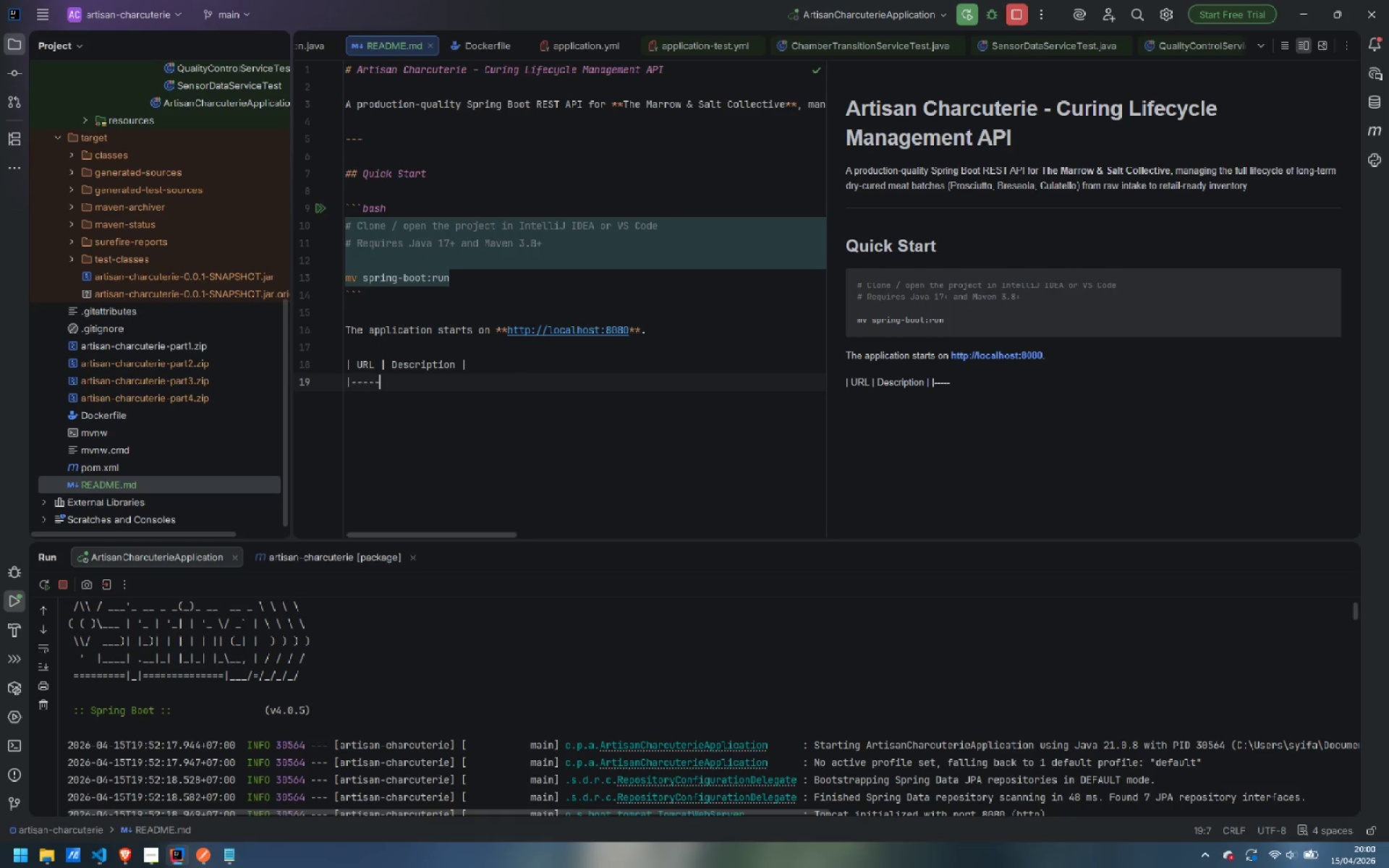 
key(Shift+Backslash)
 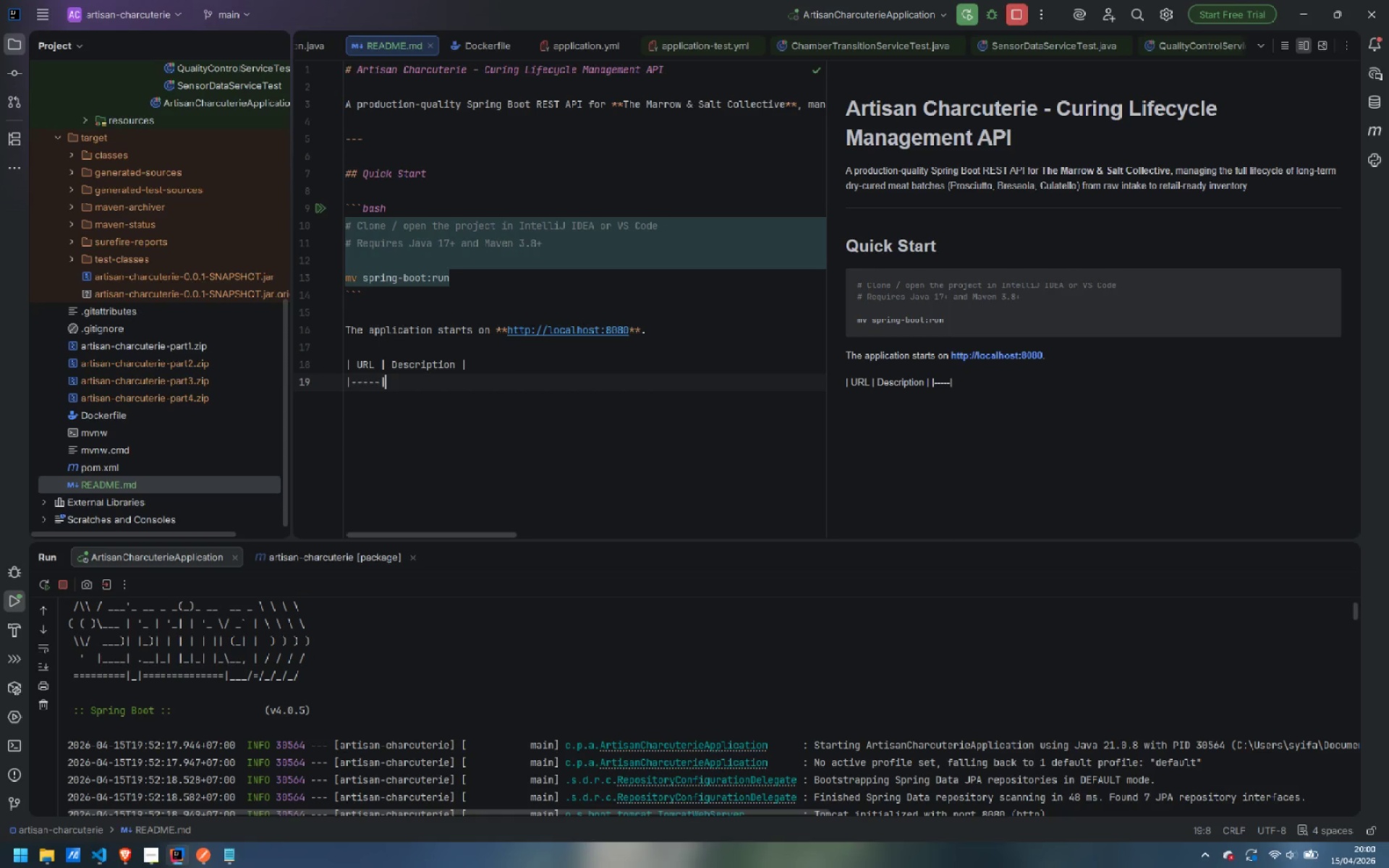 
key(Minus)
 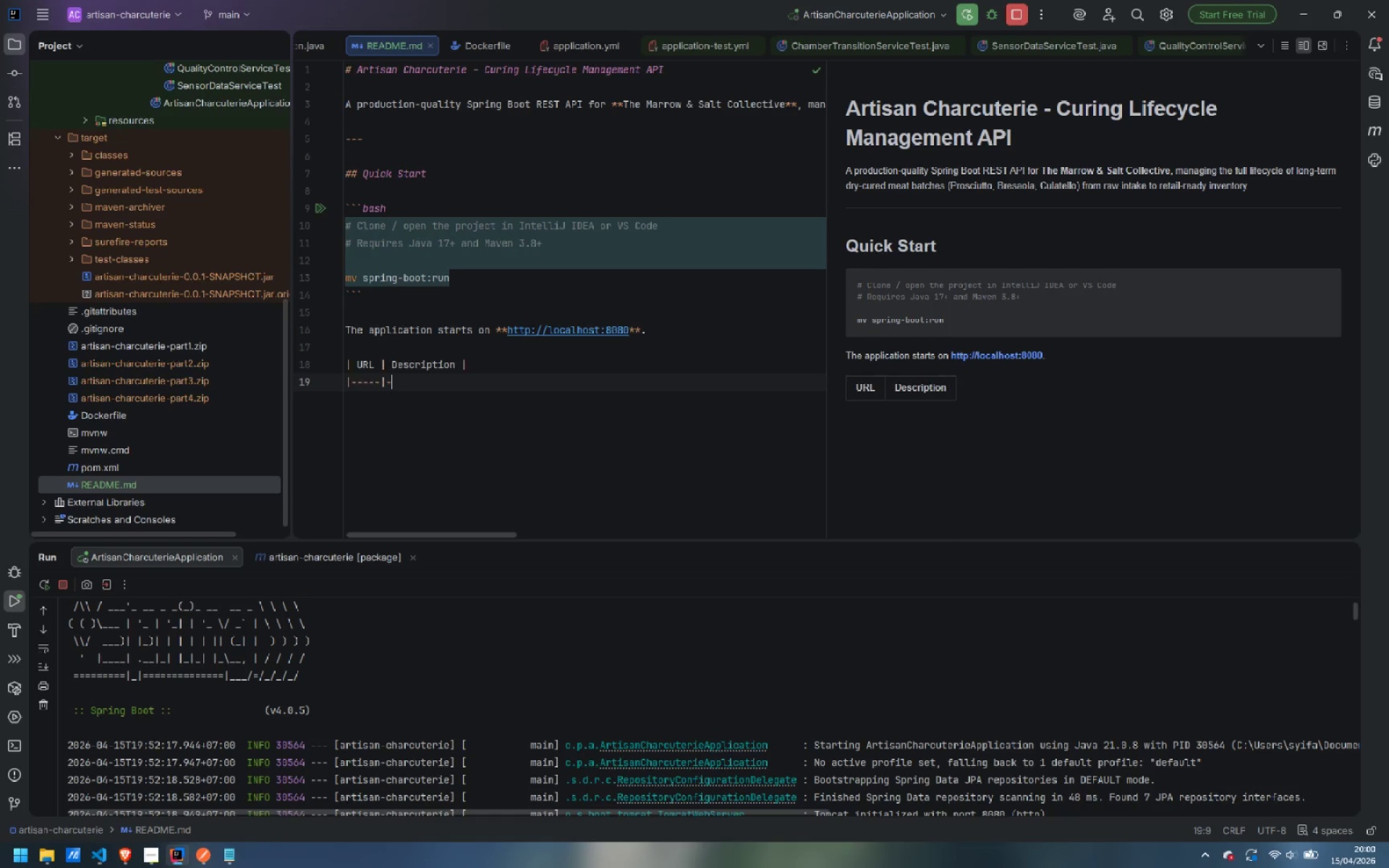 
key(Minus)
 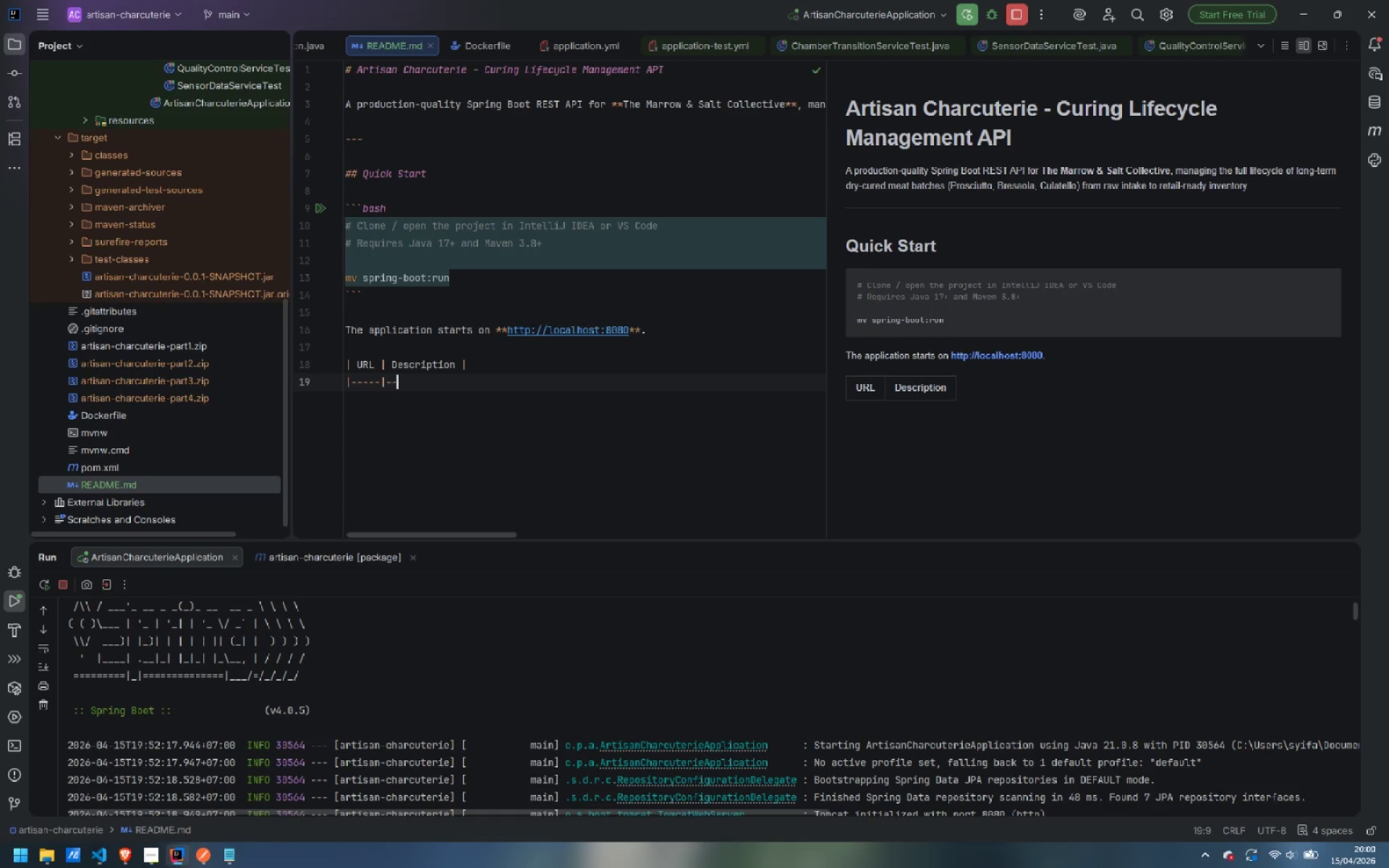 
key(Minus)
 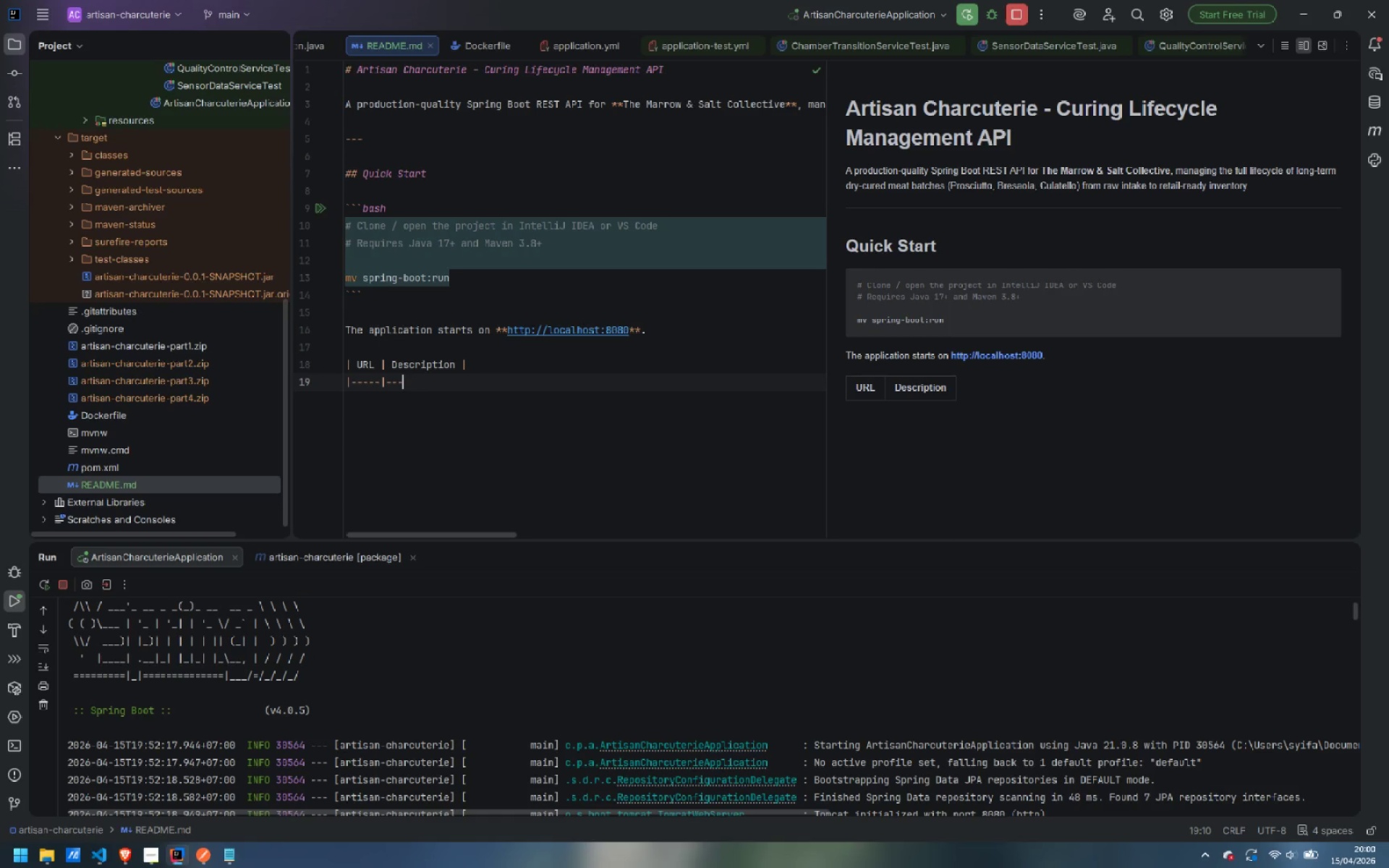 
key(Minus)
 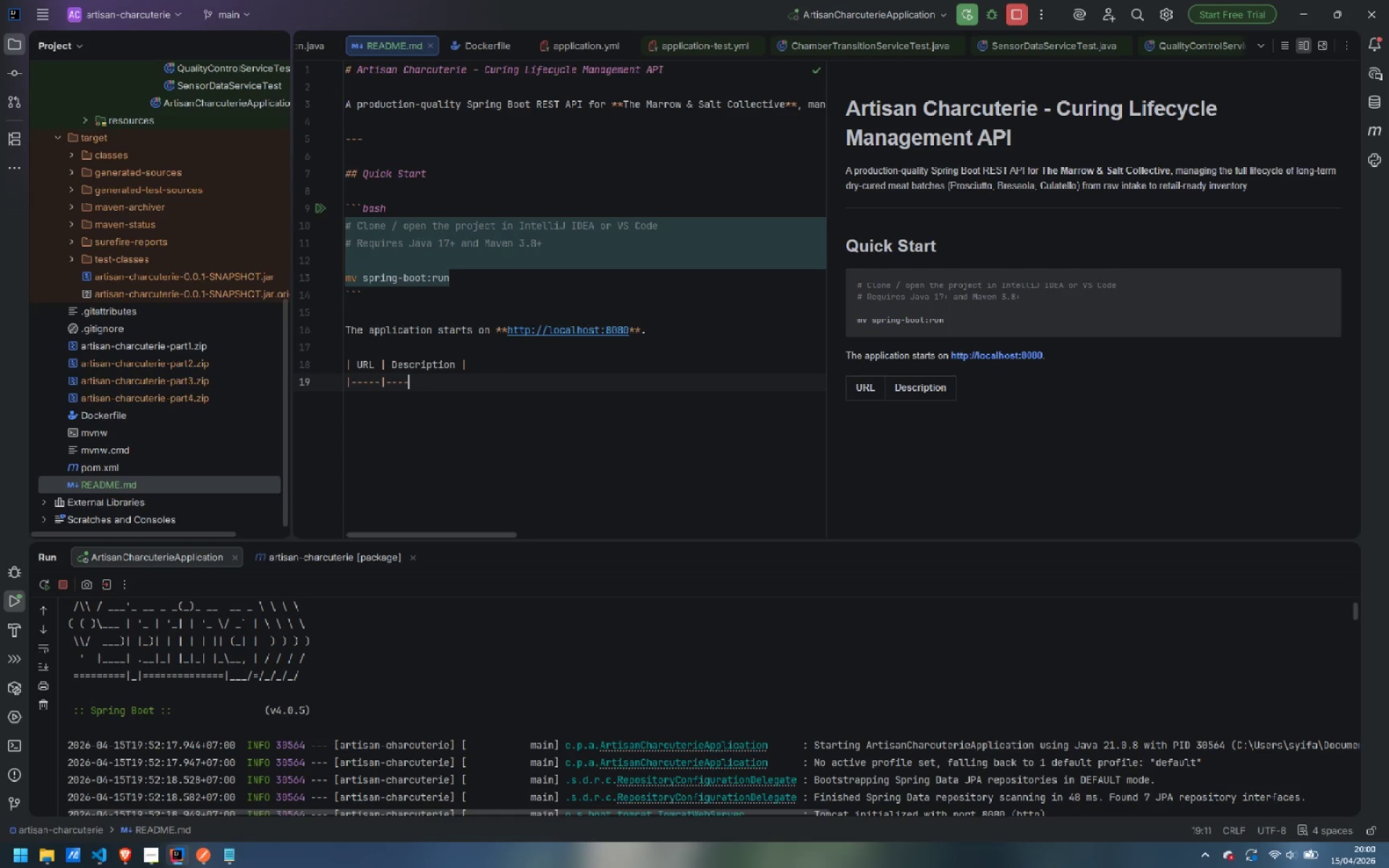 
key(Minus)
 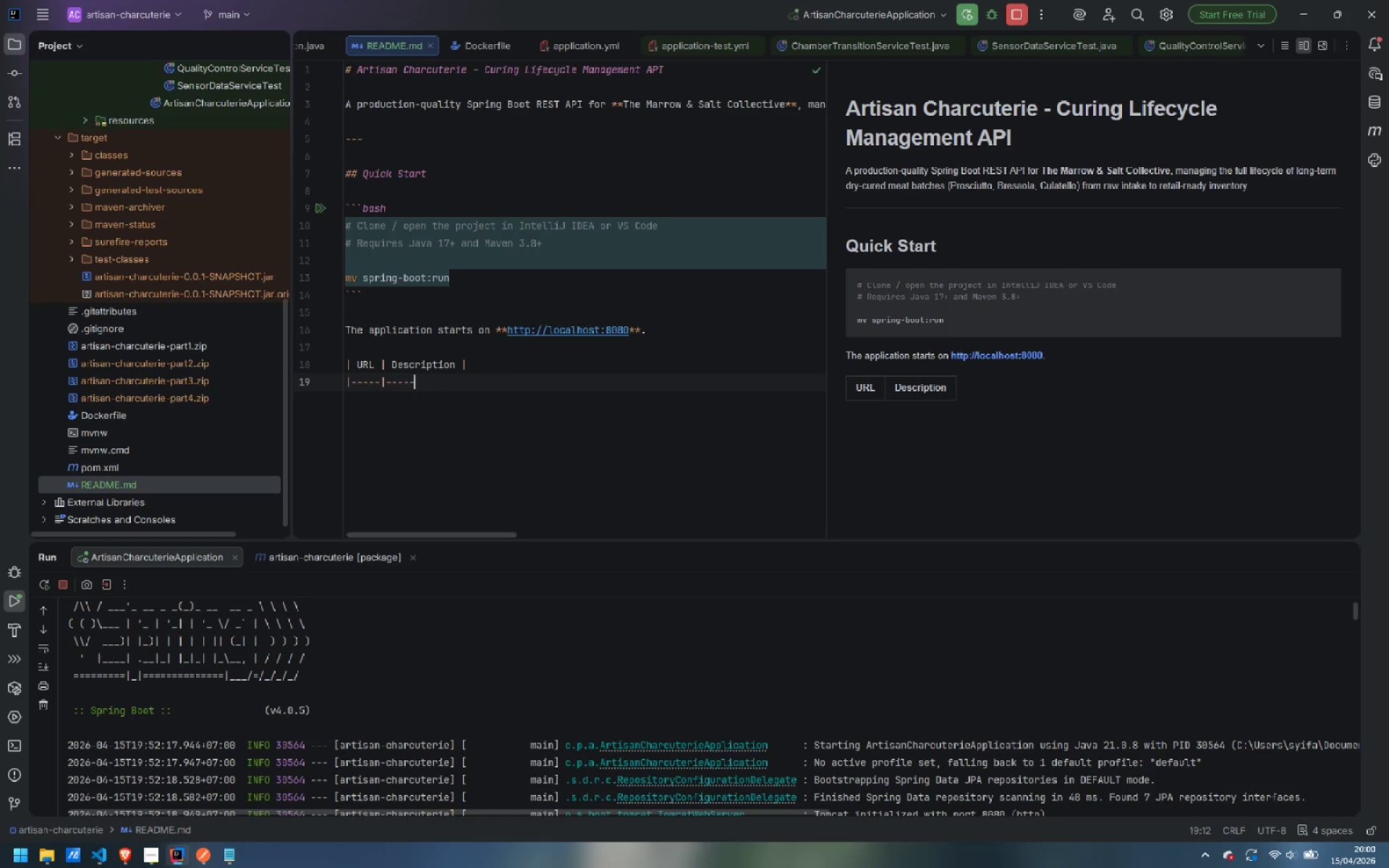 
key(Minus)
 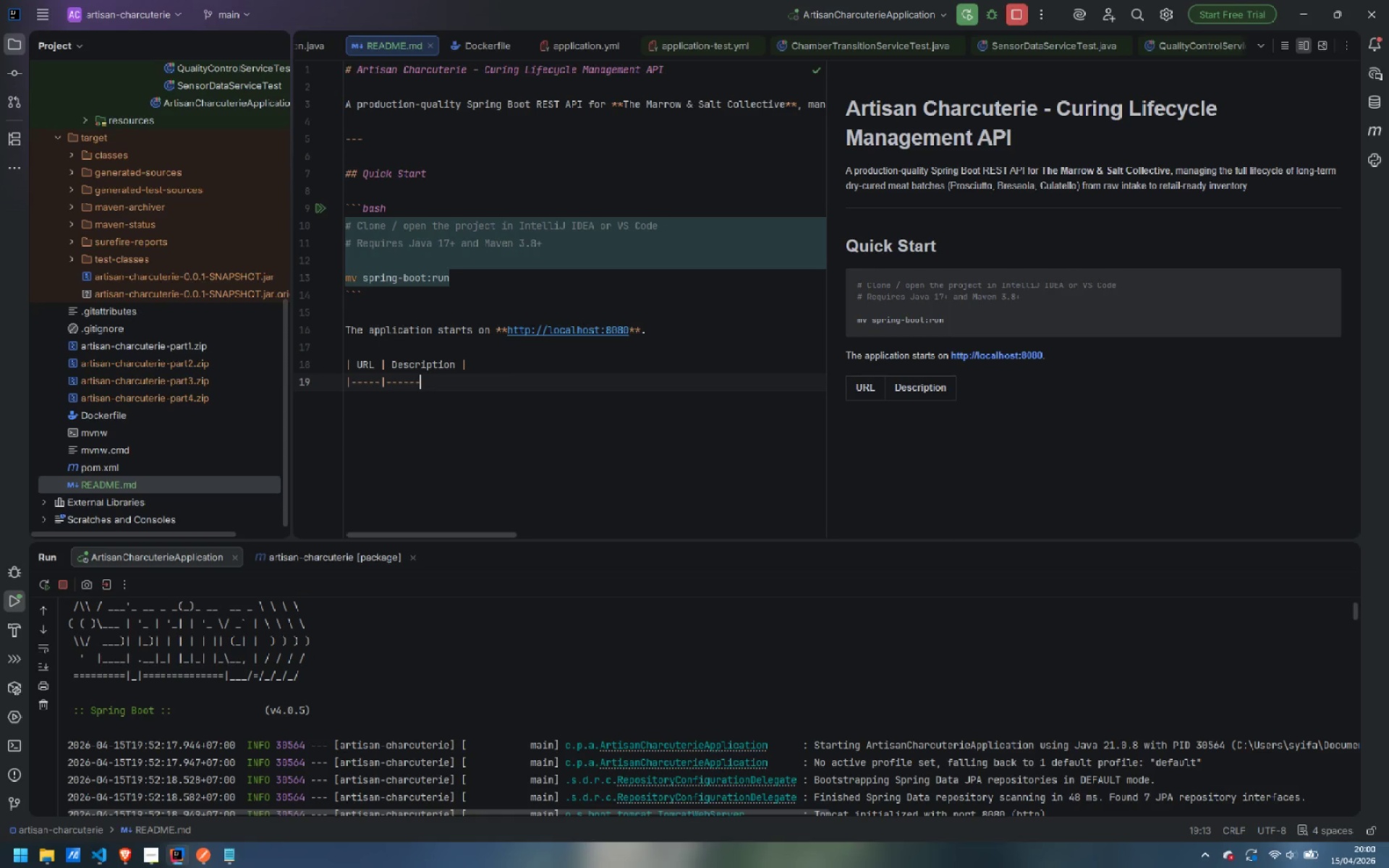 
key(Minus)
 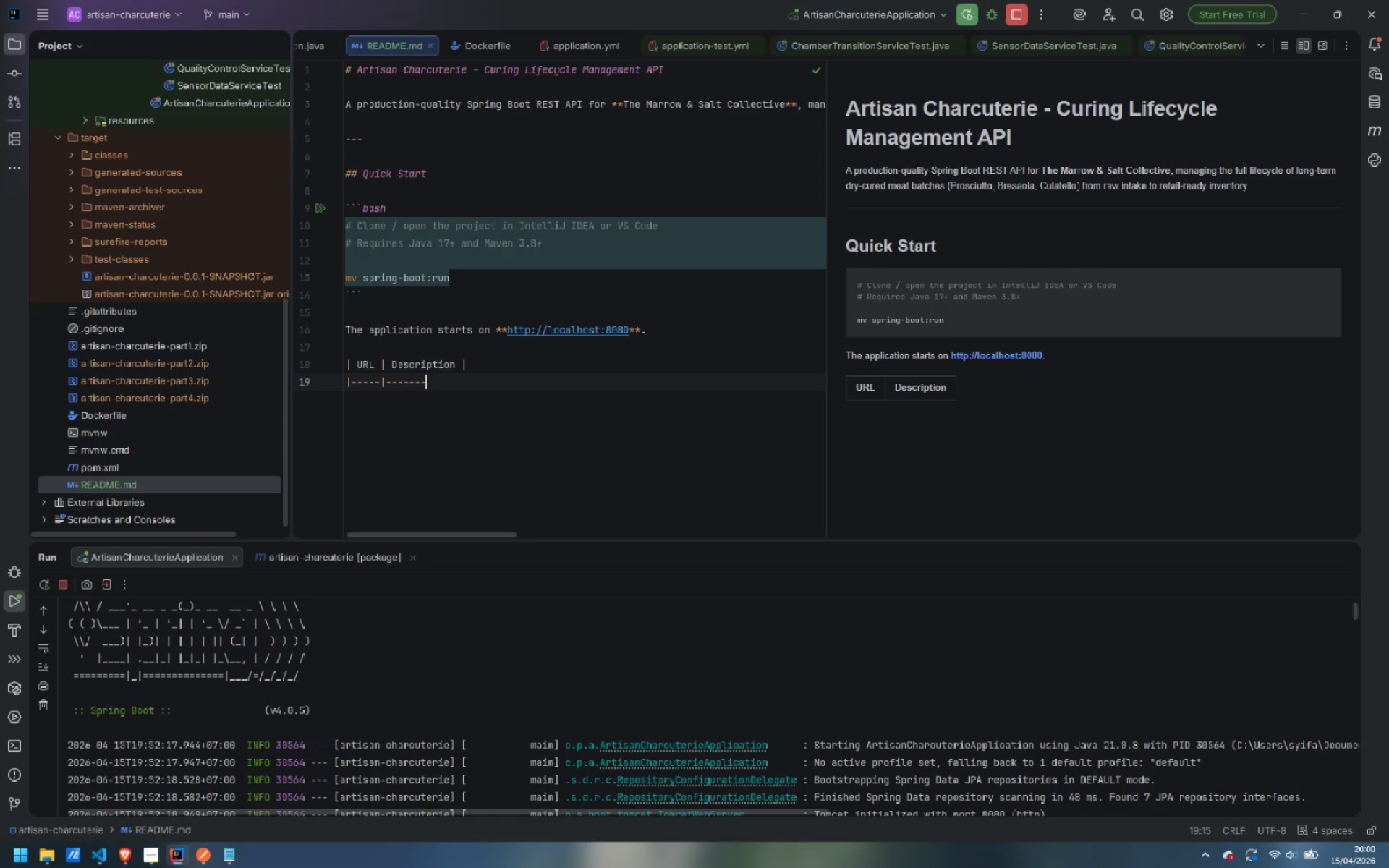 
key(Minus)
 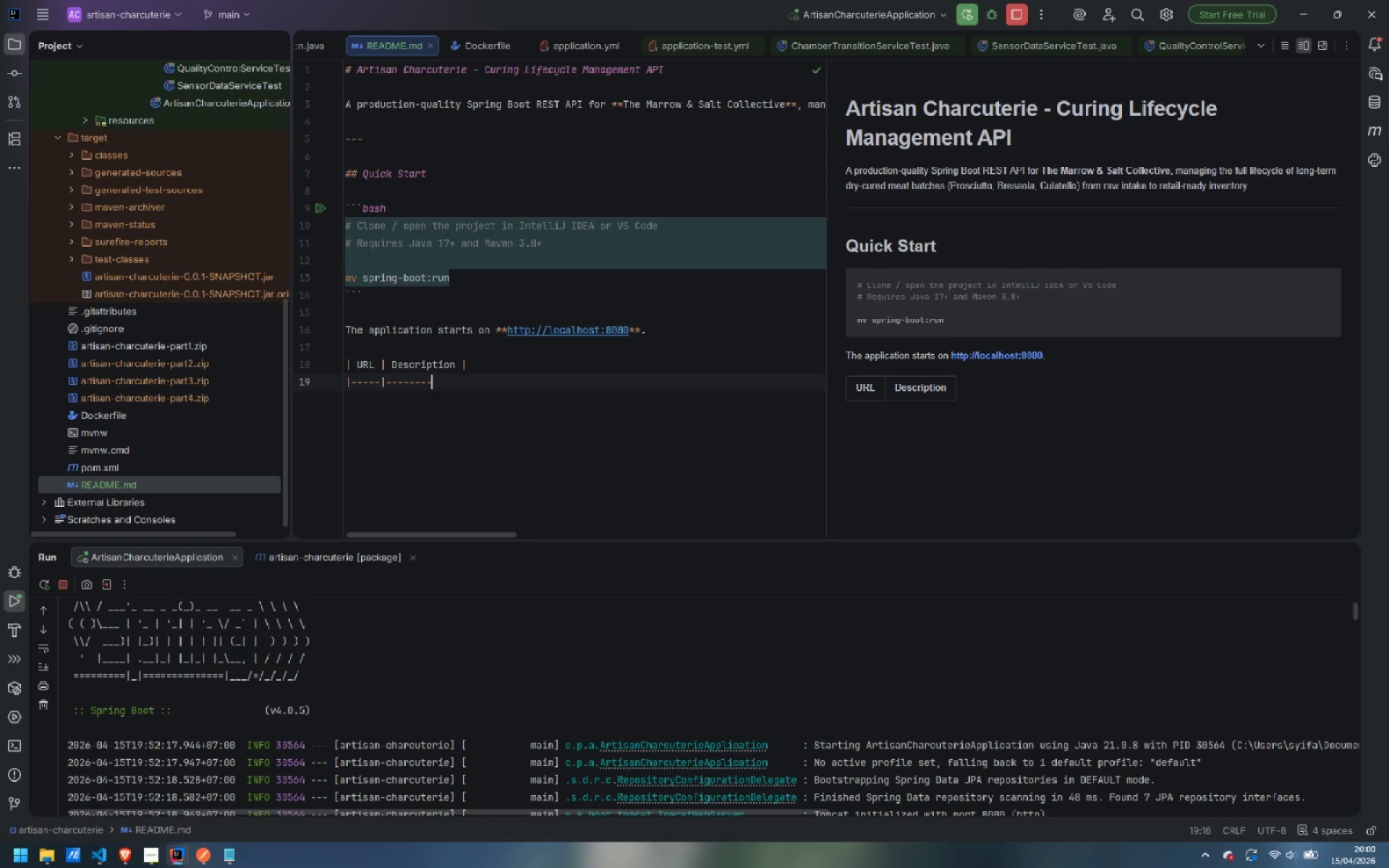 
key(Minus)
 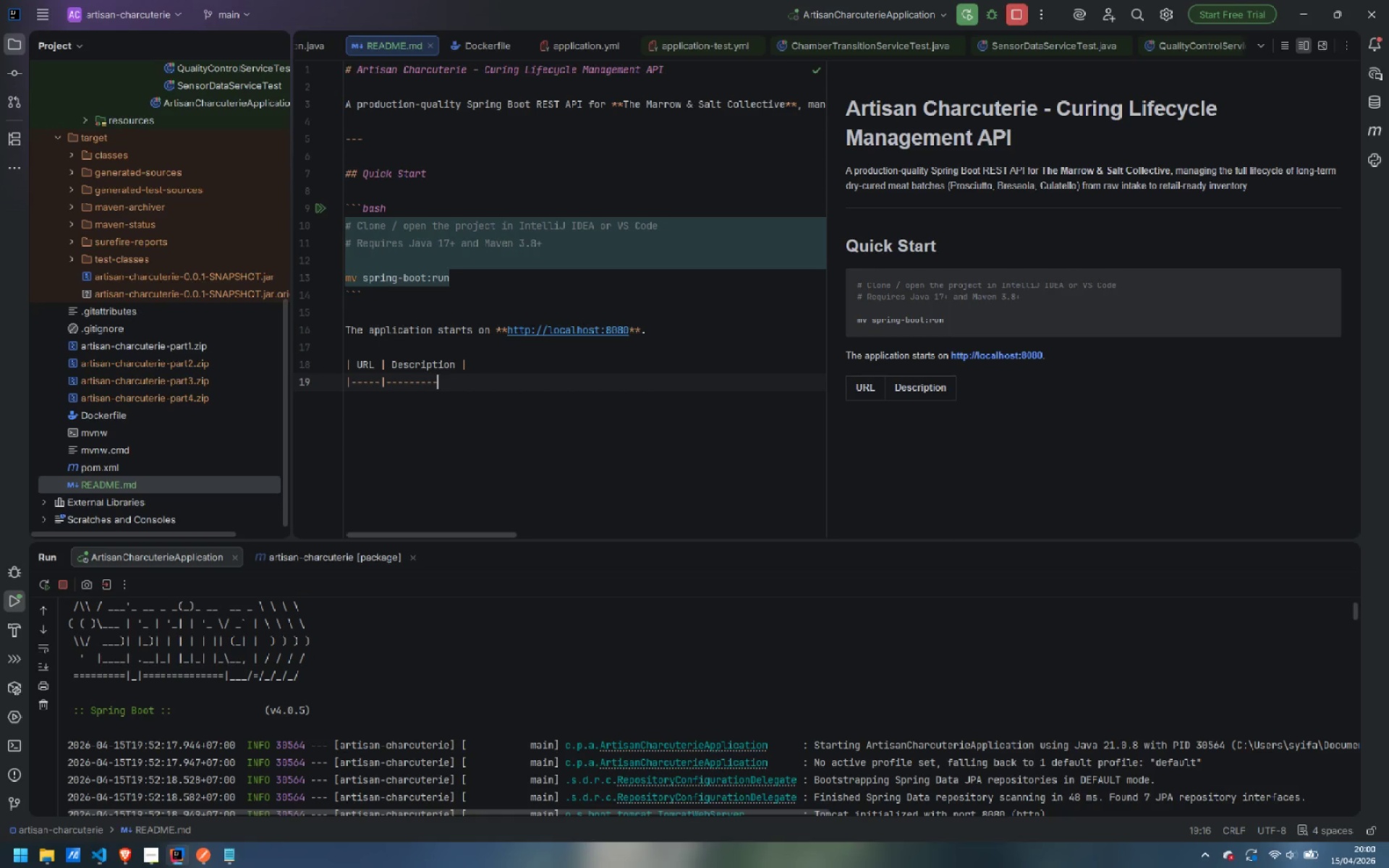 
key(Minus)
 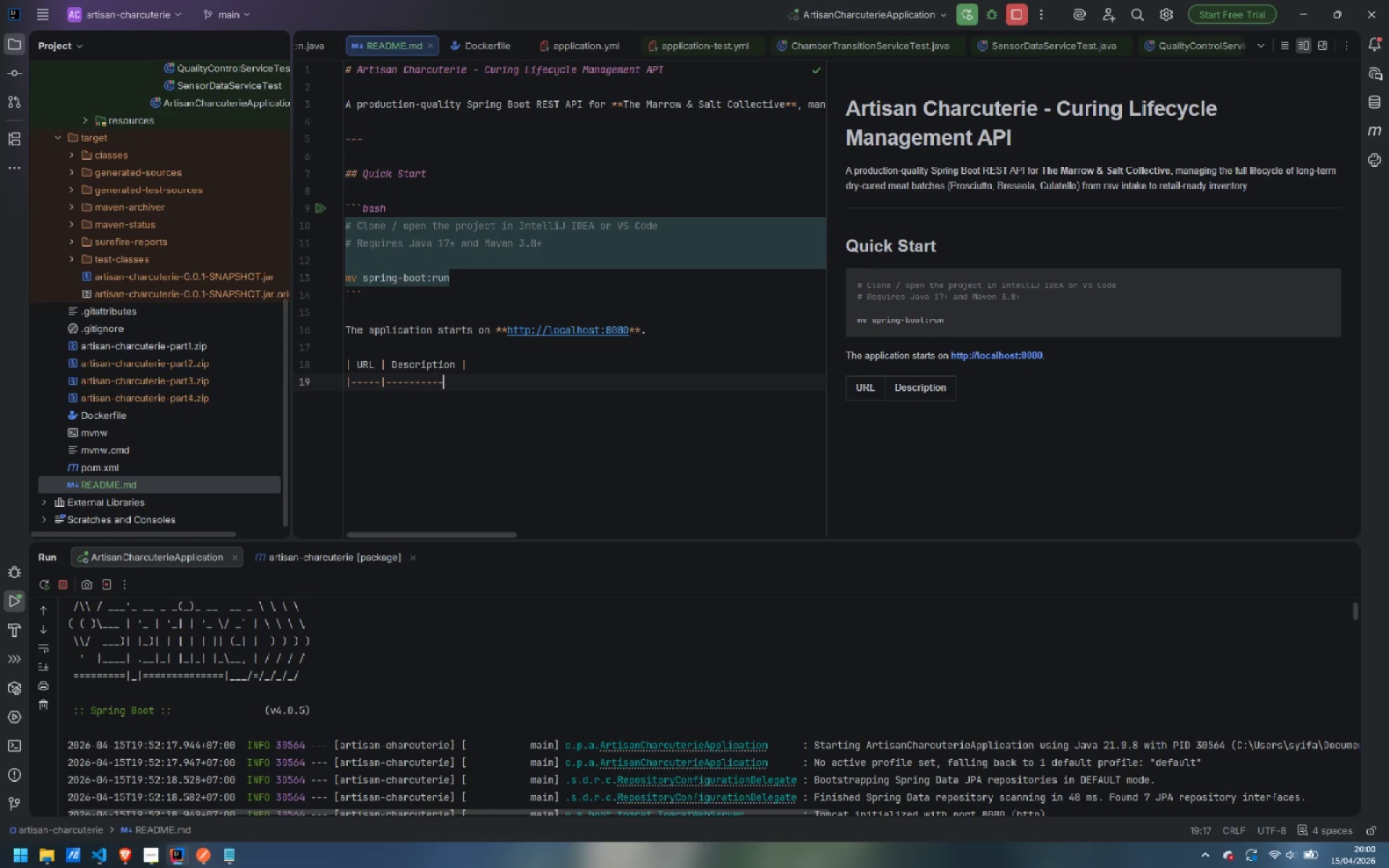 
key(Minus)
 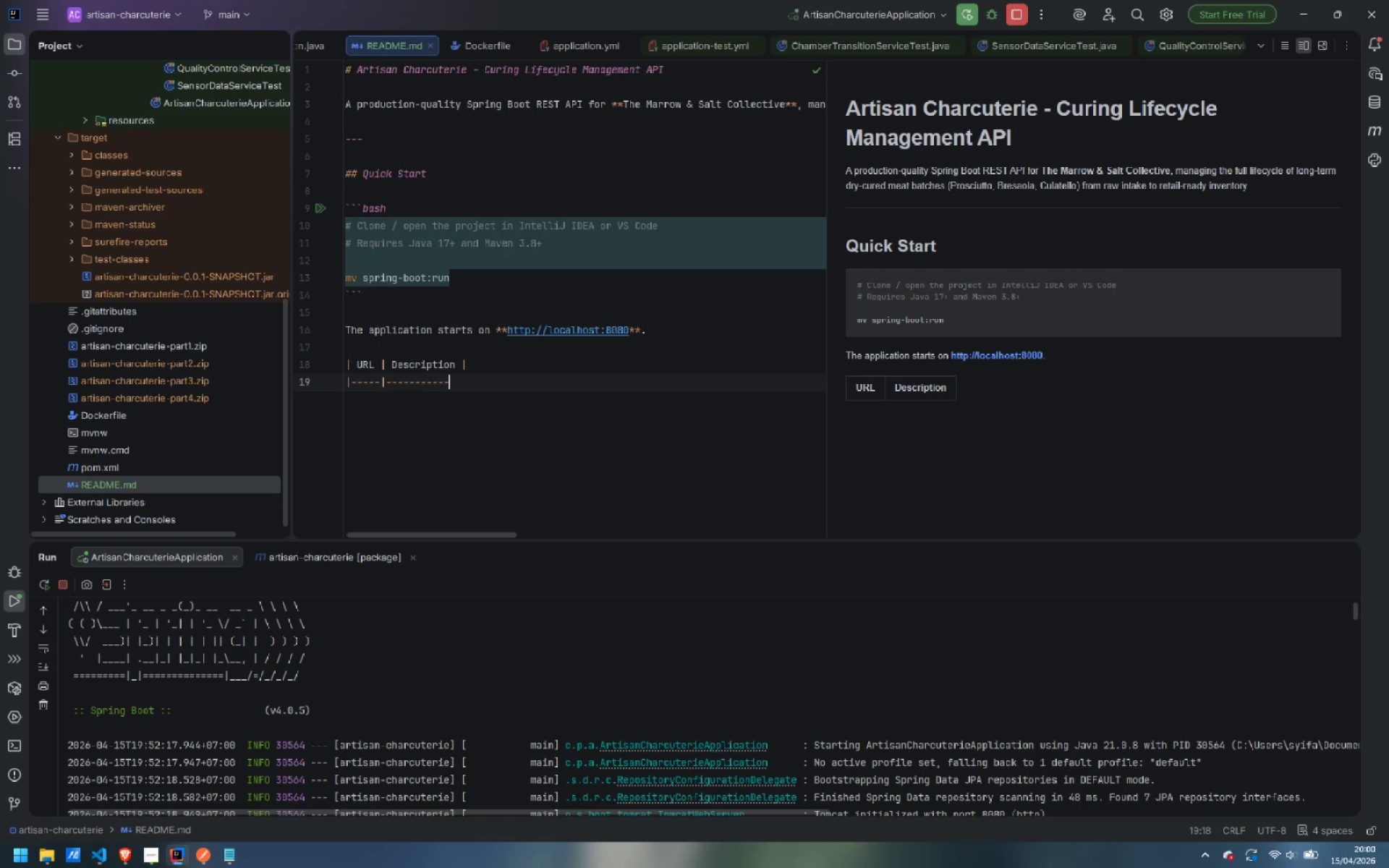 
key(Minus)
 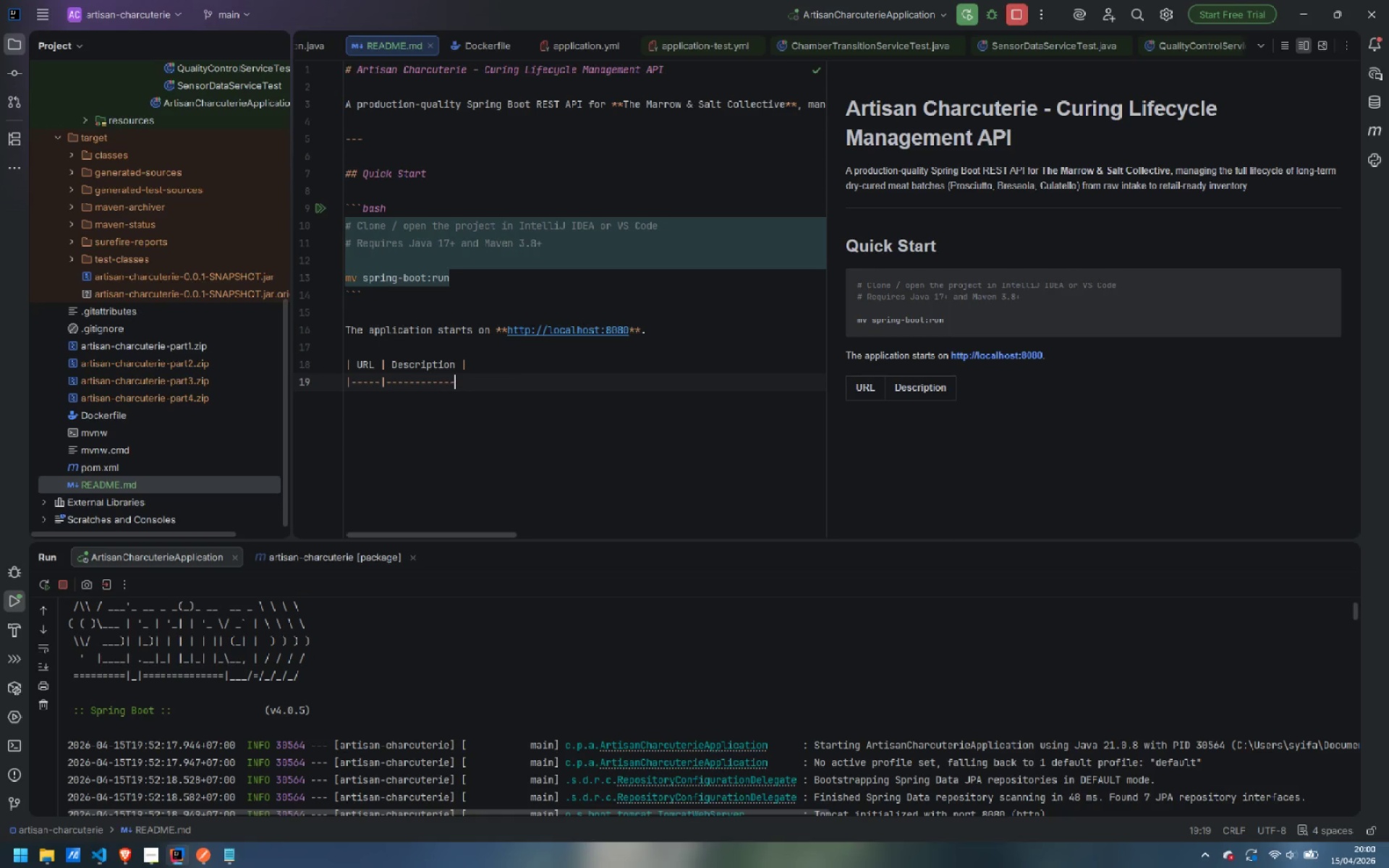 
key(Minus)
 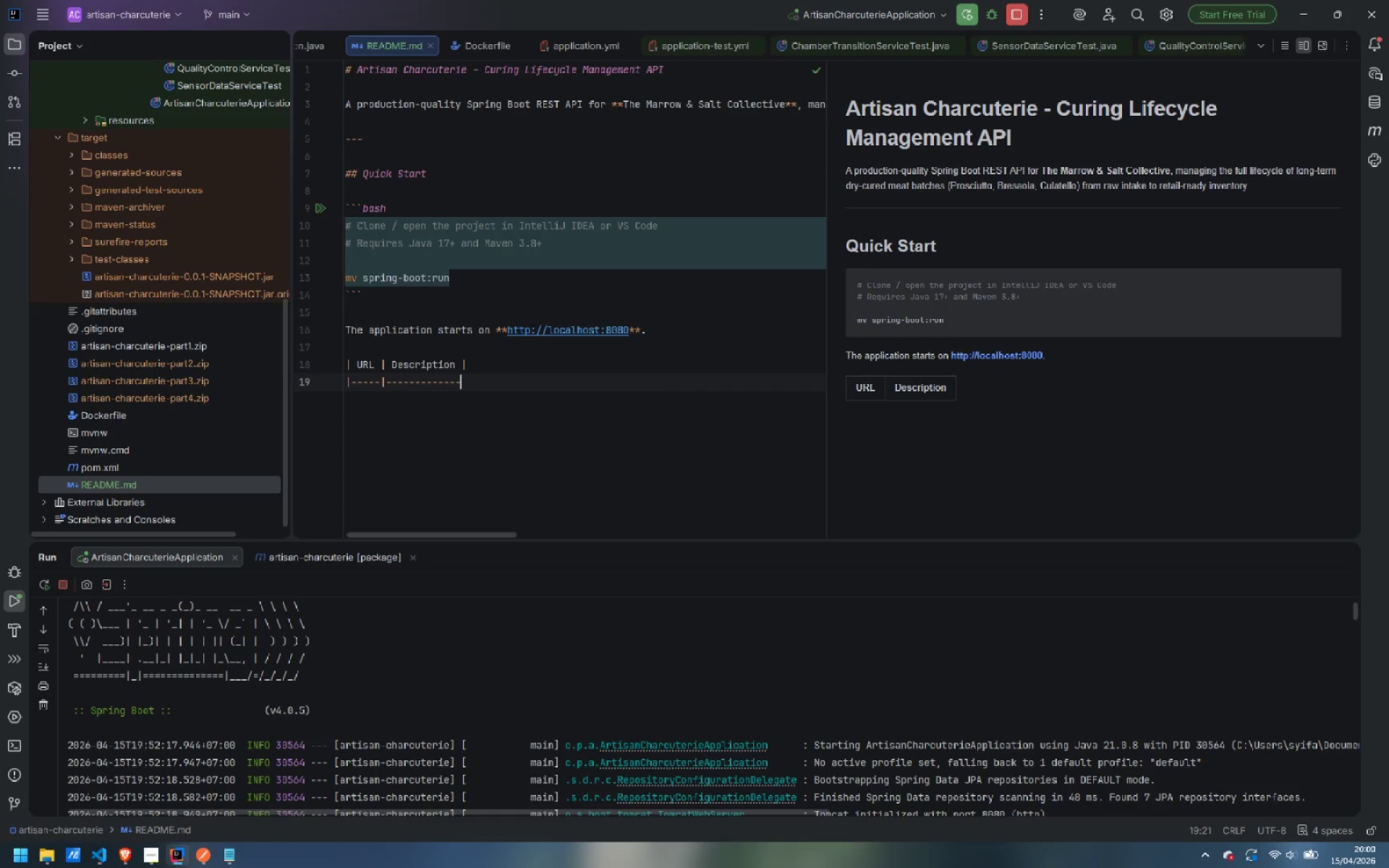 
key(Shift+Backslash)
 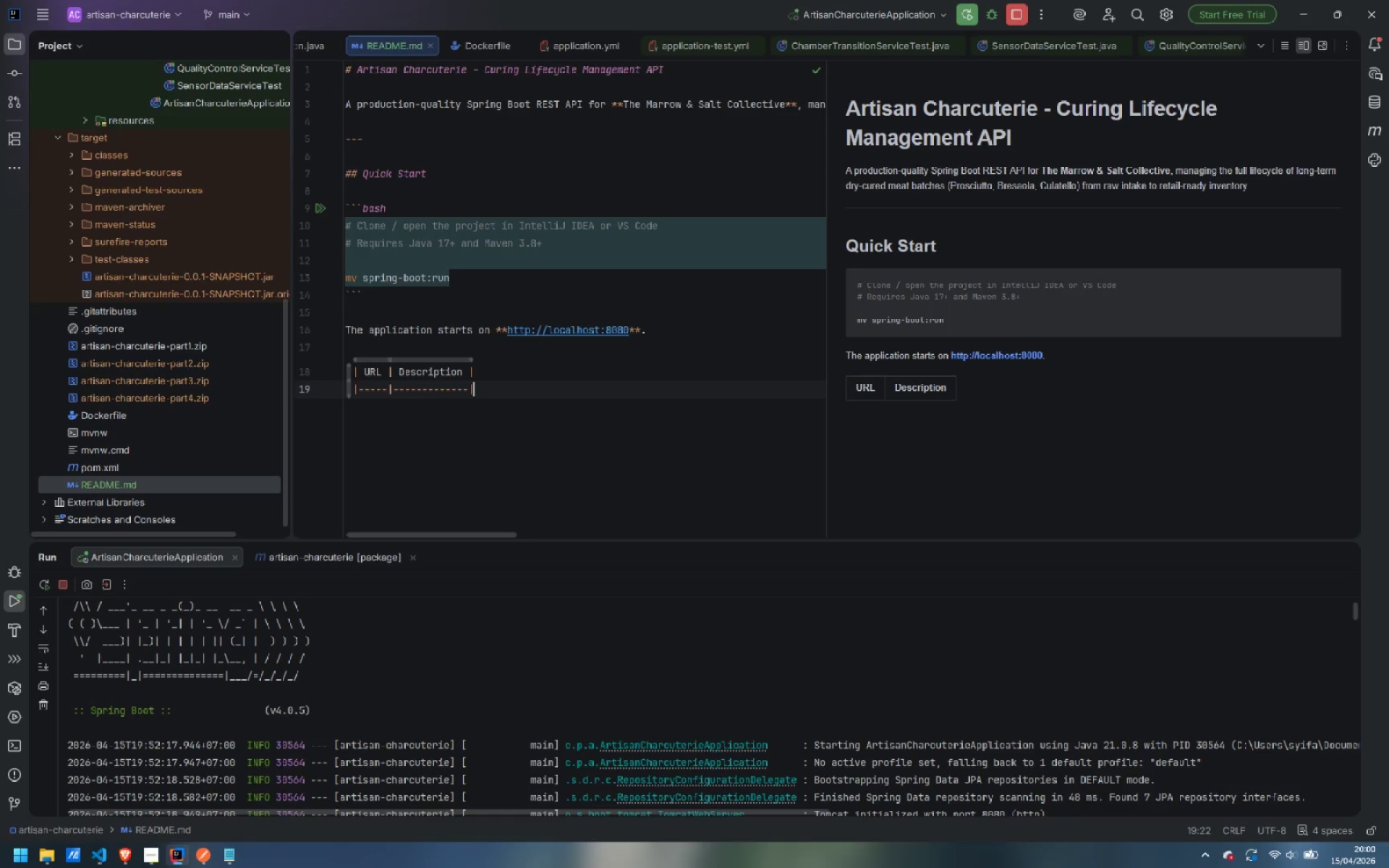 
key(Enter)
 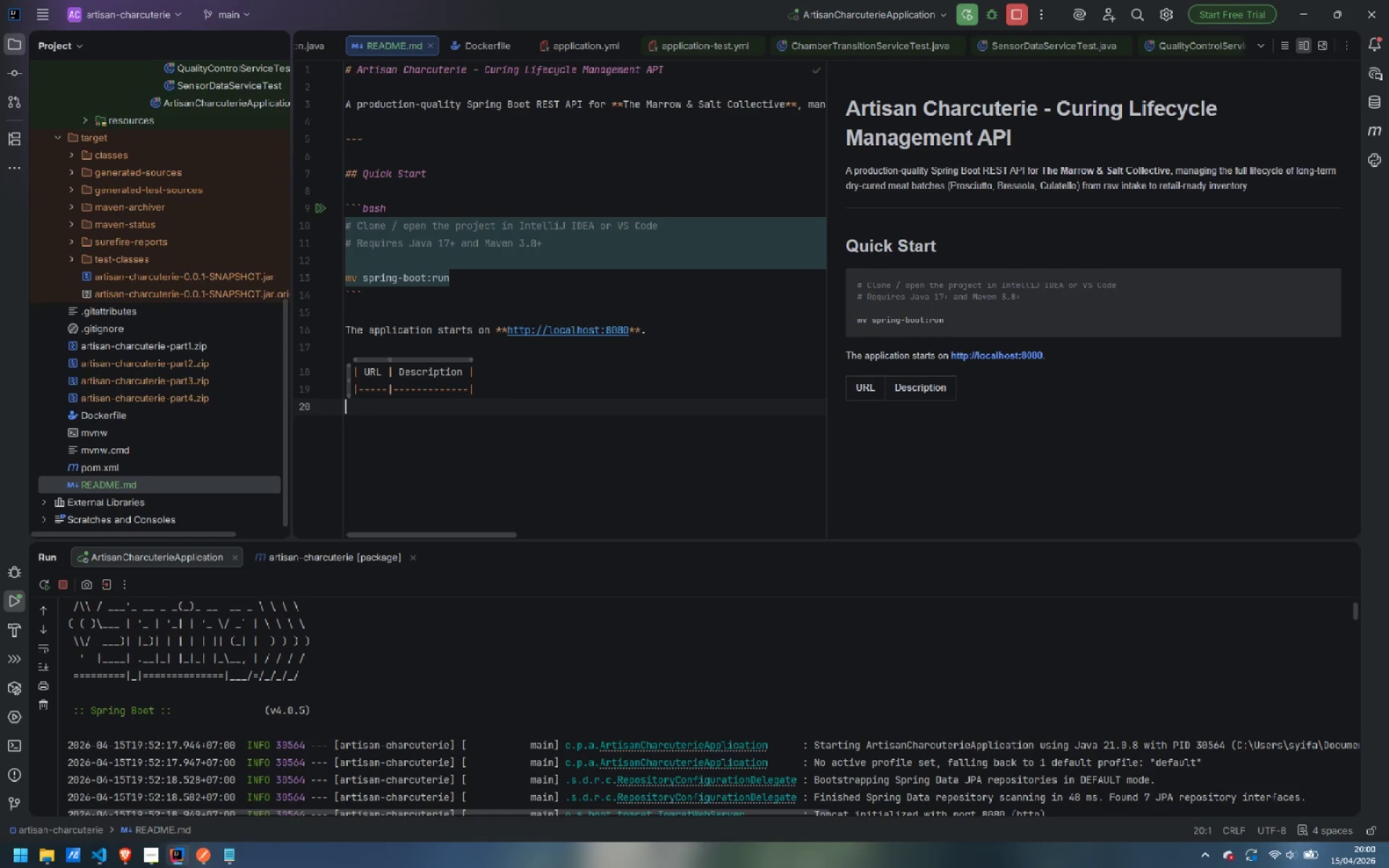 
type(| http://localhost:8080/swagger-ui.html | Interactive Swagger UI |)
 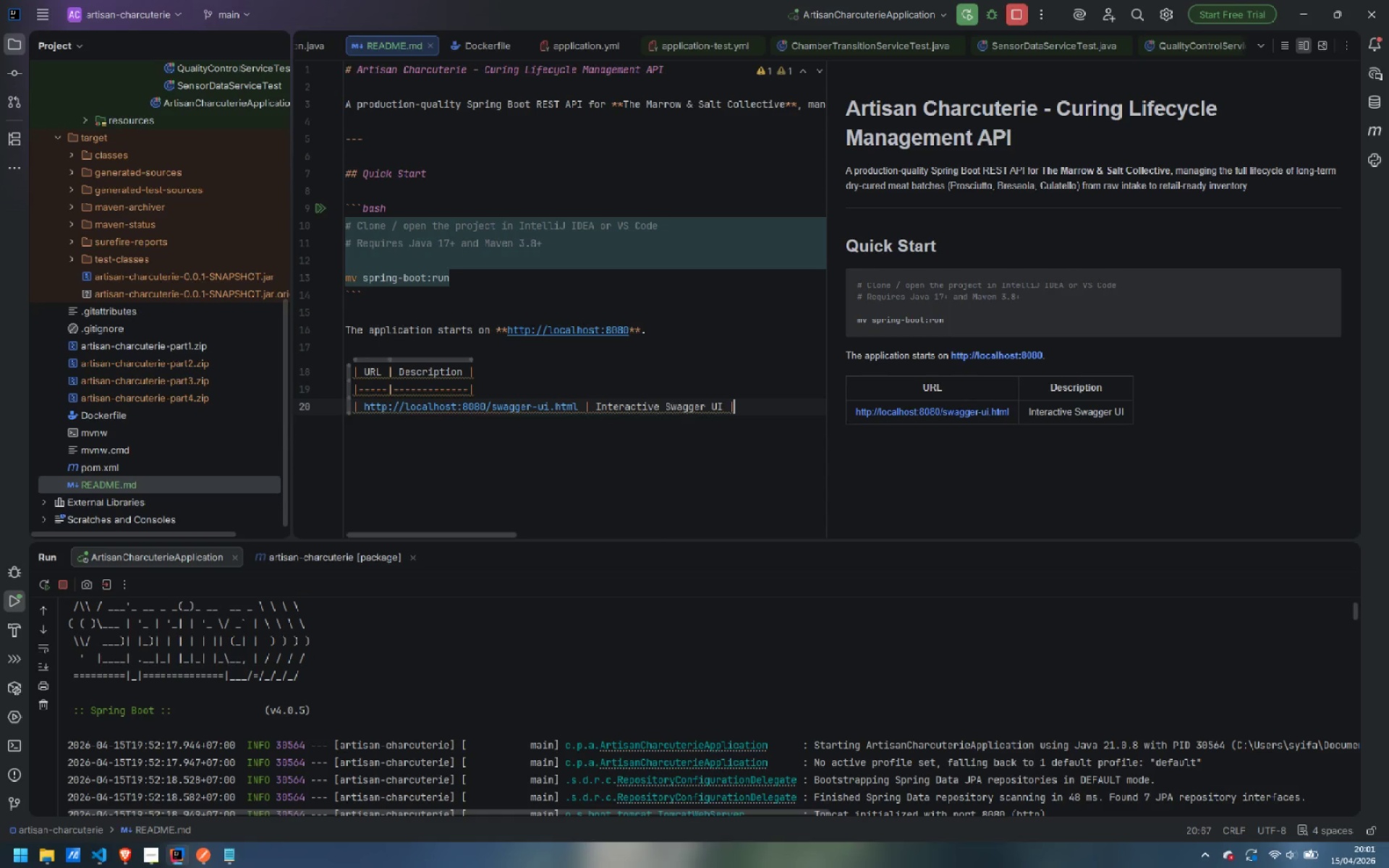 
key(Enter)
 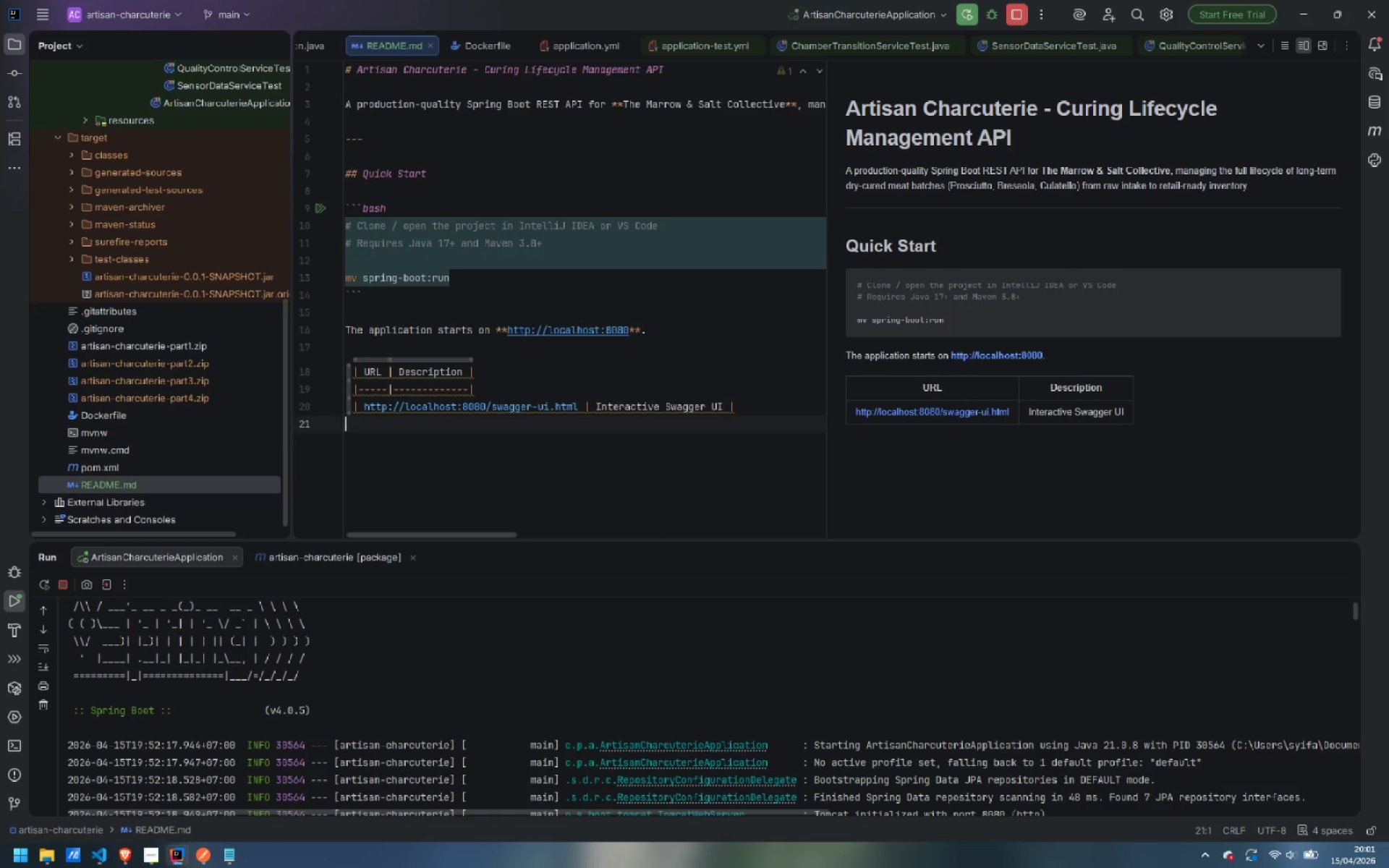 
type(| http://localhost:8080/api-docs | Raw OpenAPI JSON spec |)
 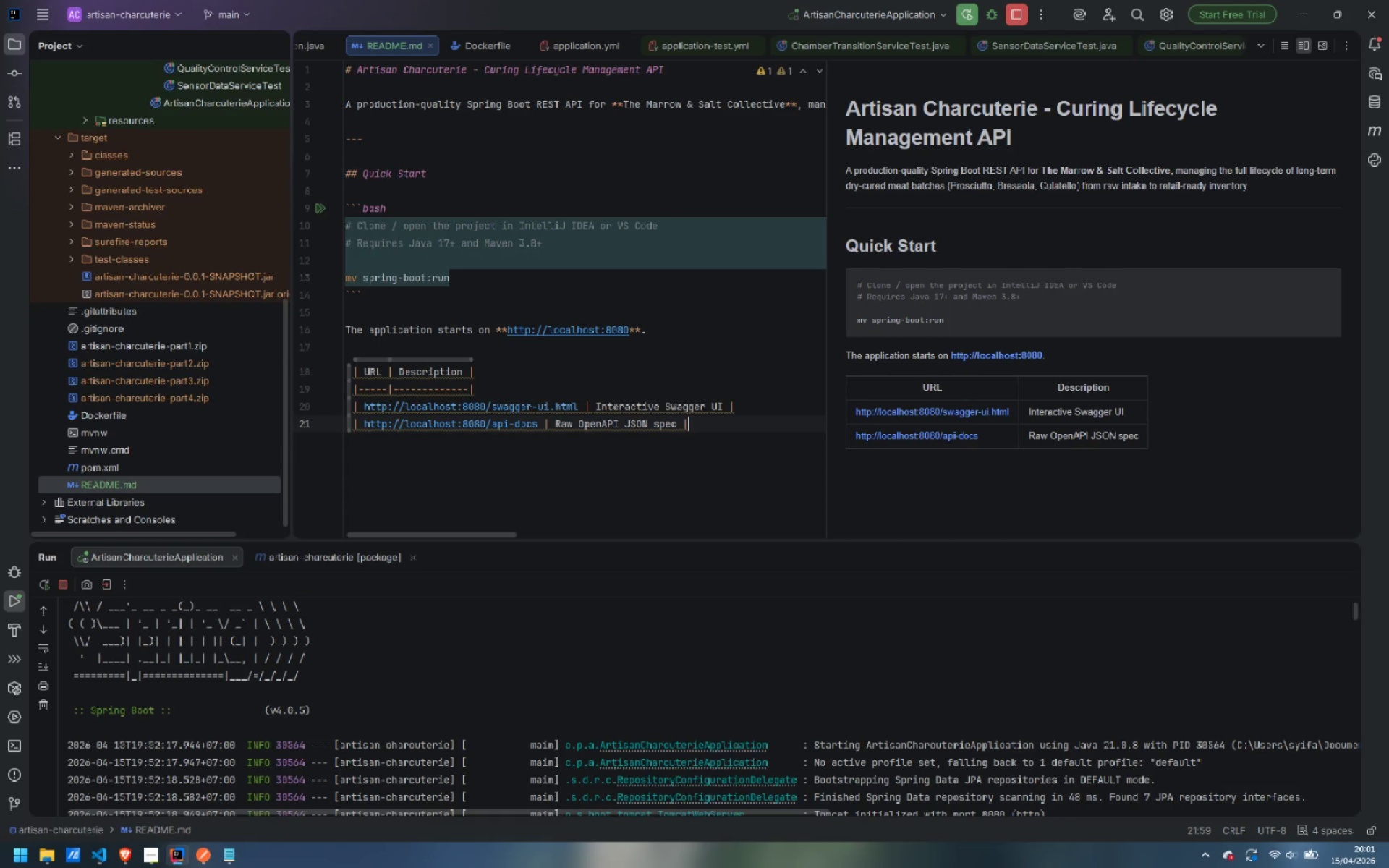 
key(Enter)
 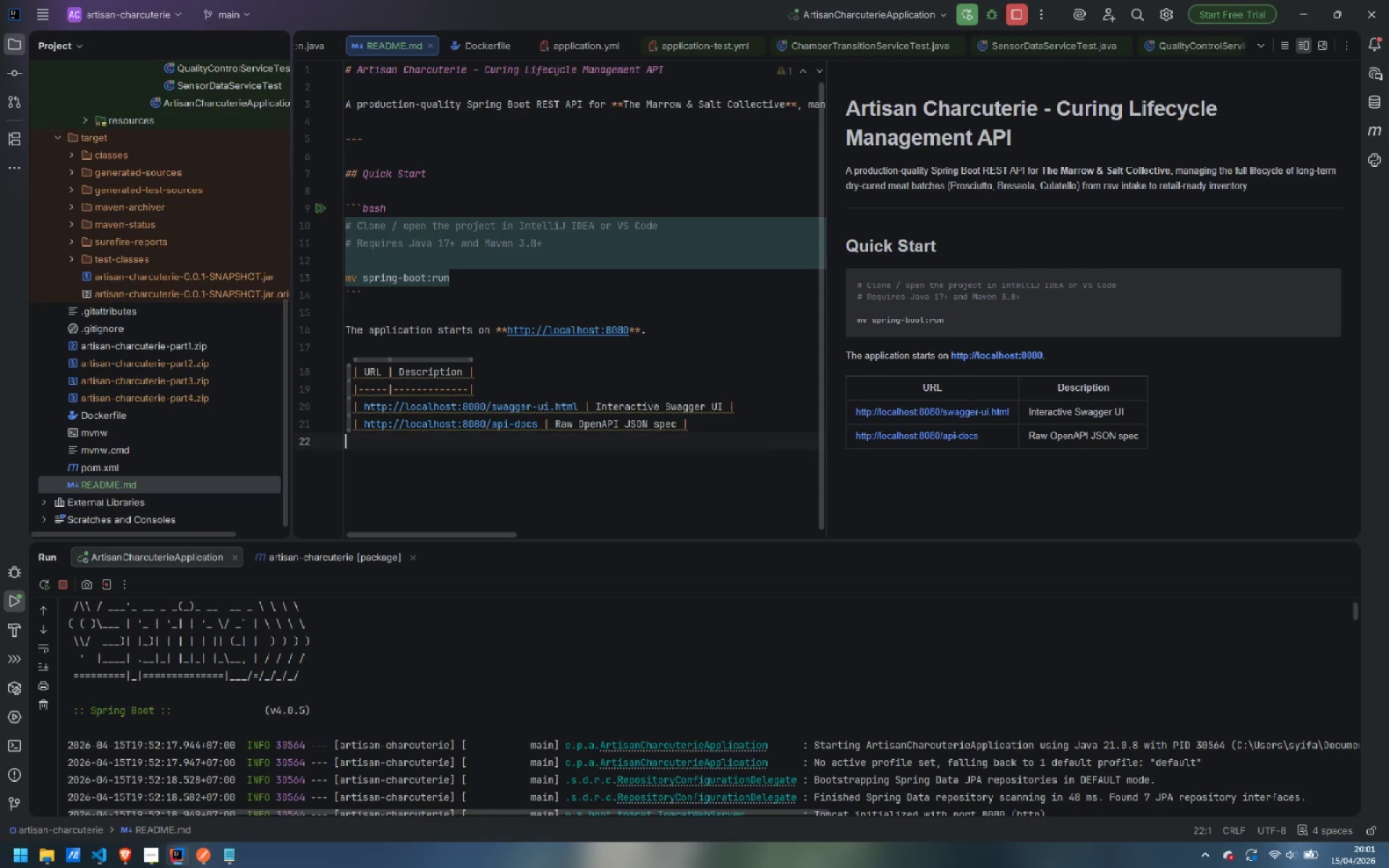 
type(| http://localhost:8080/h2-console | H2 database console |)
 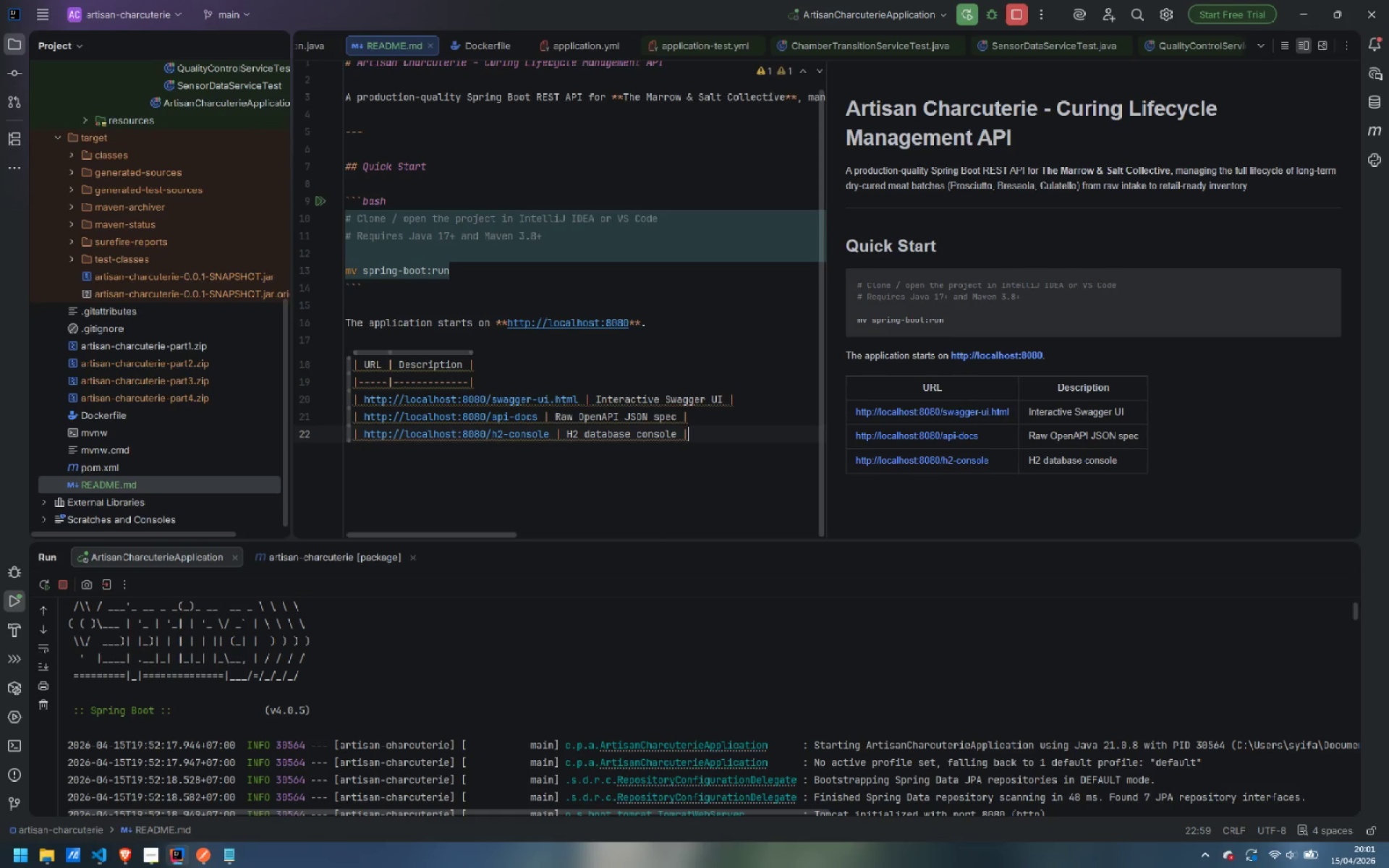 
key(Enter)
 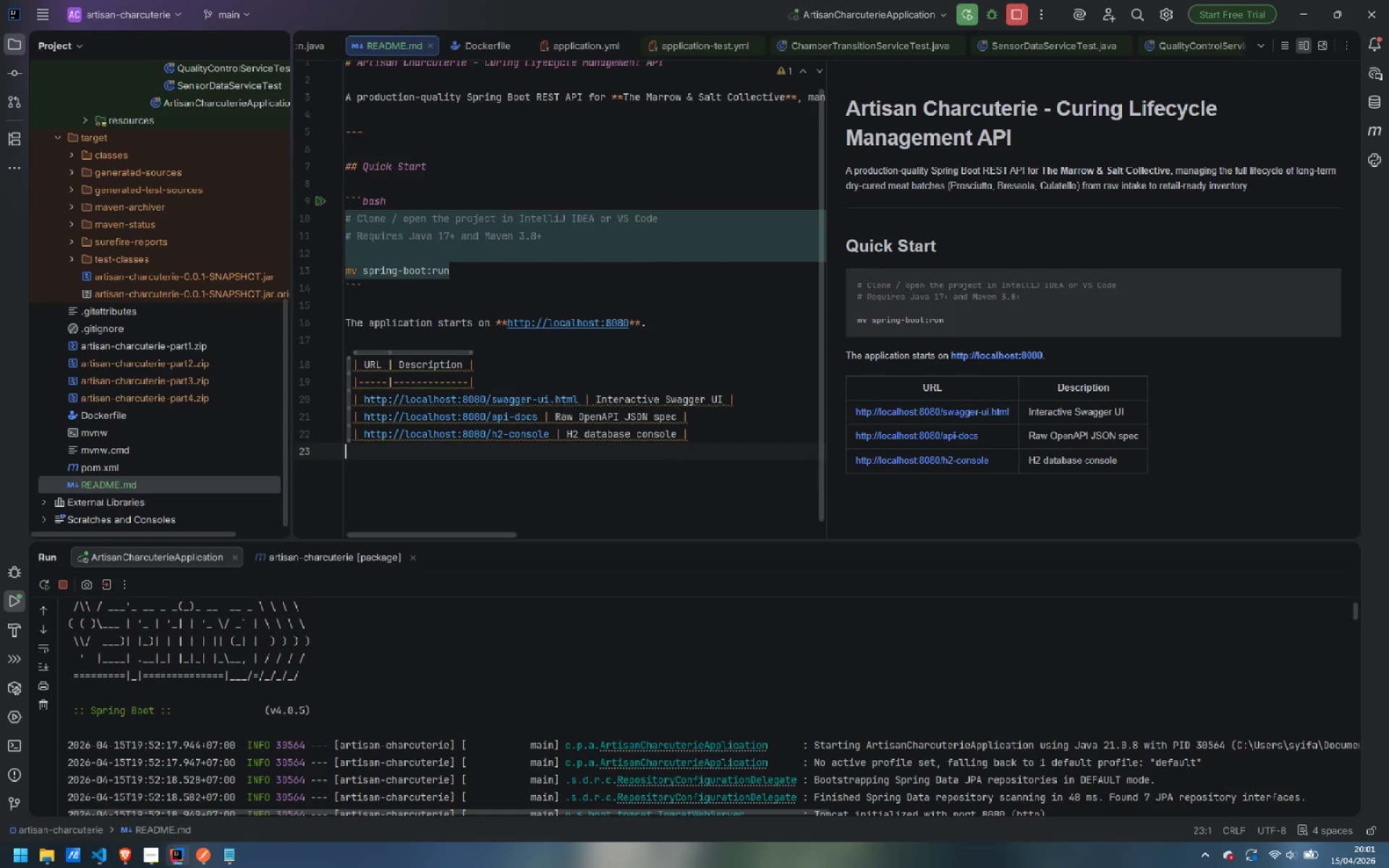 
key(Enter)
 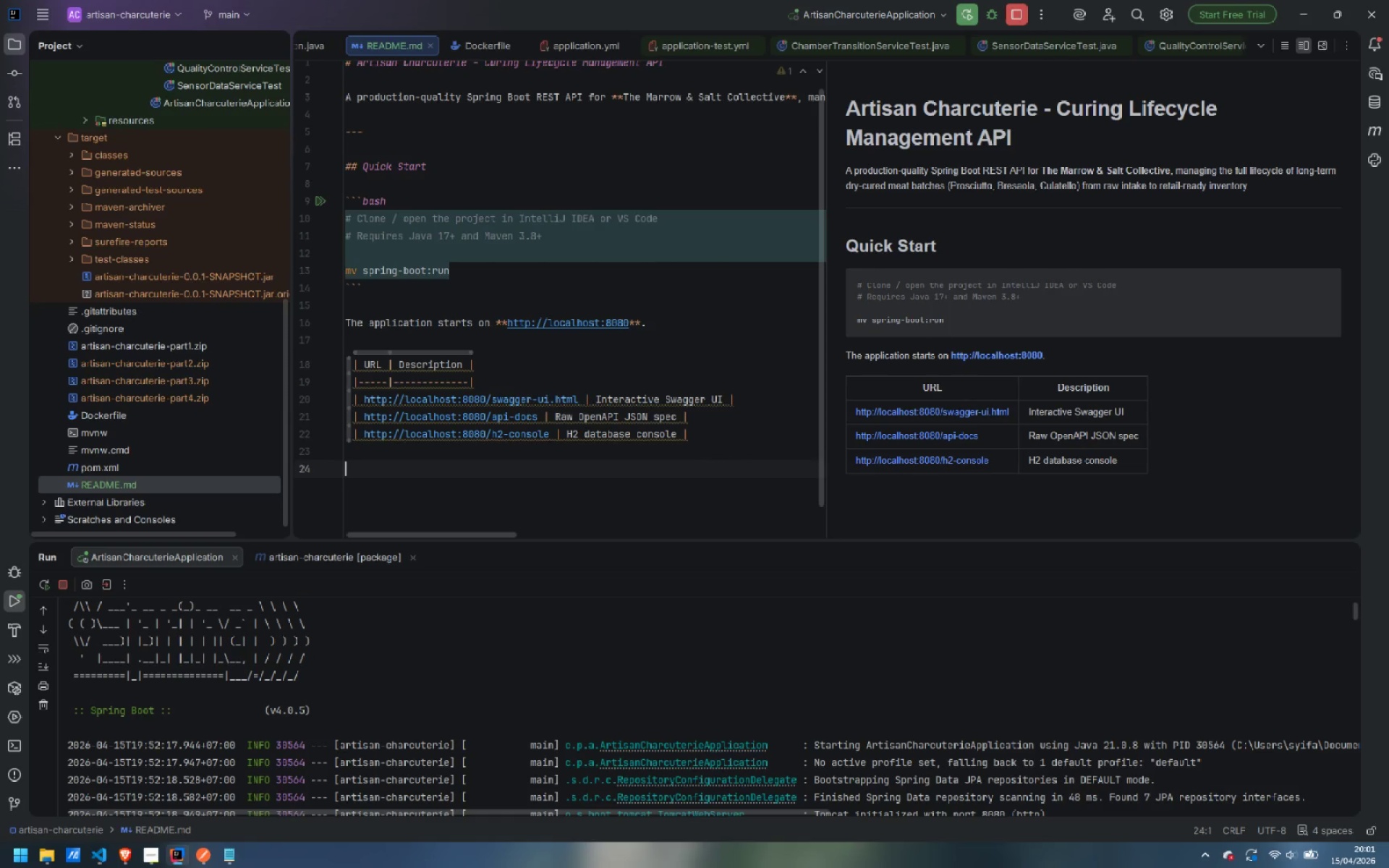 
type(**H@ )
key(Backspace)
key(Backspace)
type(2 Console credentials:**)
 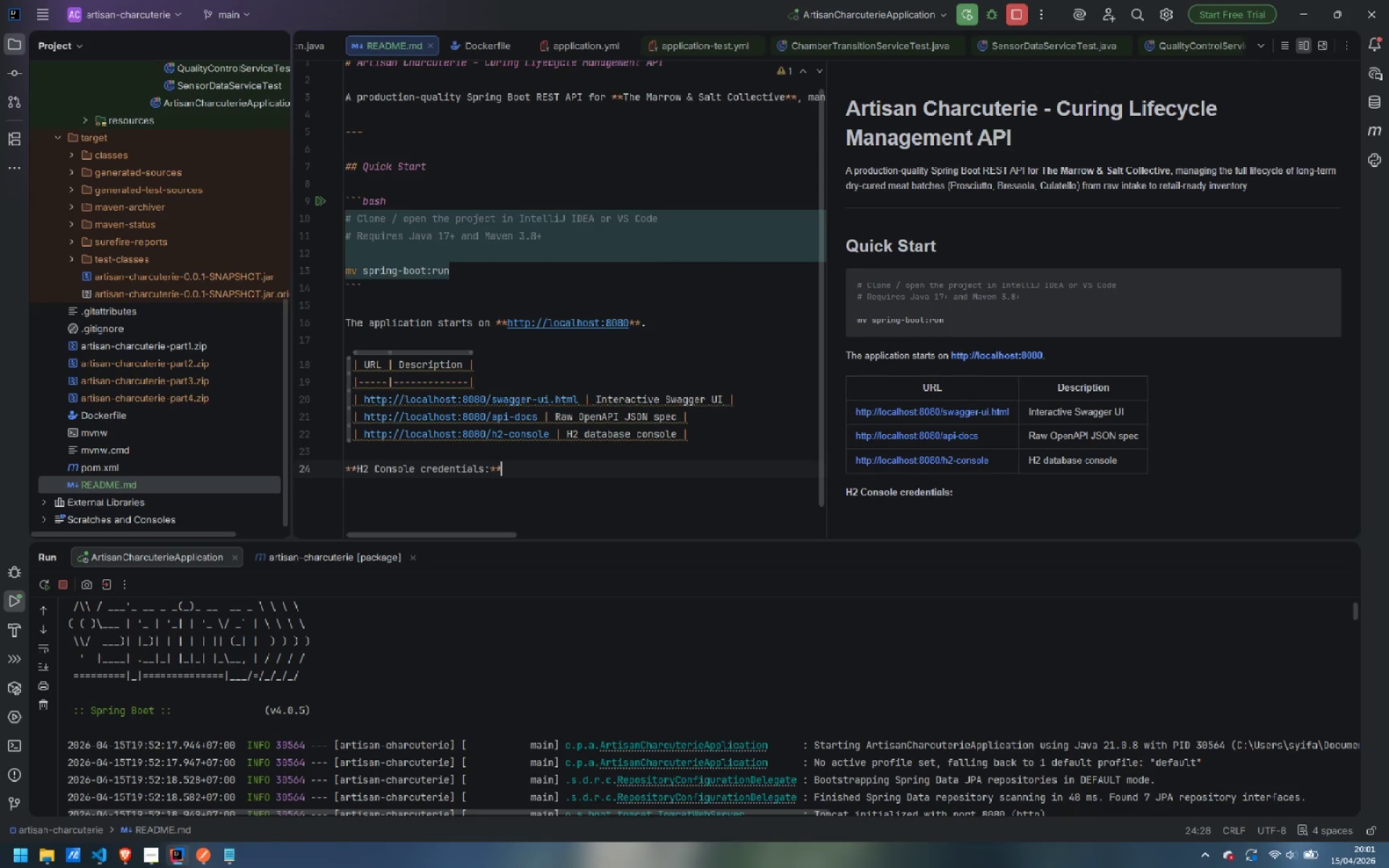 
key(Shift+Enter)
 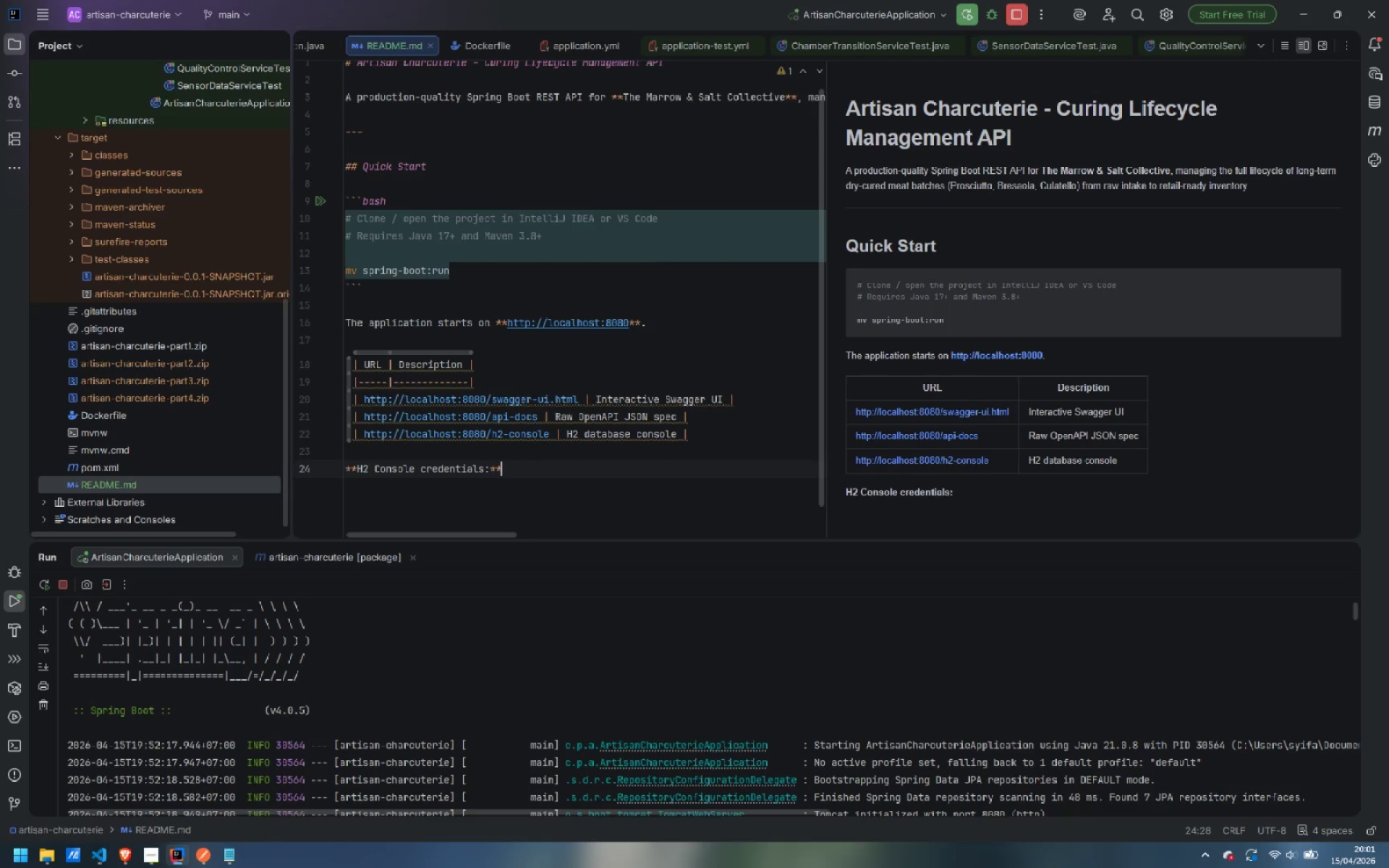 
type(- HDCS)
key(Backspace)
key(Backspace)
key(Backspace)
key(Backspace)
key(Backspace)
key(Backspace)
 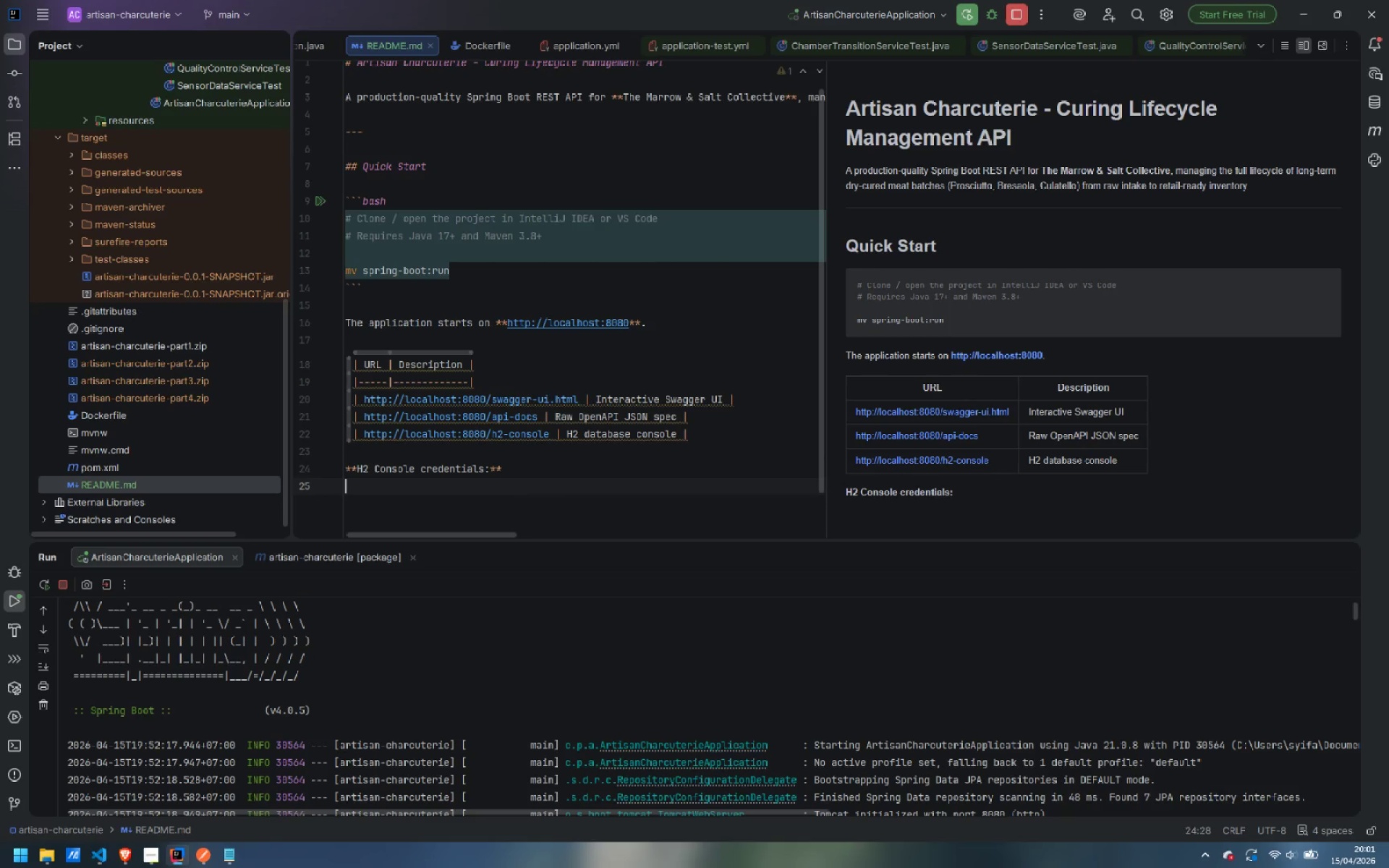 
 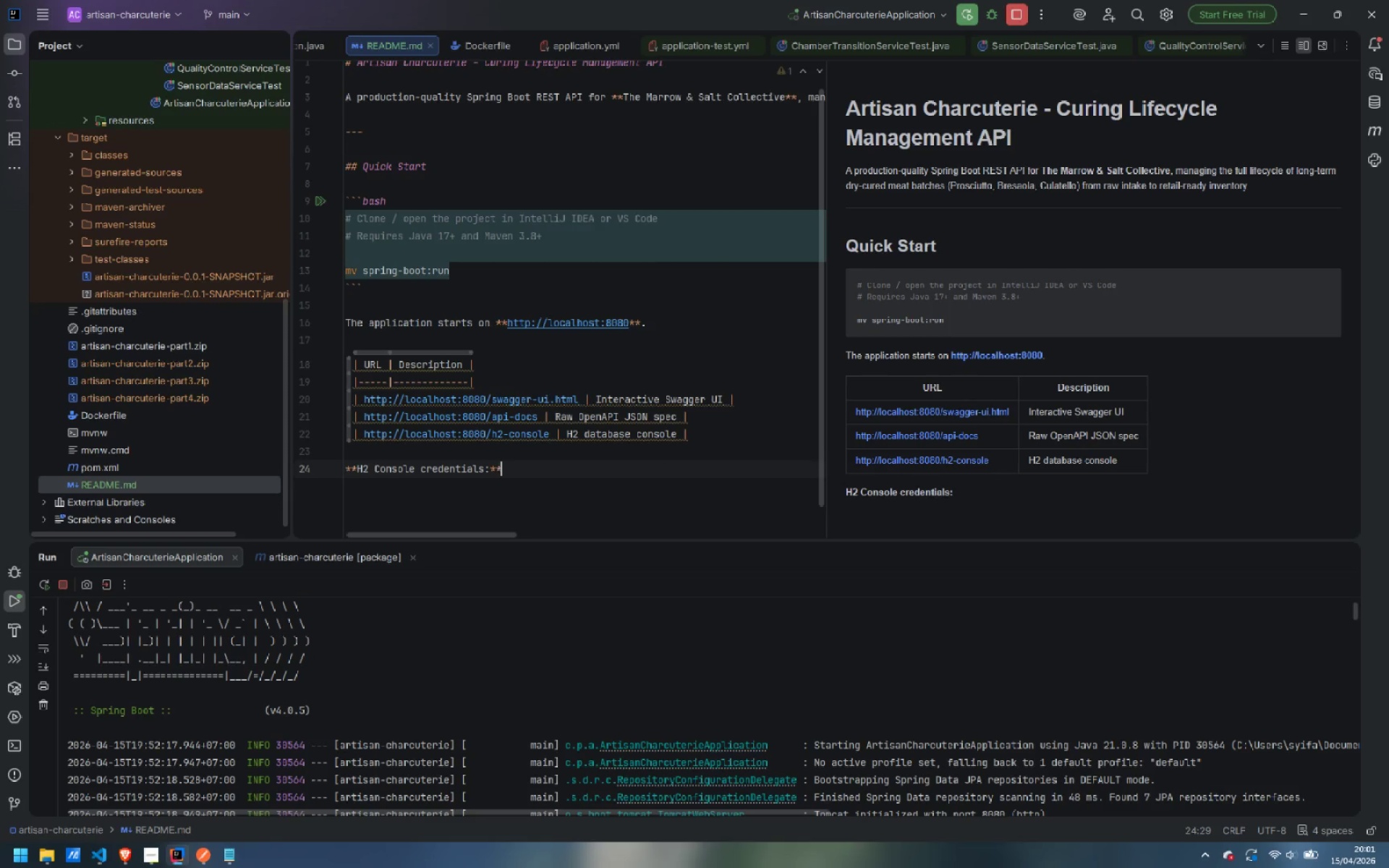 
key(Enter)
 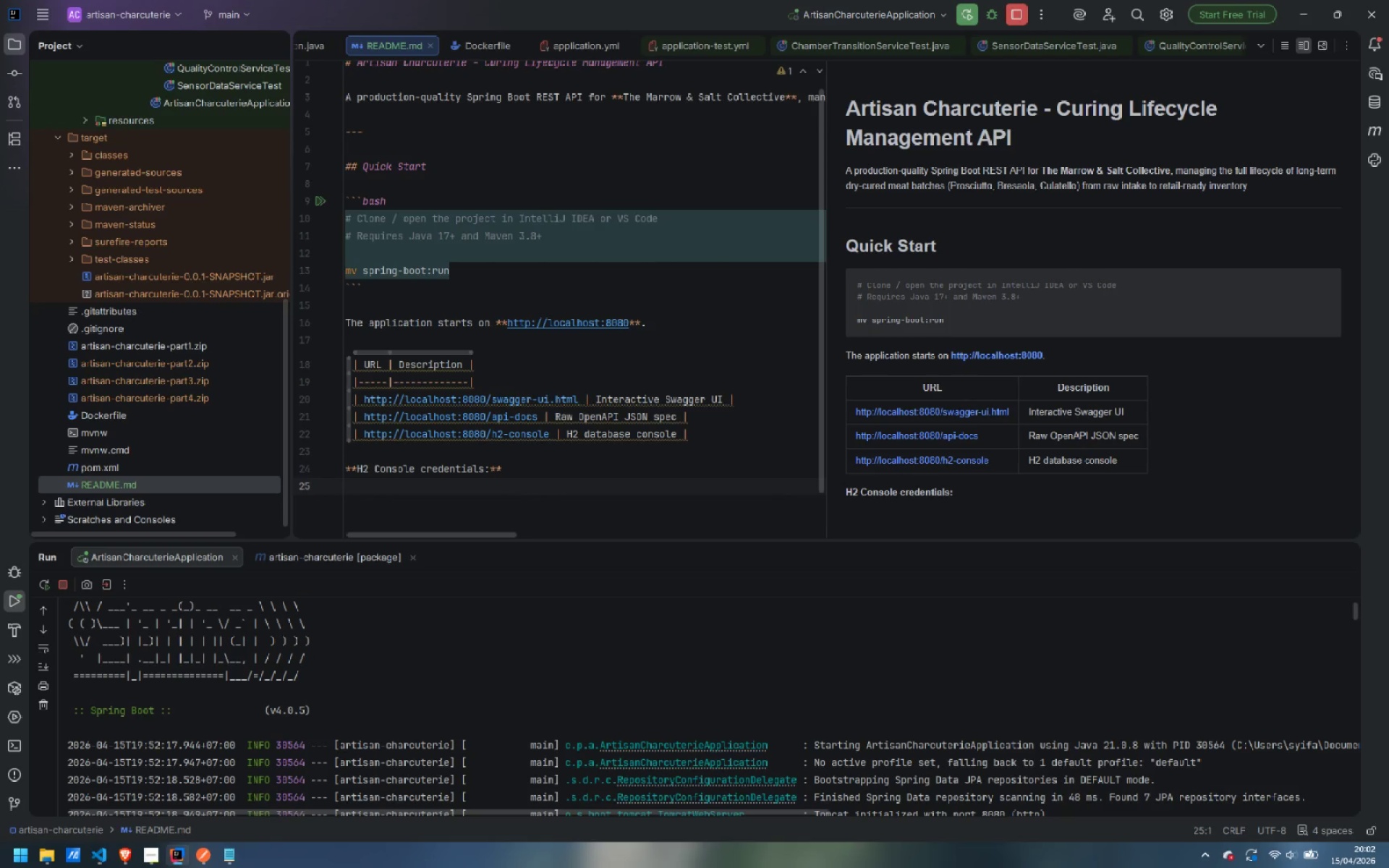 
type(- JDBC )
 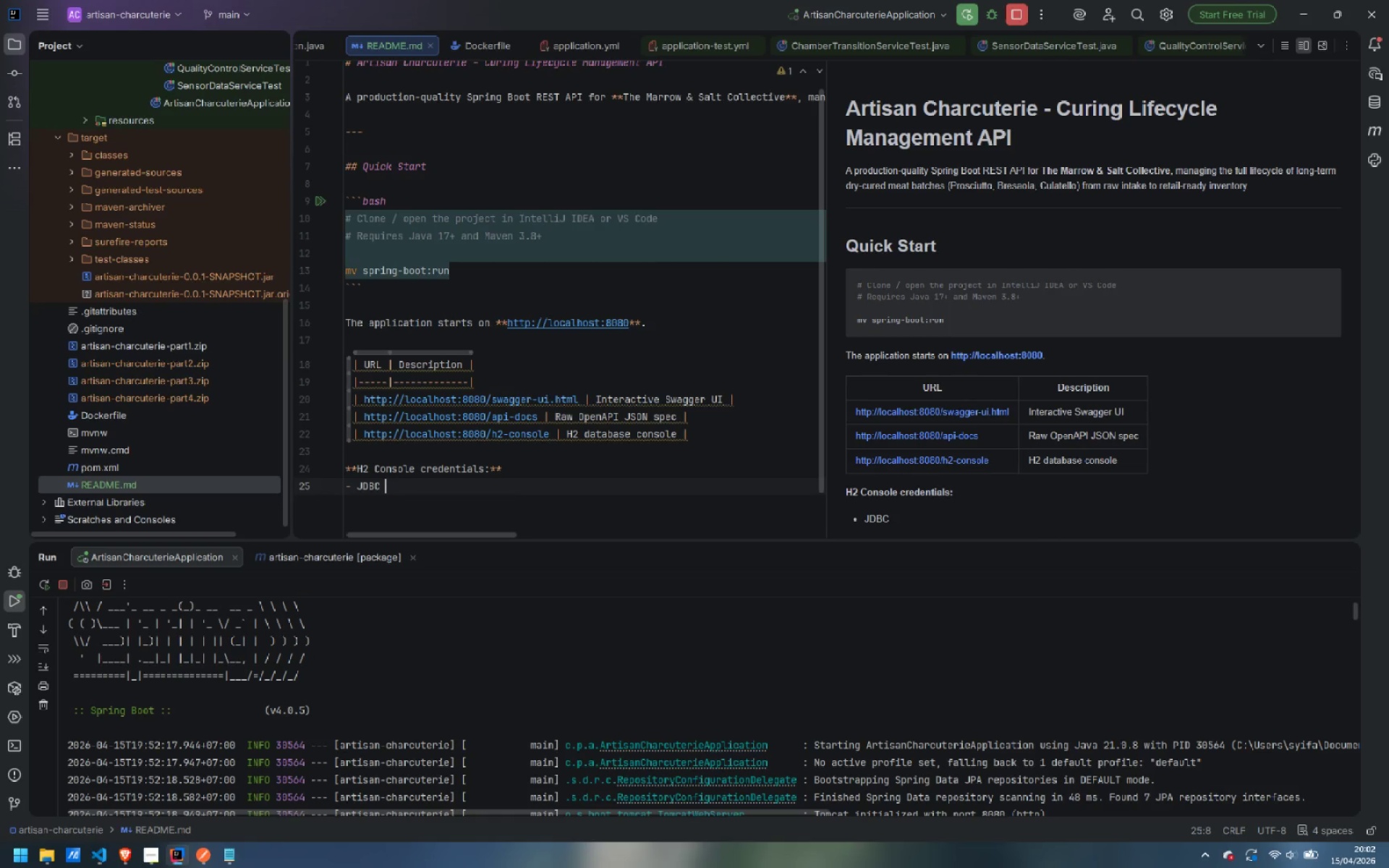 
type(URL )
key(Backspace)
type(: `)
 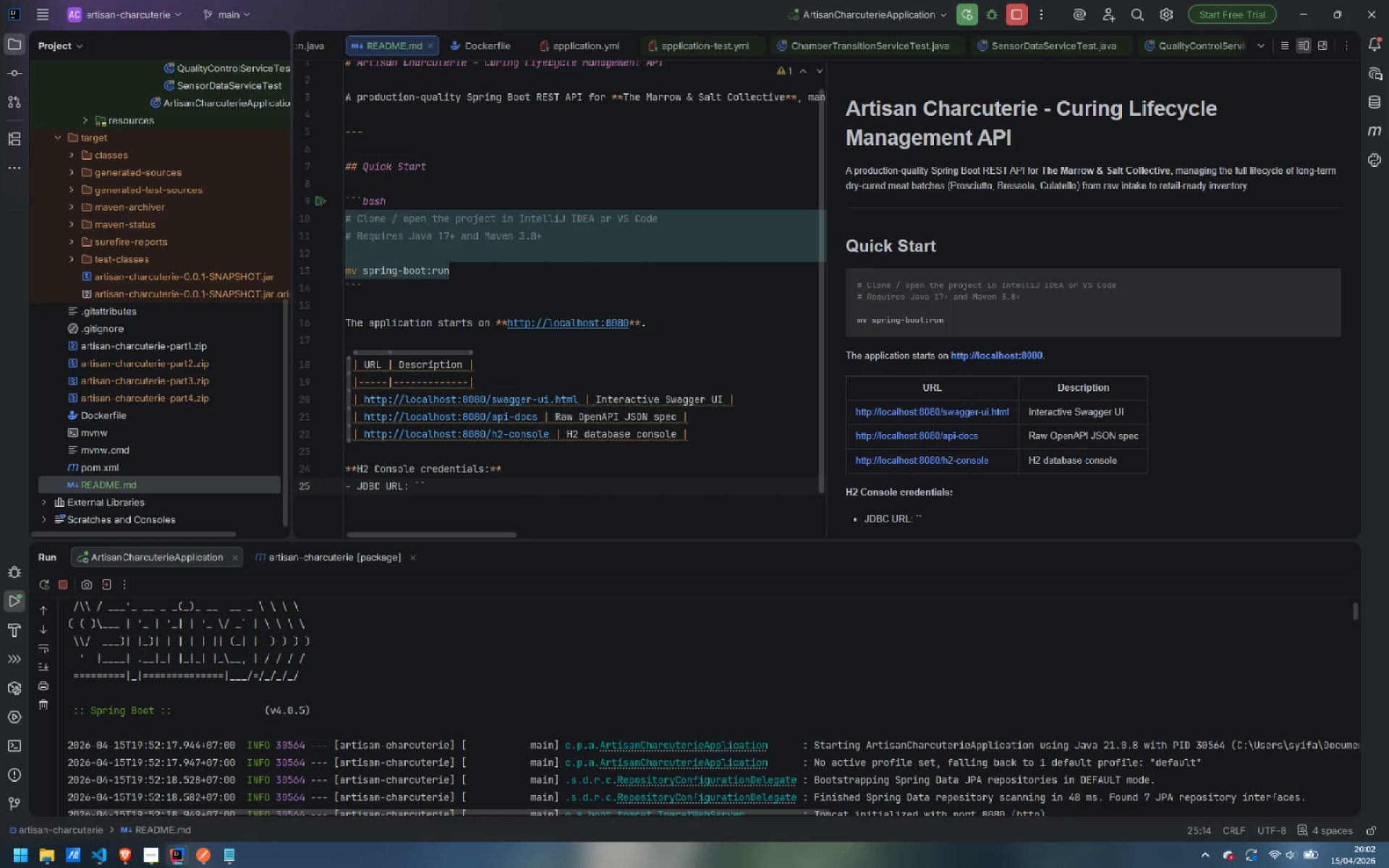 
type(jdbc:h2:mem;)
key(Backspace)
type(:clmdb)
 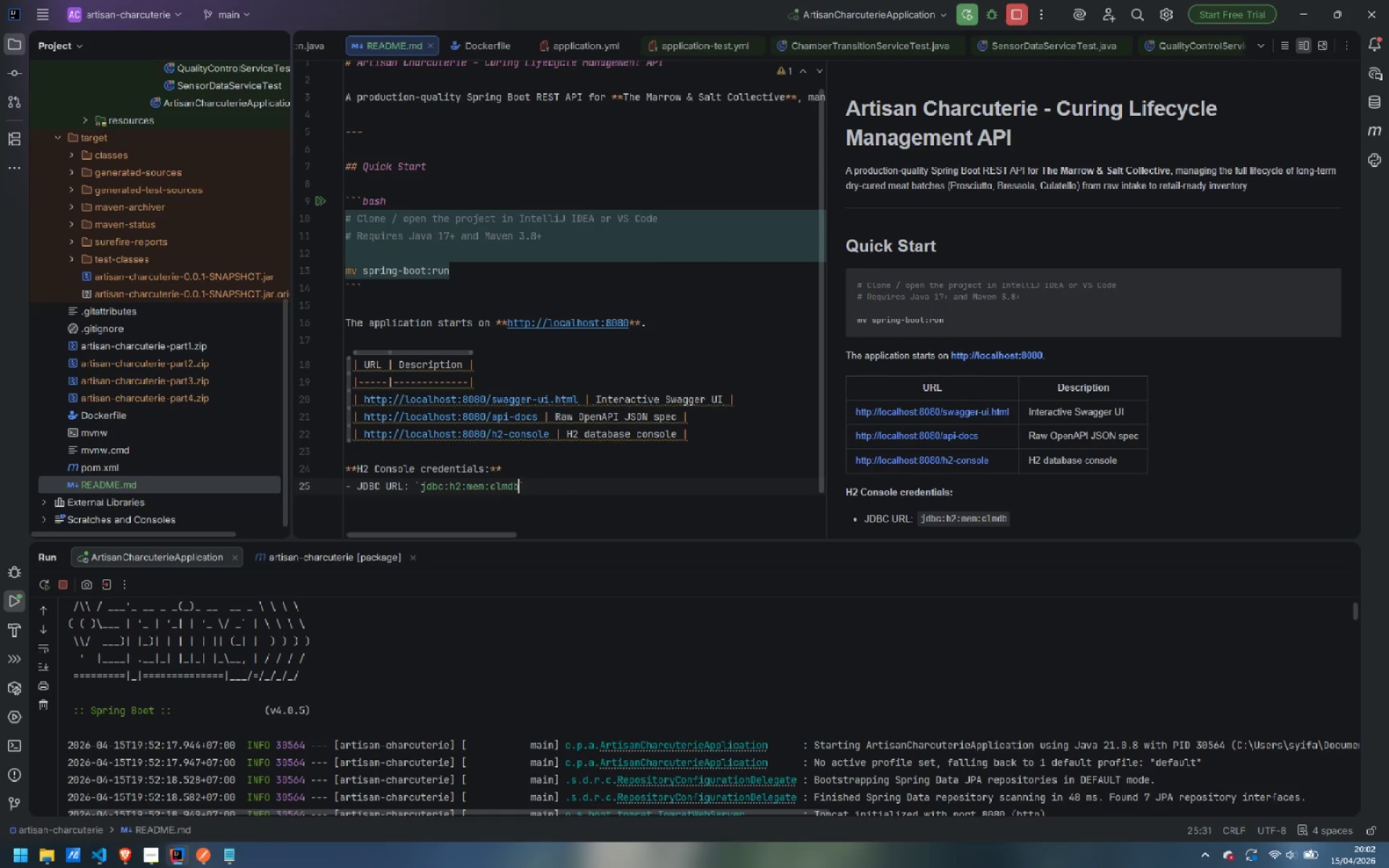 
key(ArrowRight)
 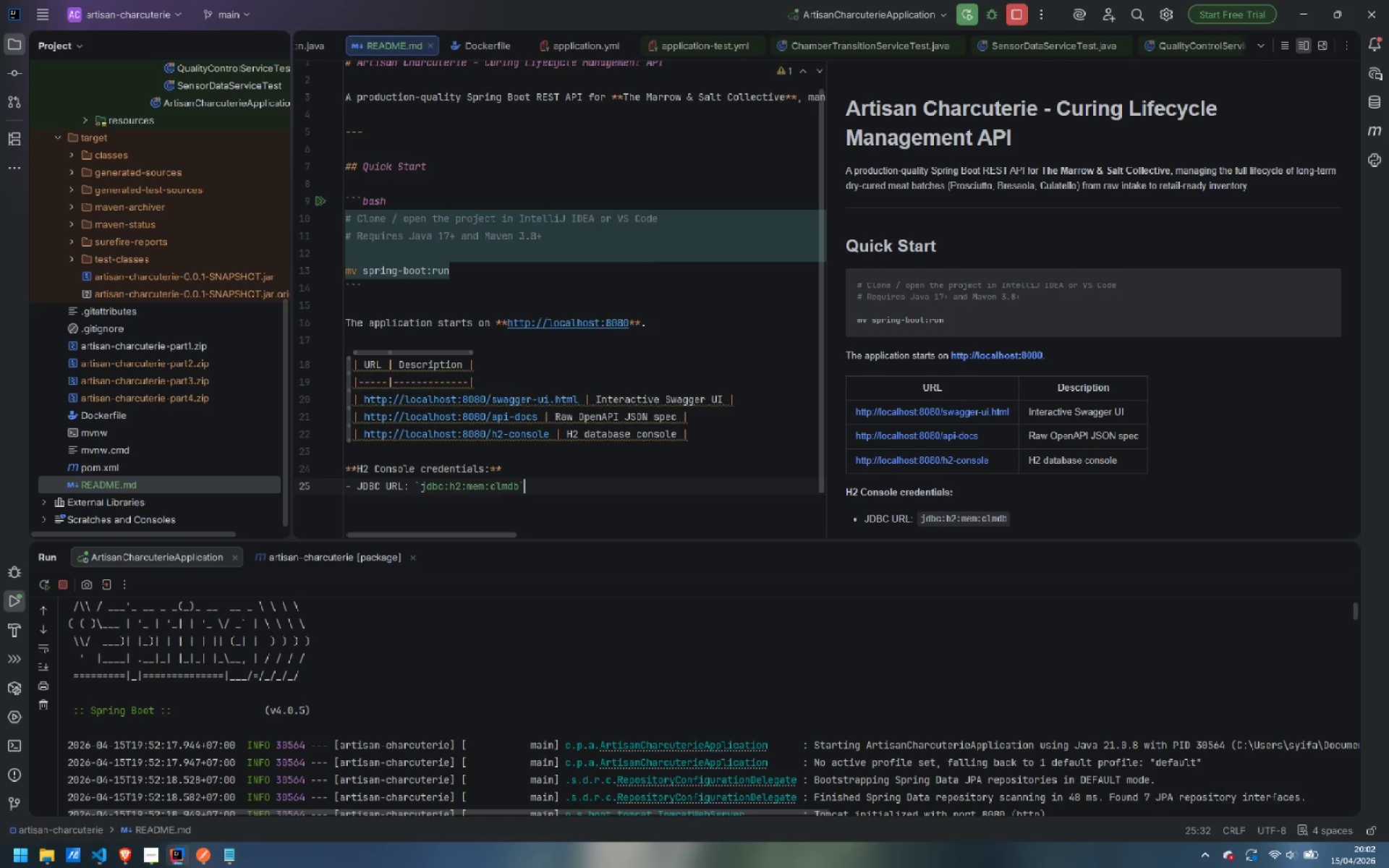 
key(Enter)
 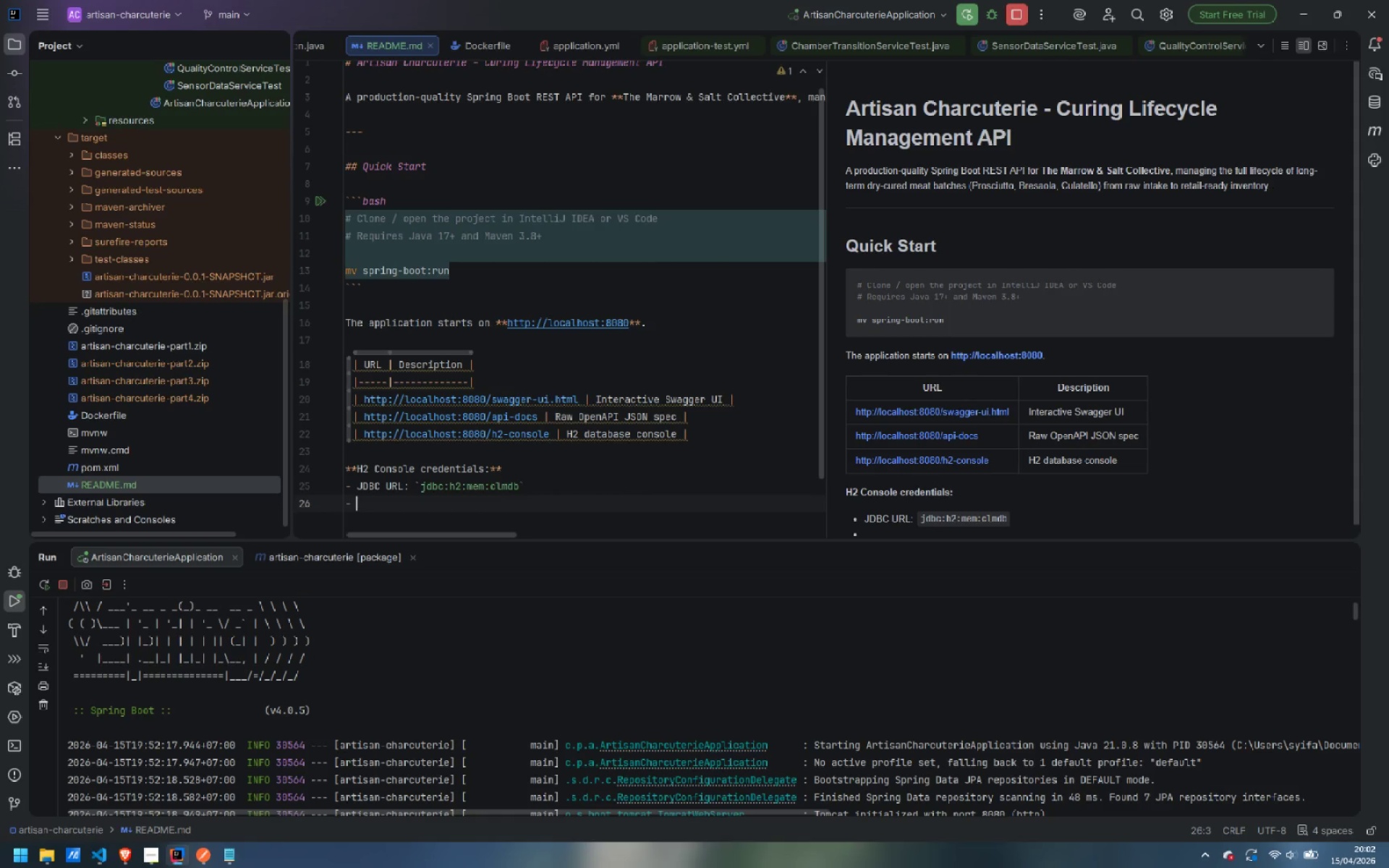 
type(-)
key(Backspace)
type(Username: `sa)
 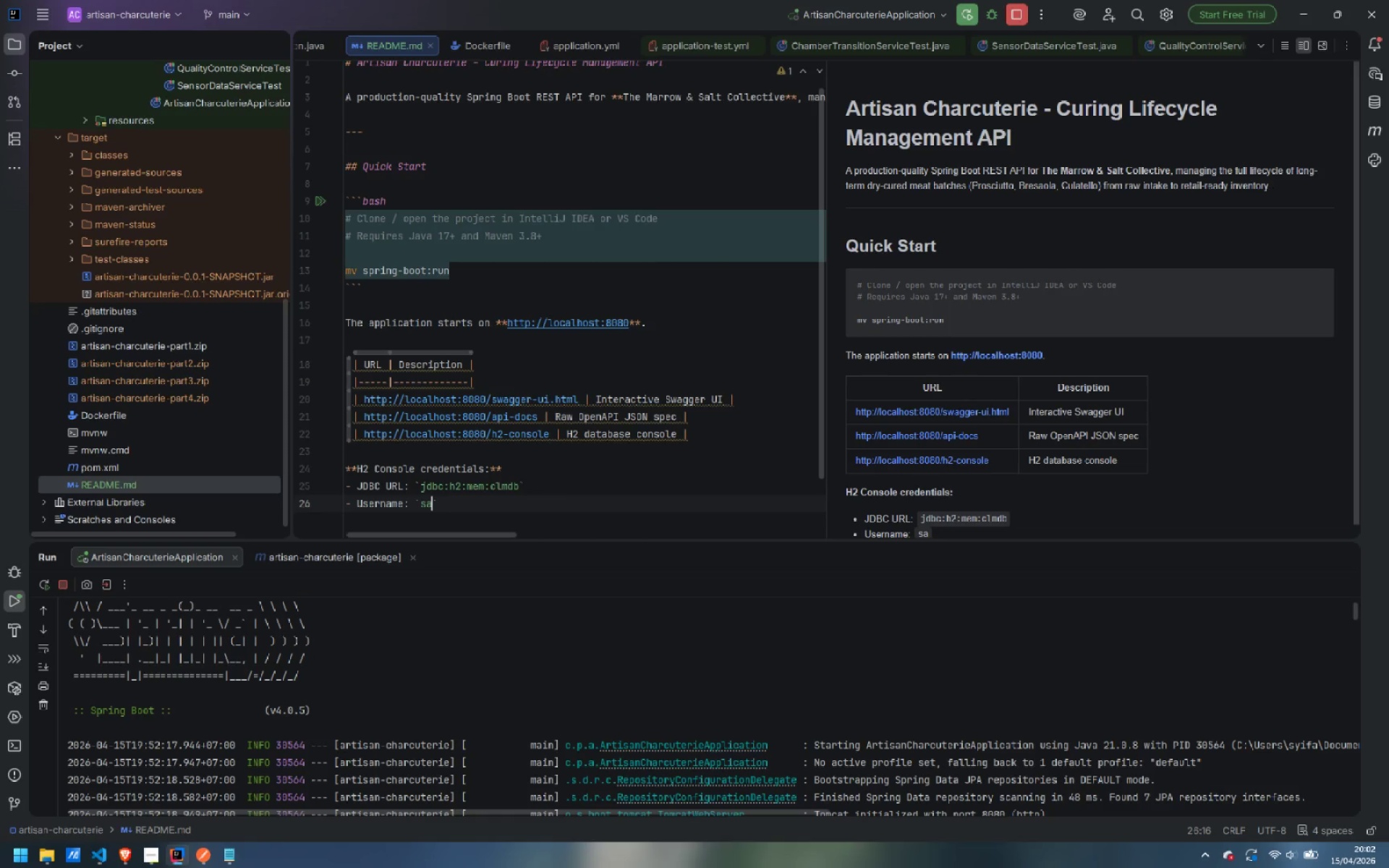 
key(ArrowRight)
 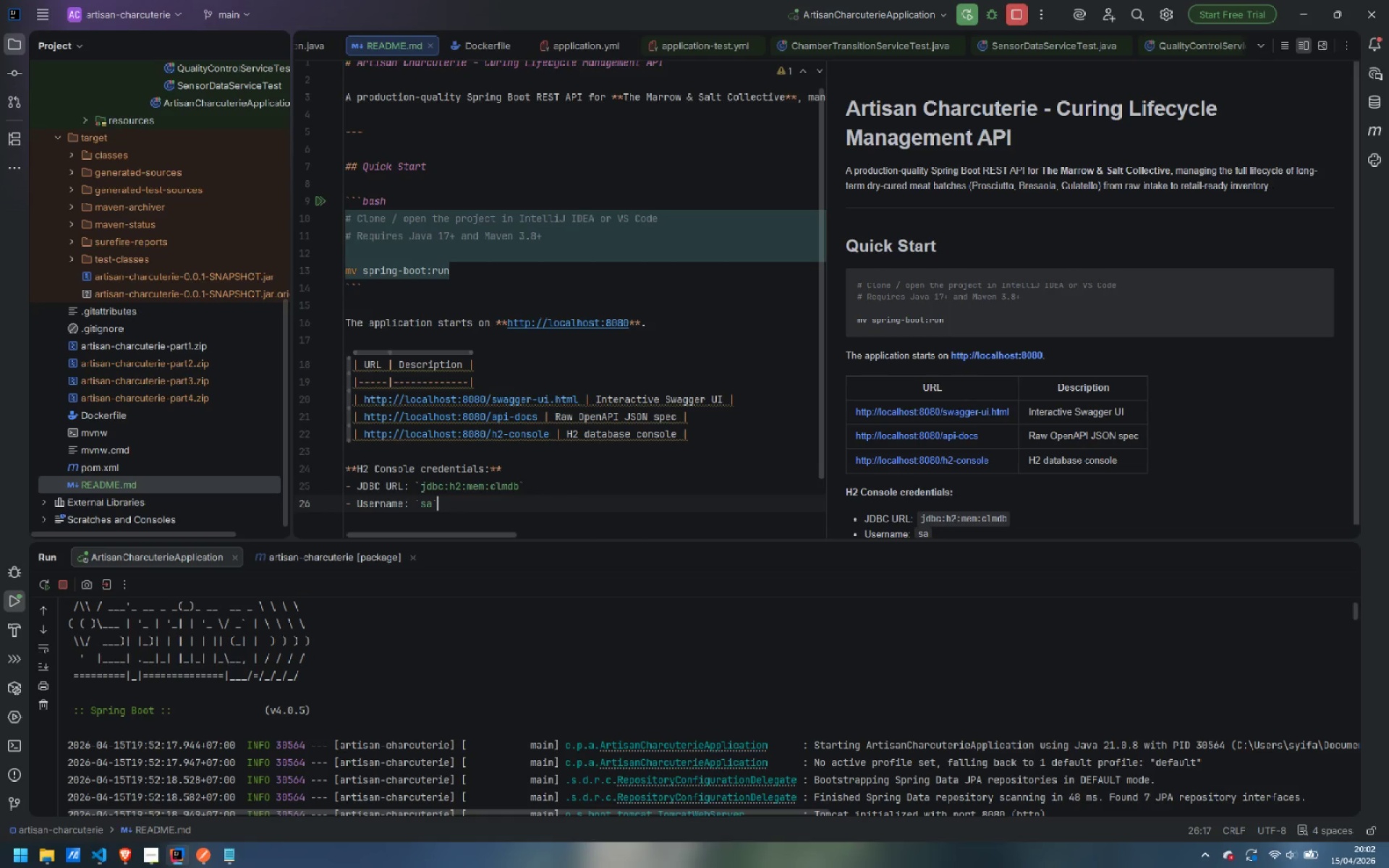 
key(Enter)
 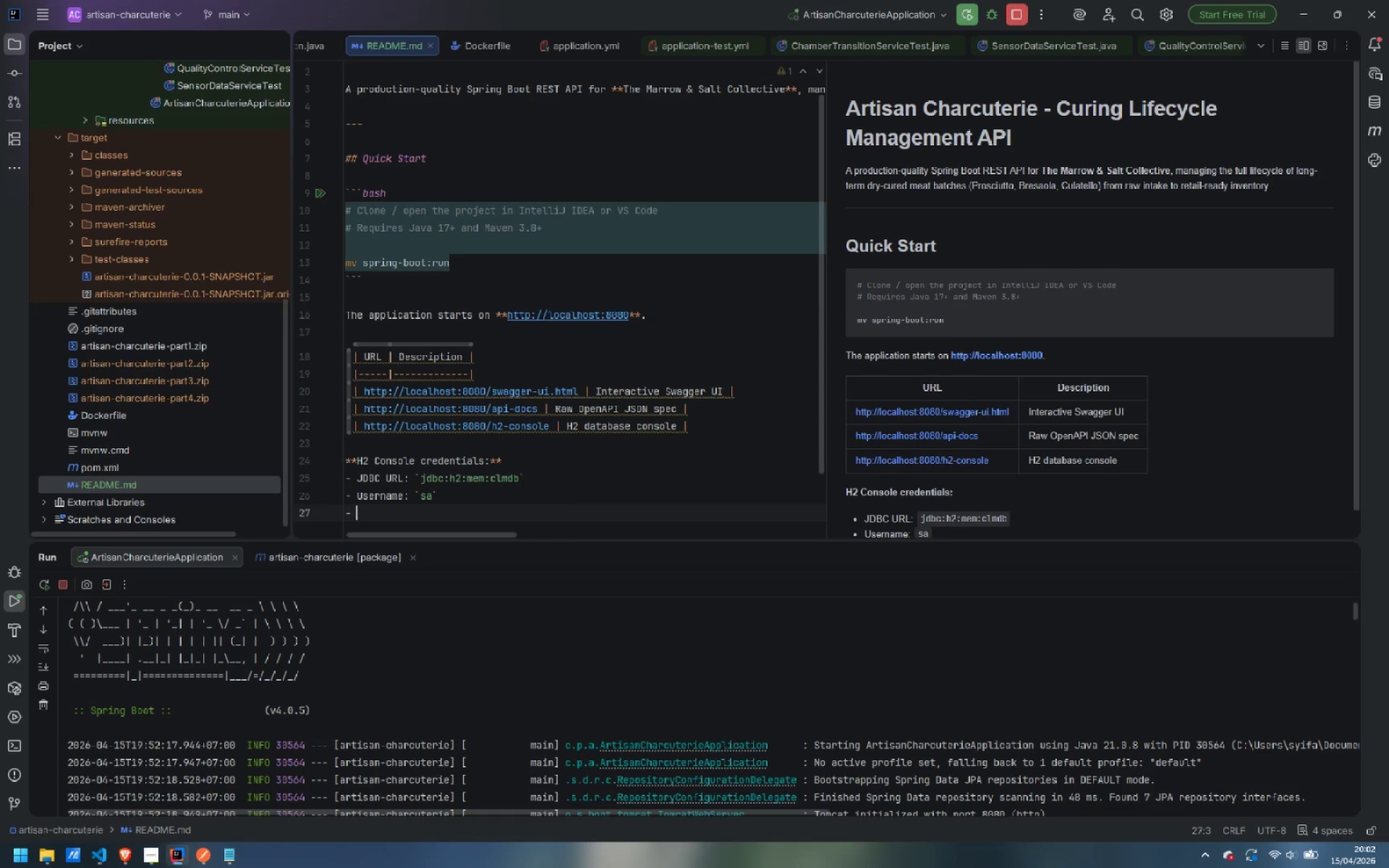 
type(Password: *(empty)*)
 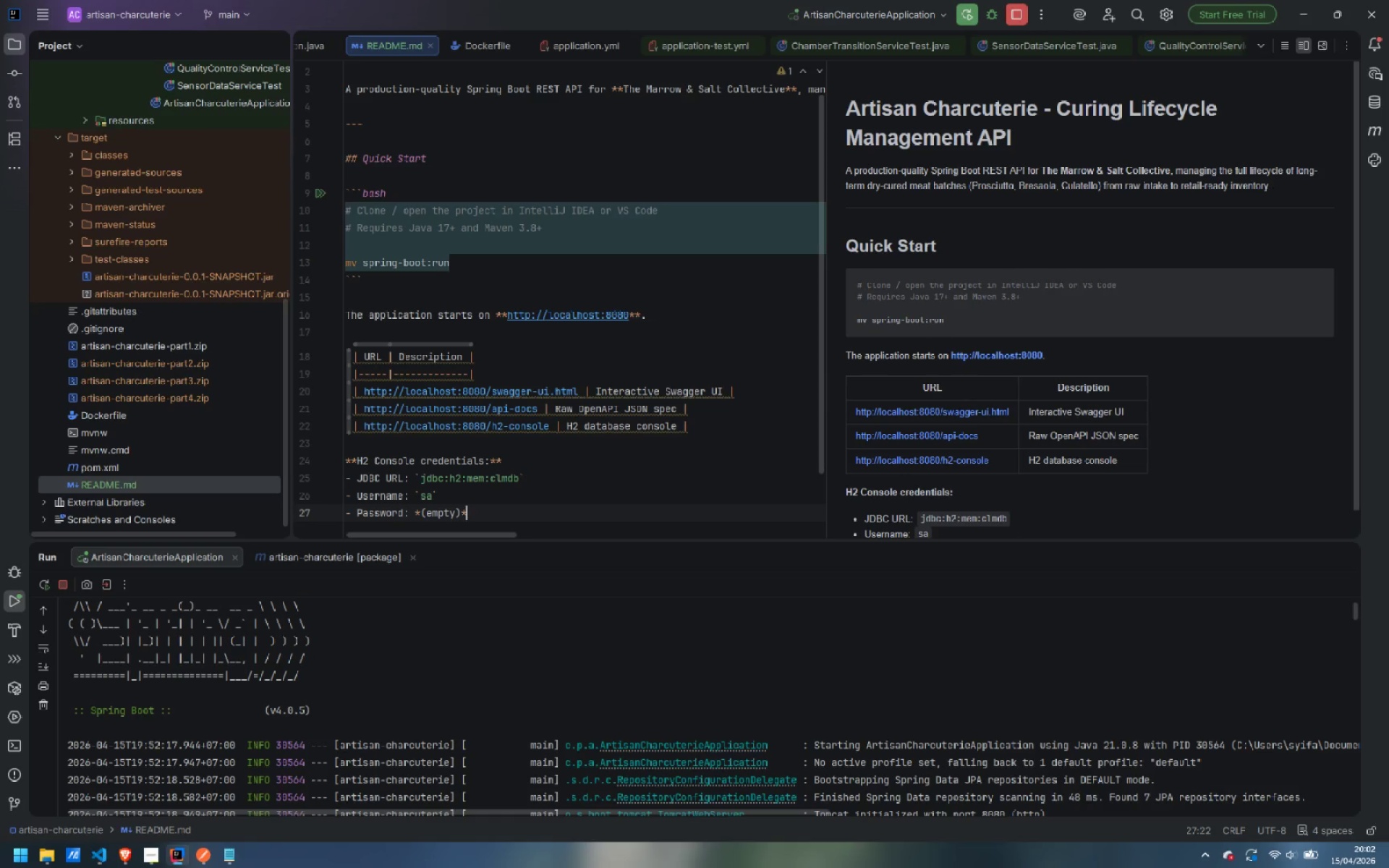 
scroll: coordinate [1171, 365], scroll_direction: down, amount: 3.0
 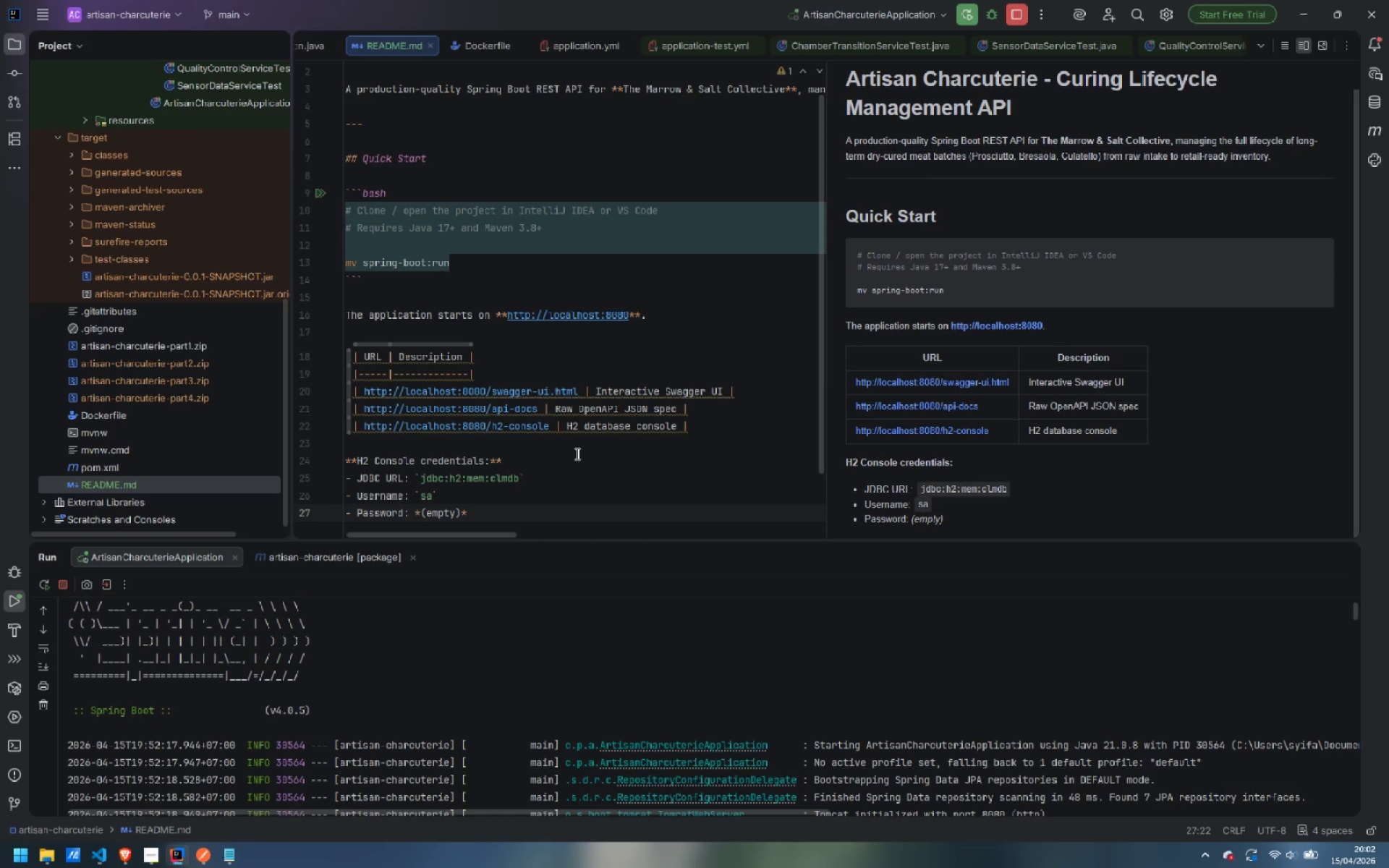 
key(Enter)
 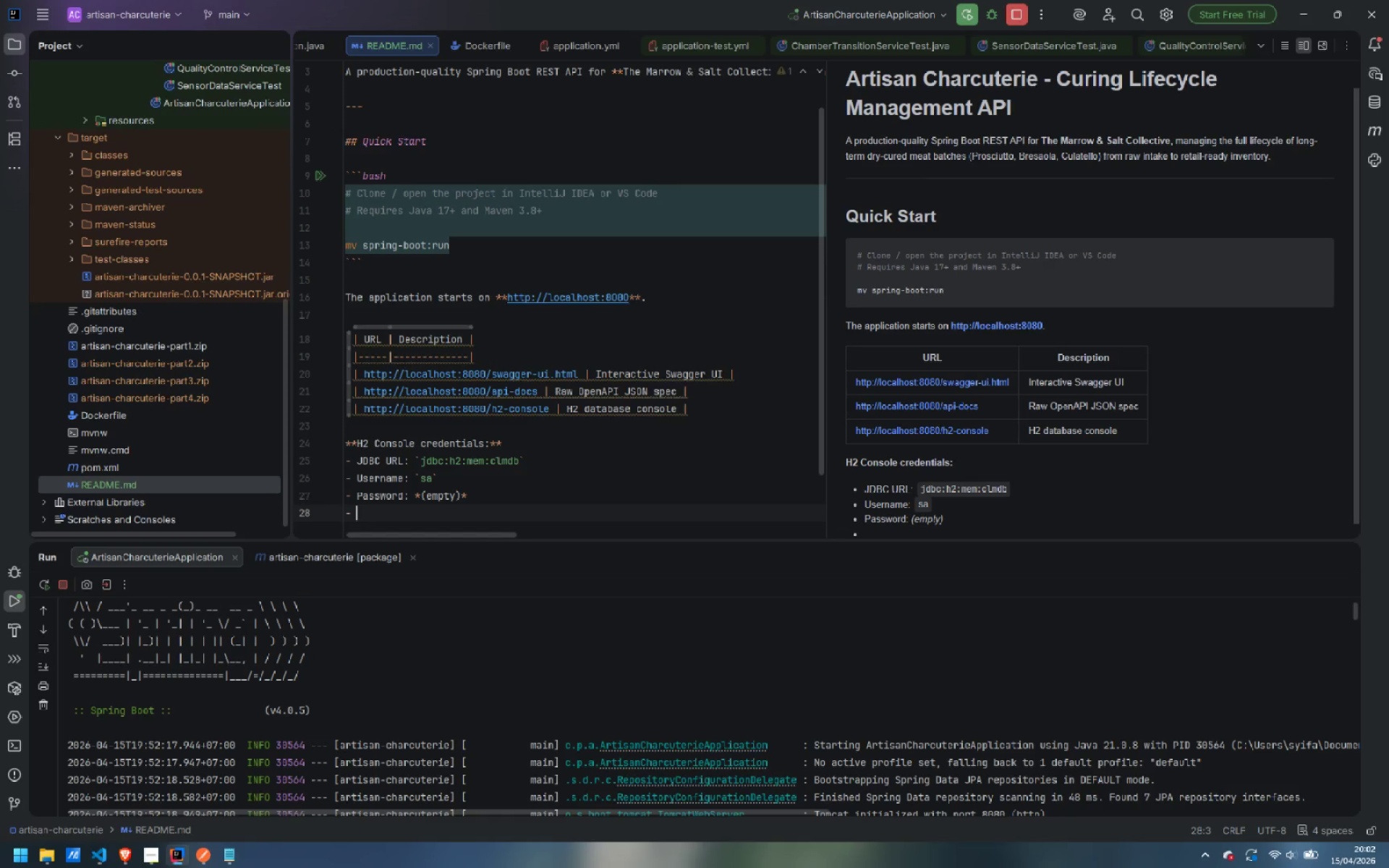 
key(Enter)
 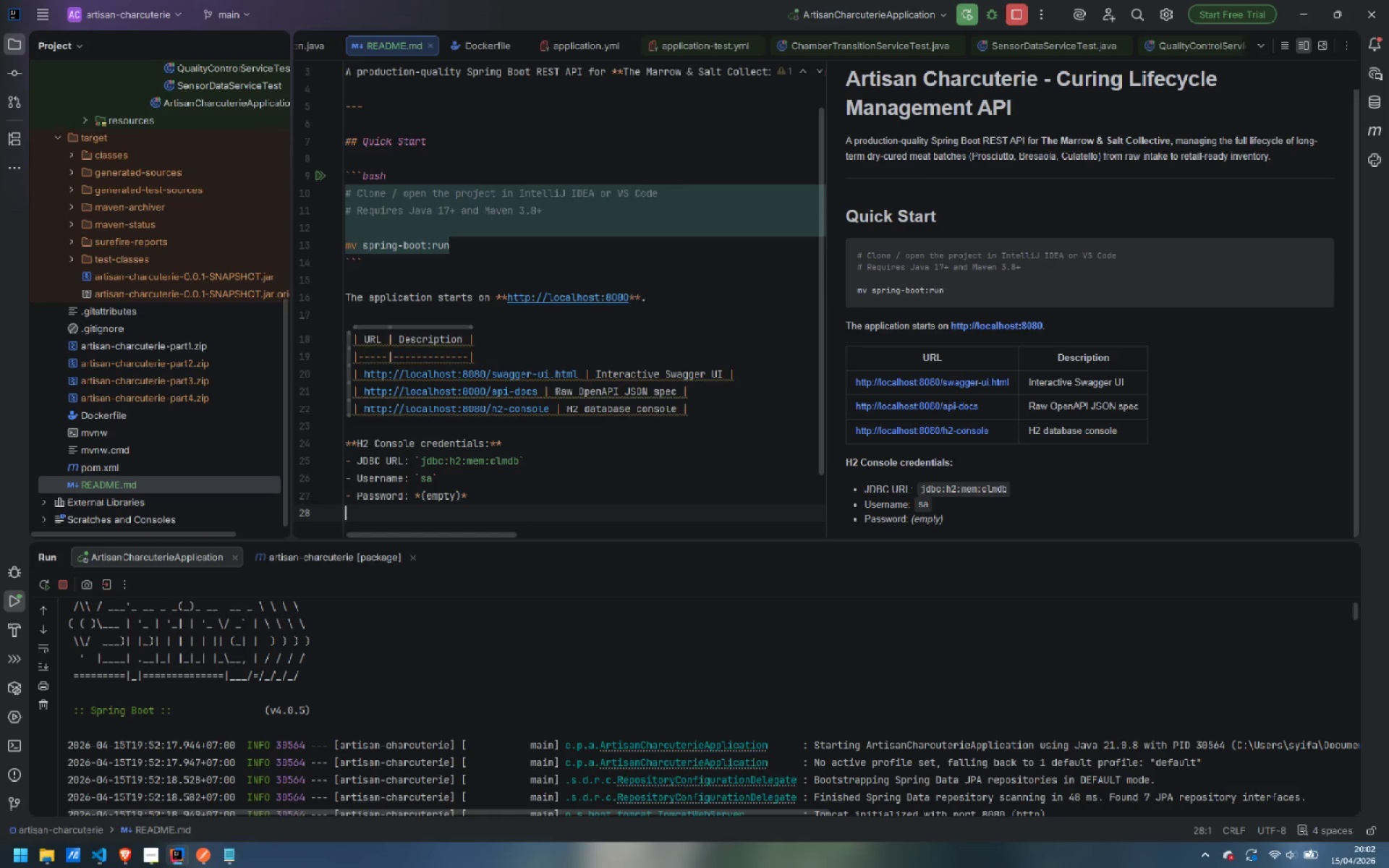 
key(Minus)
 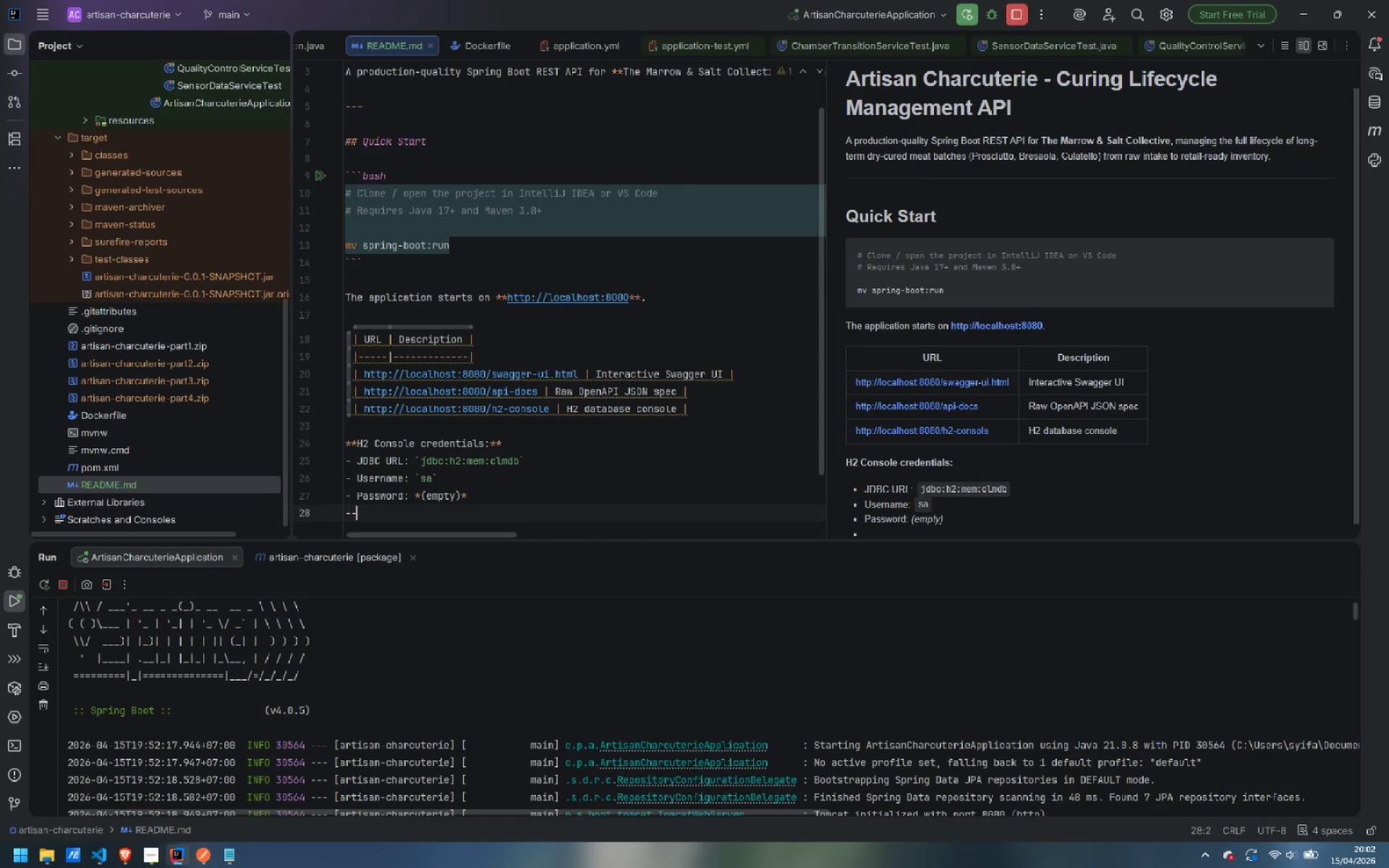 
key(Minus)
 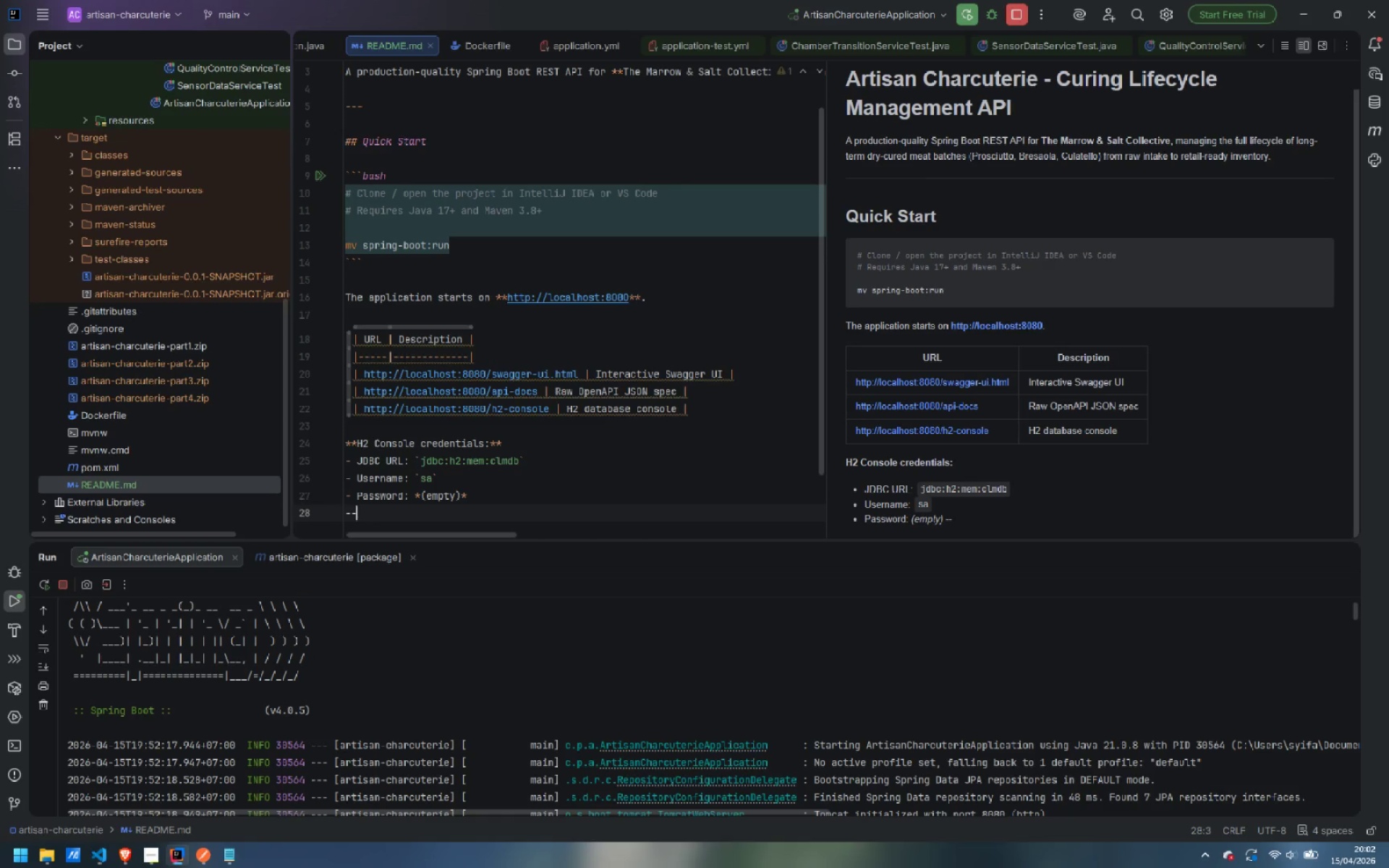 
key(Minus)
 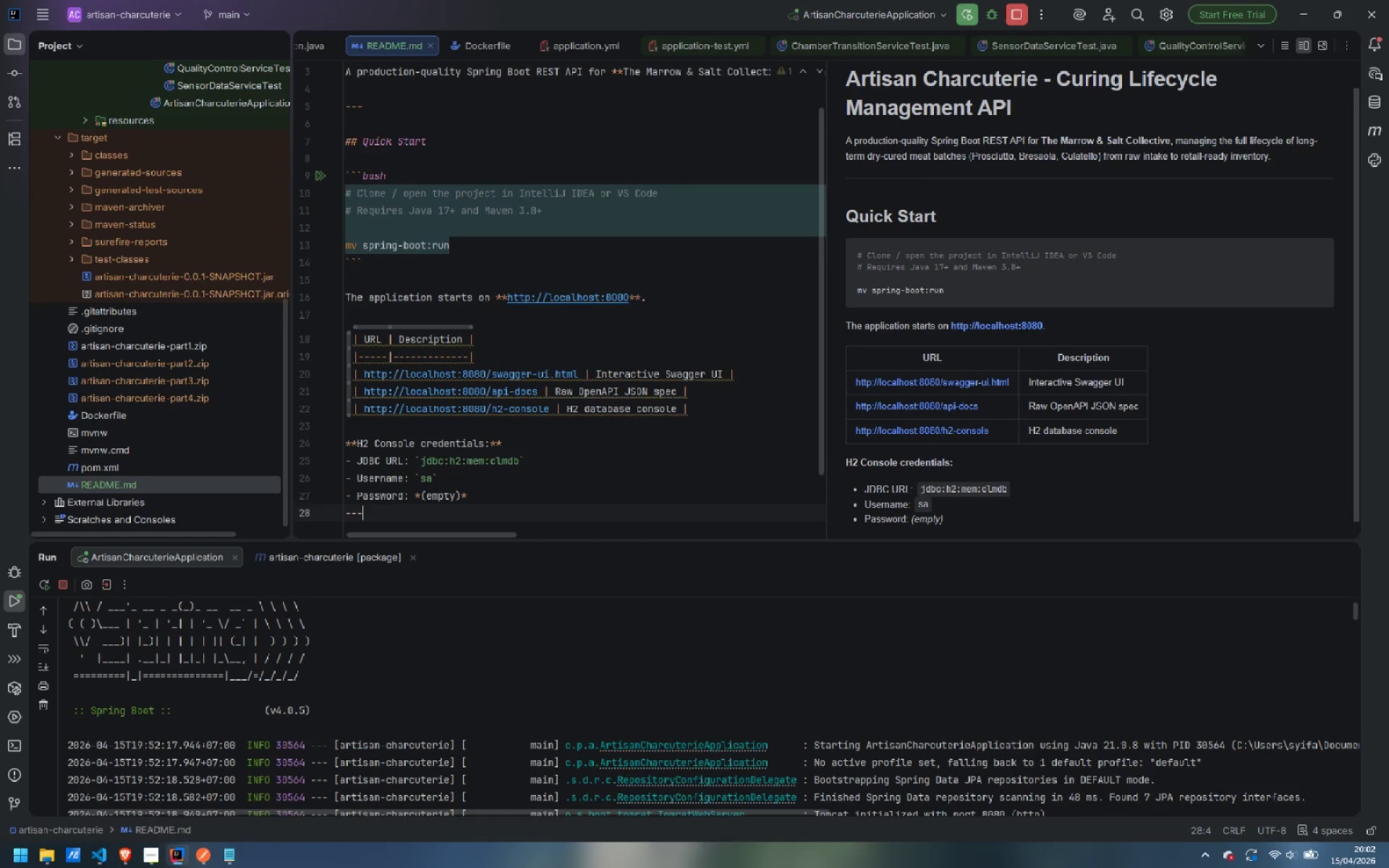 
key(ArrowLeft)
 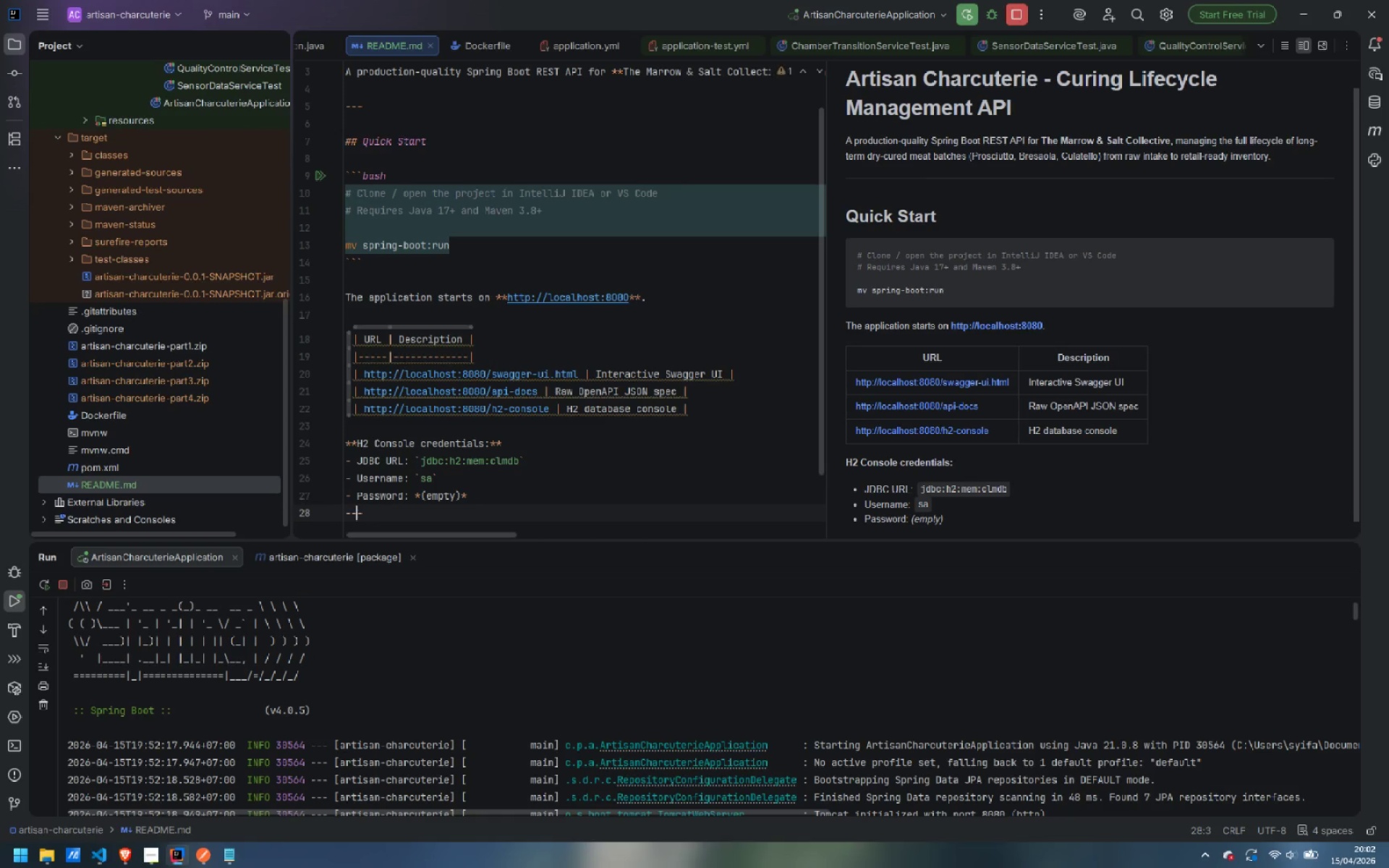 
key(ArrowLeft)
 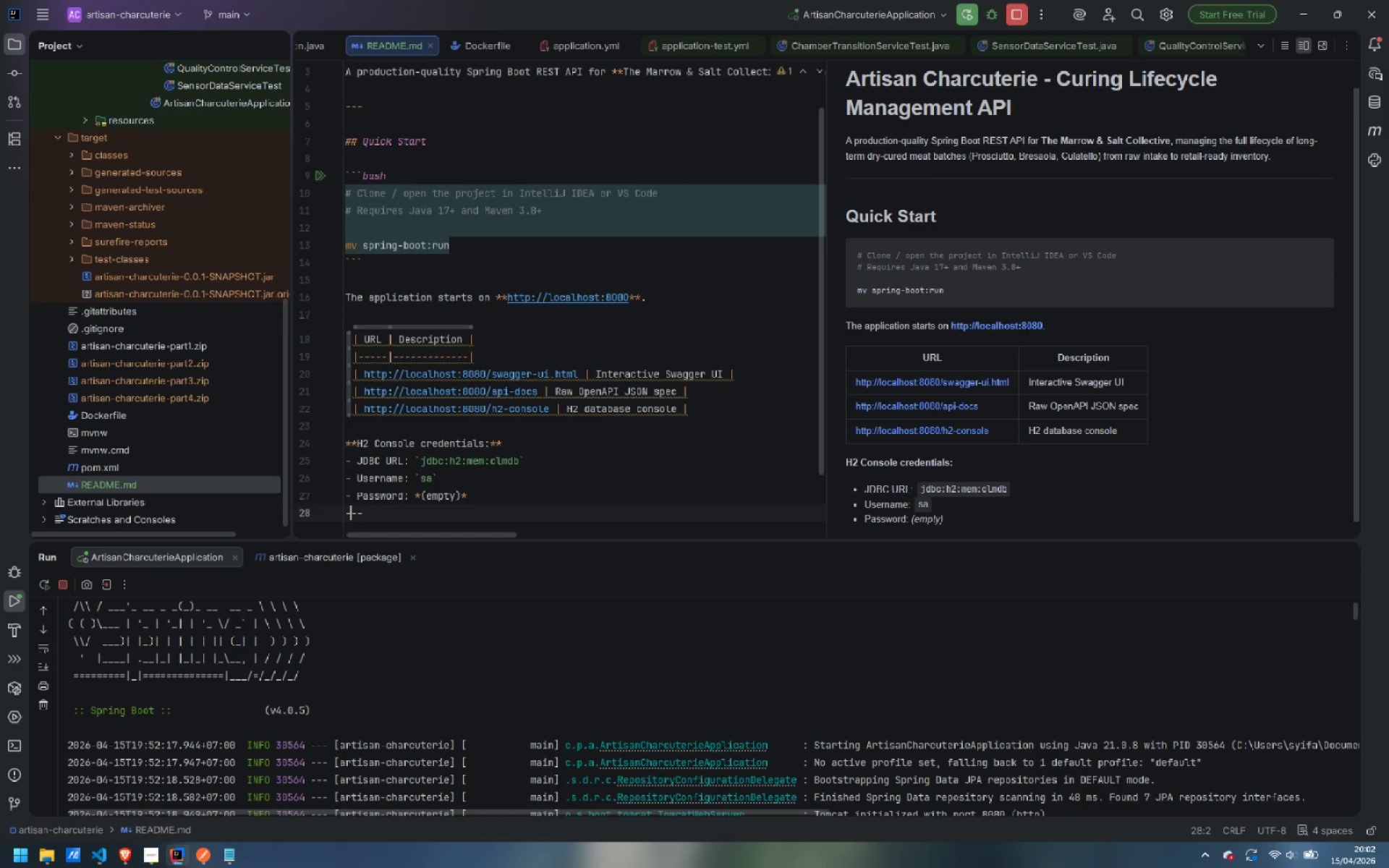 
key(ArrowLeft)
 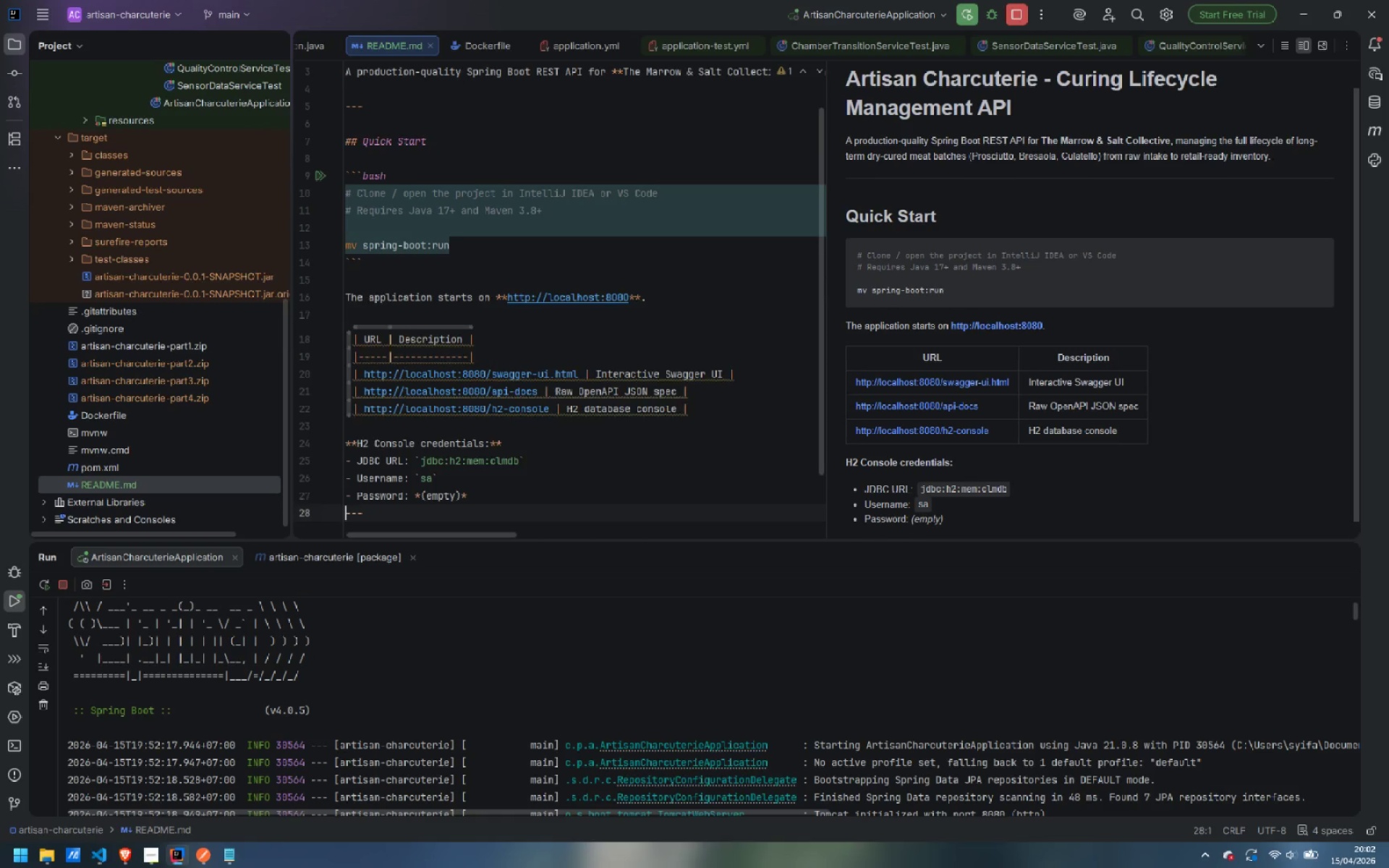 
key(Enter)
 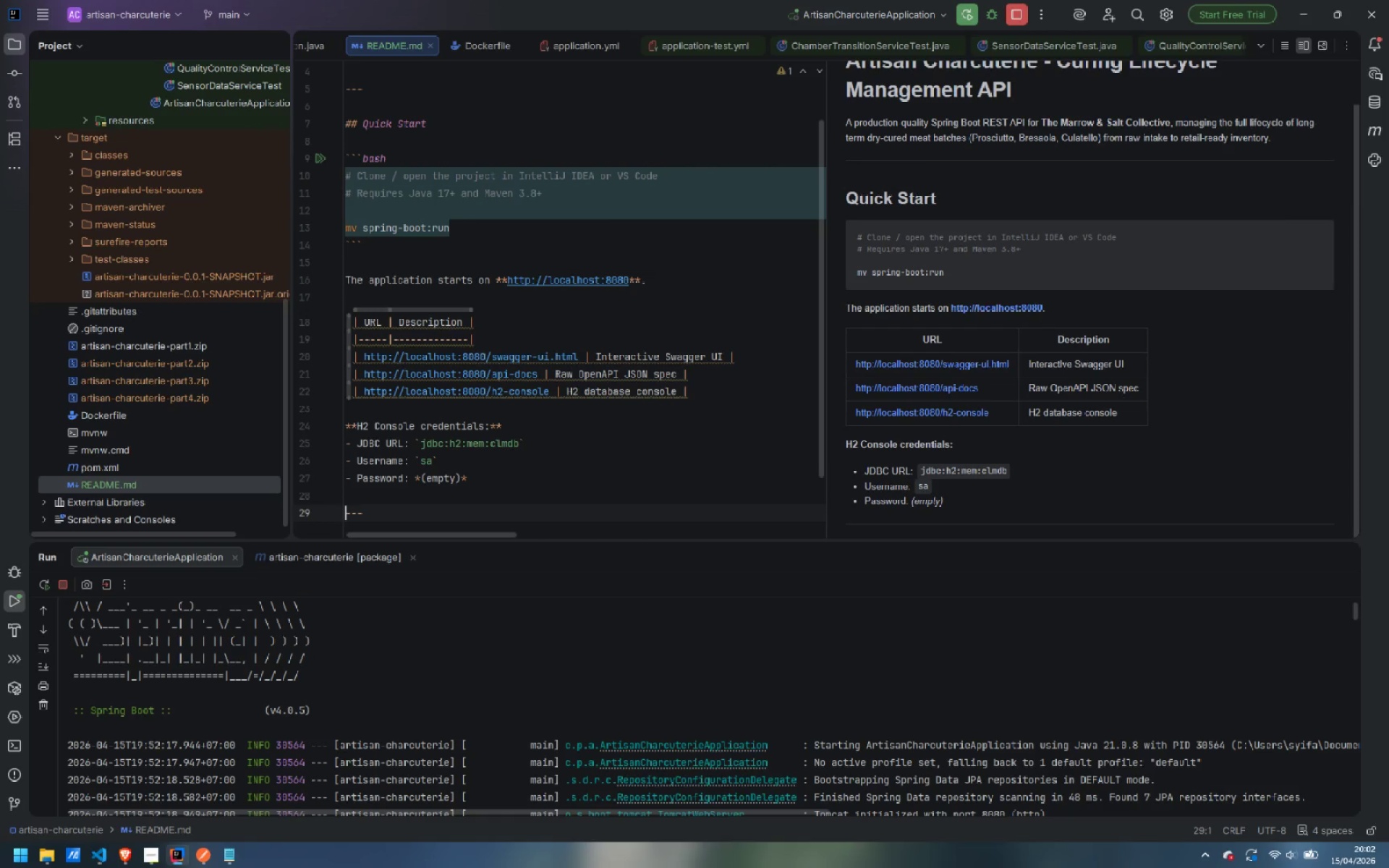 
key(ArrowRight)
 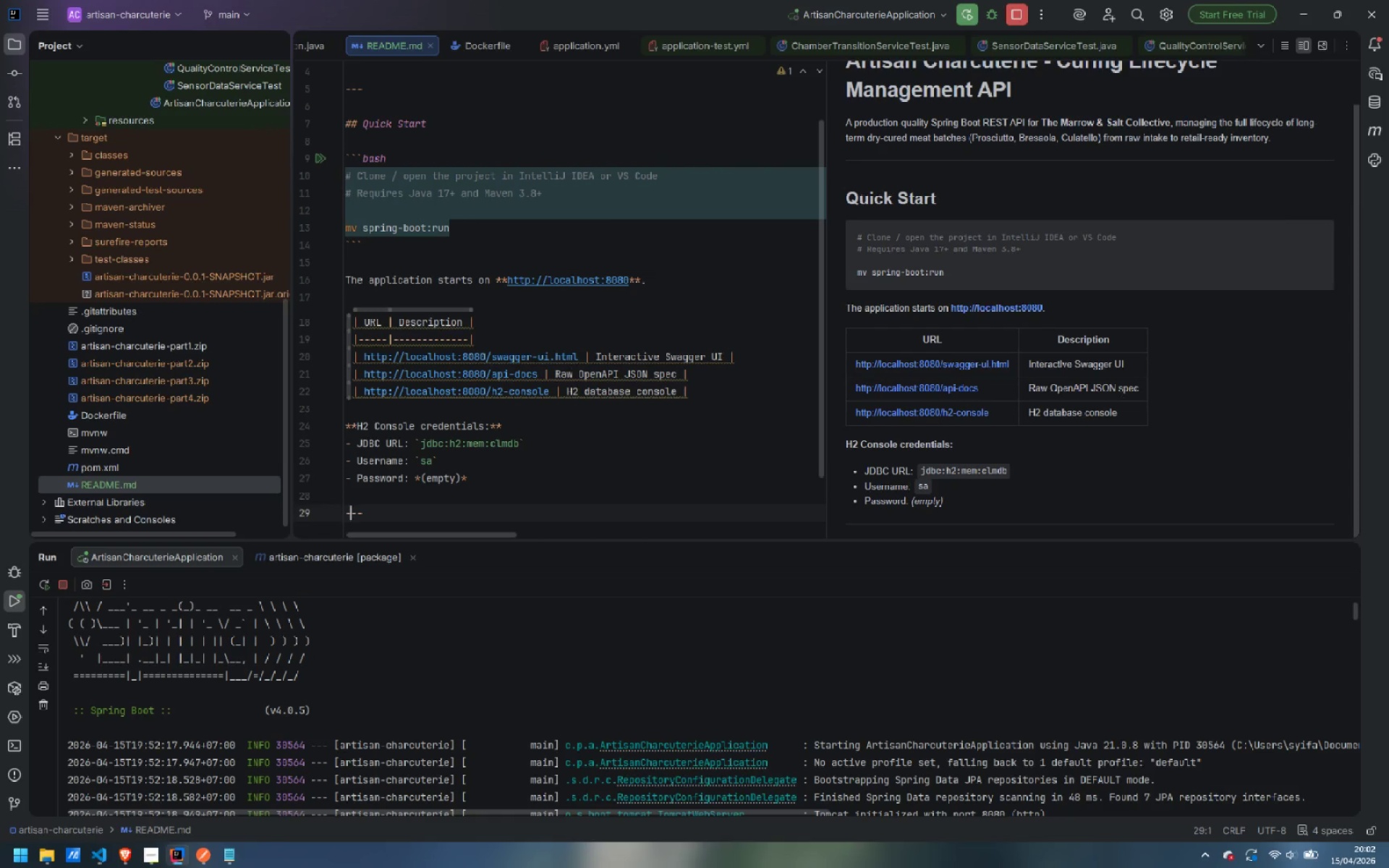 
key(ArrowRight)
 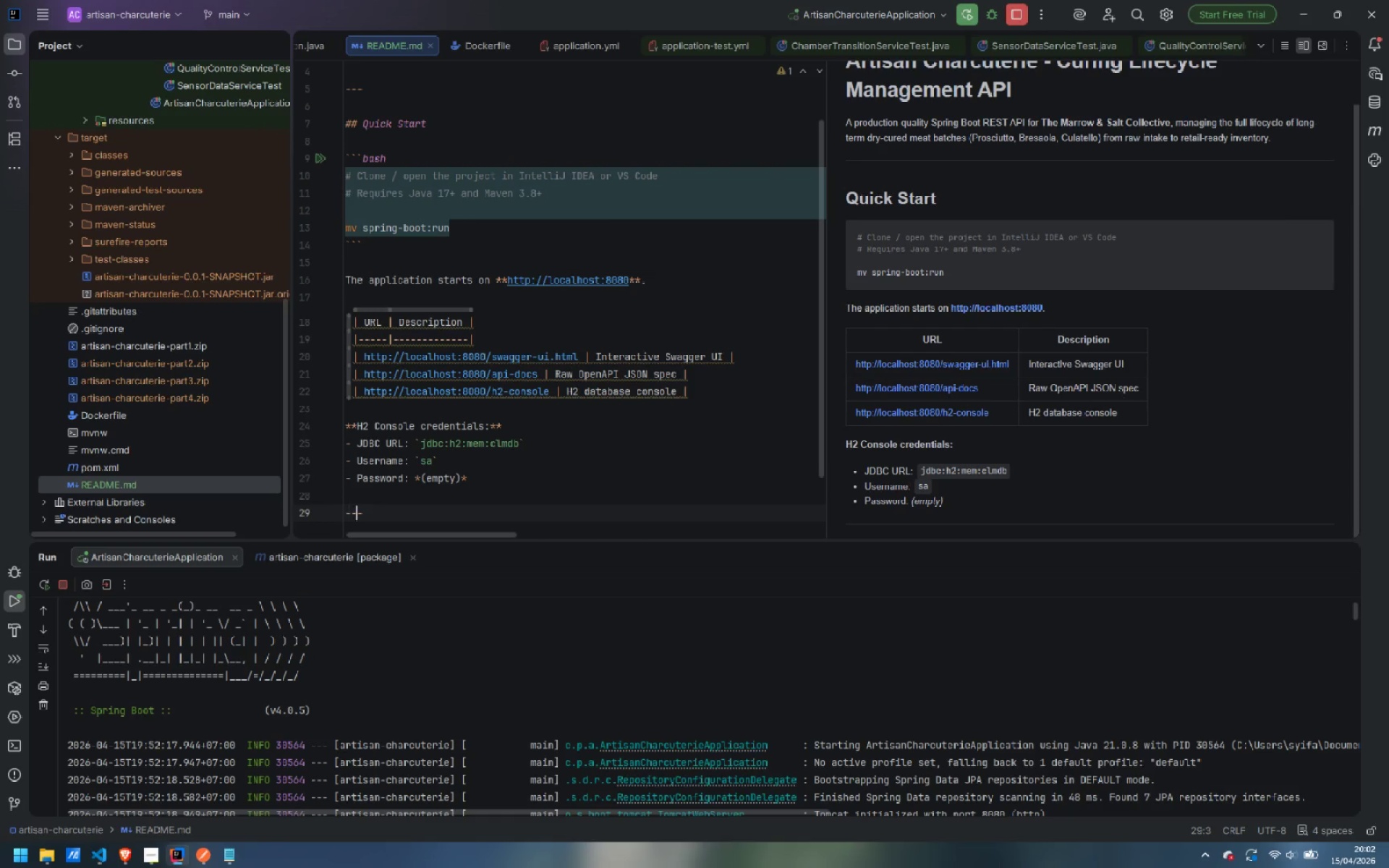 
key(ArrowRight)
 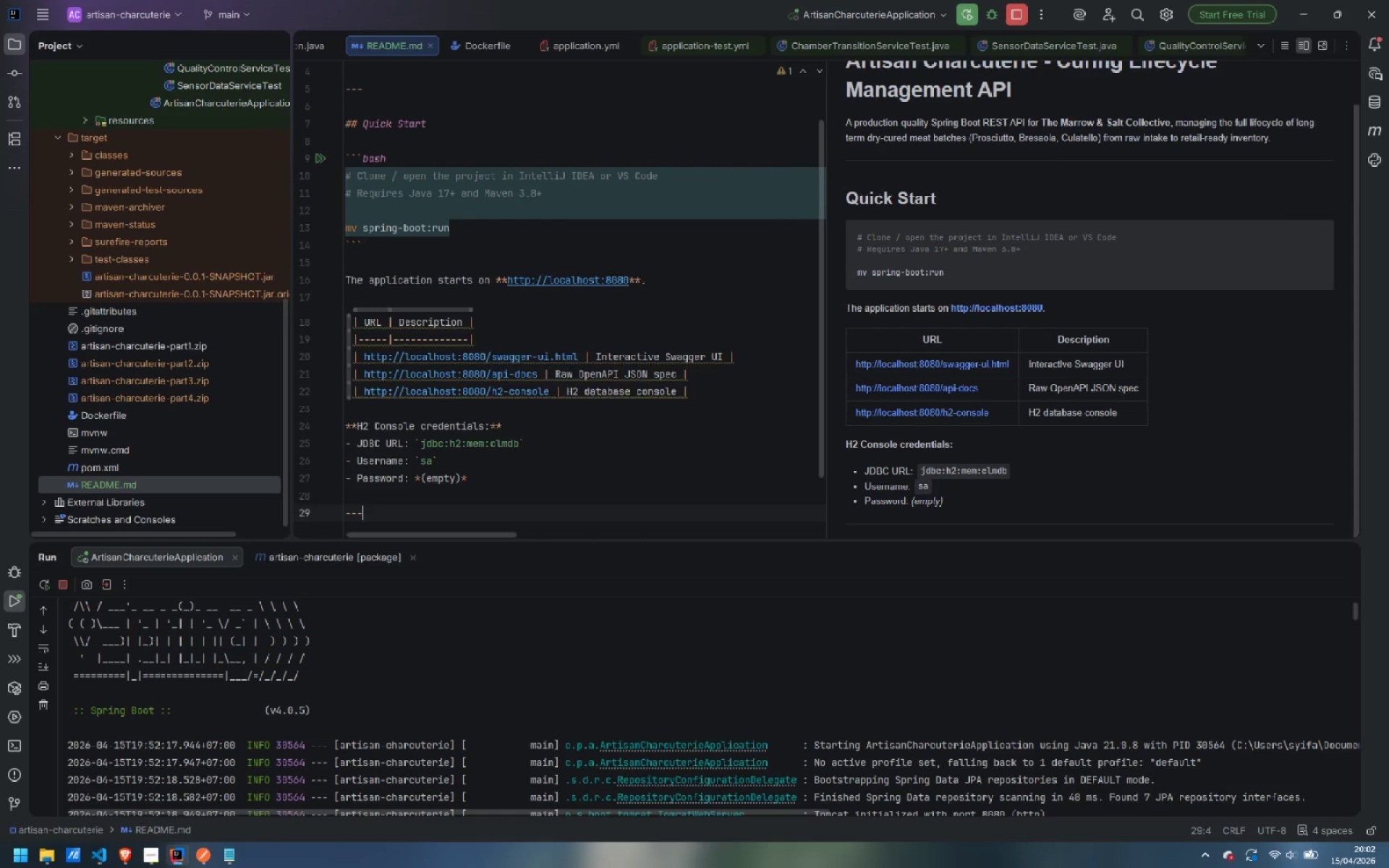 
key(Enter)
 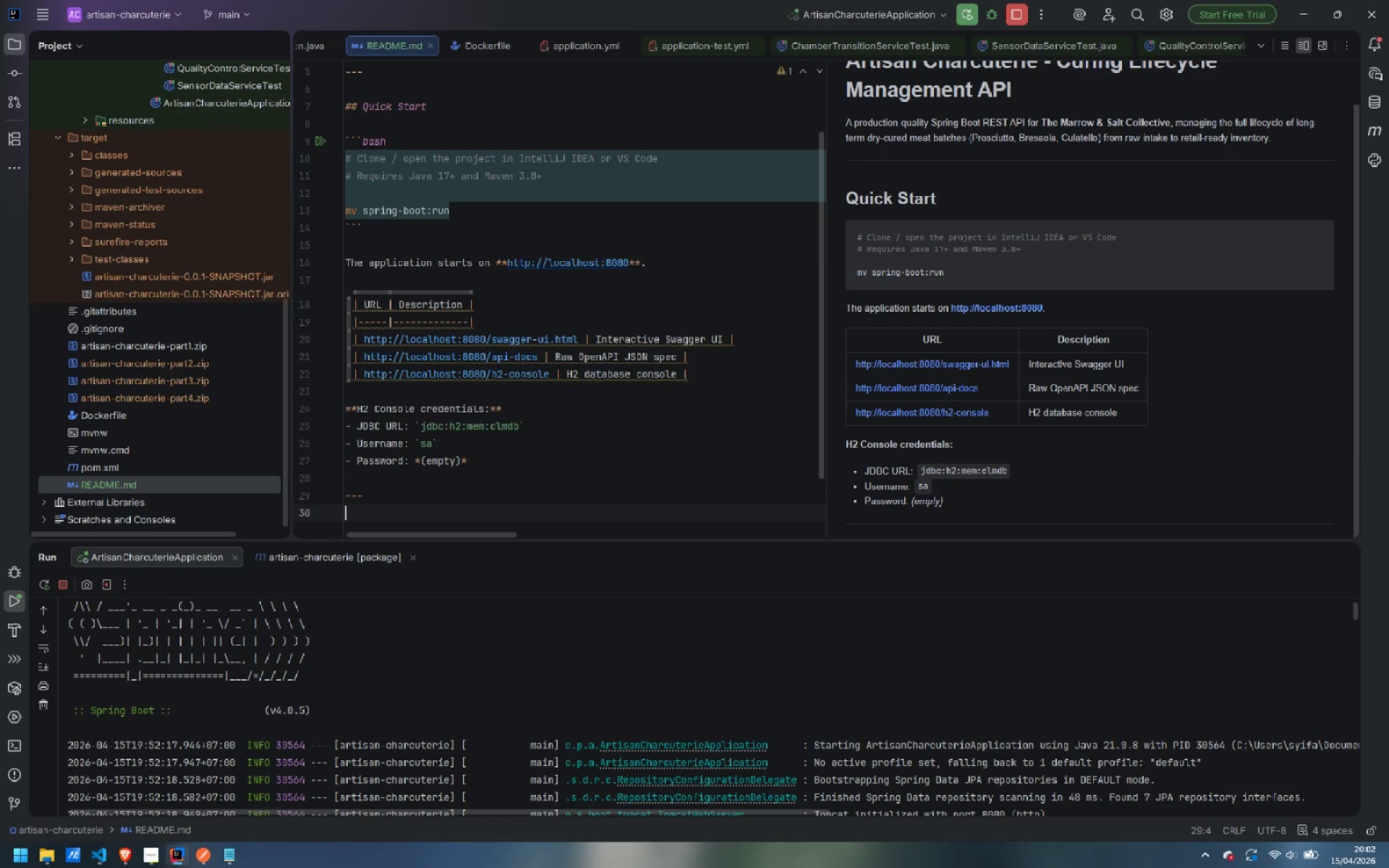 
key(Enter)
 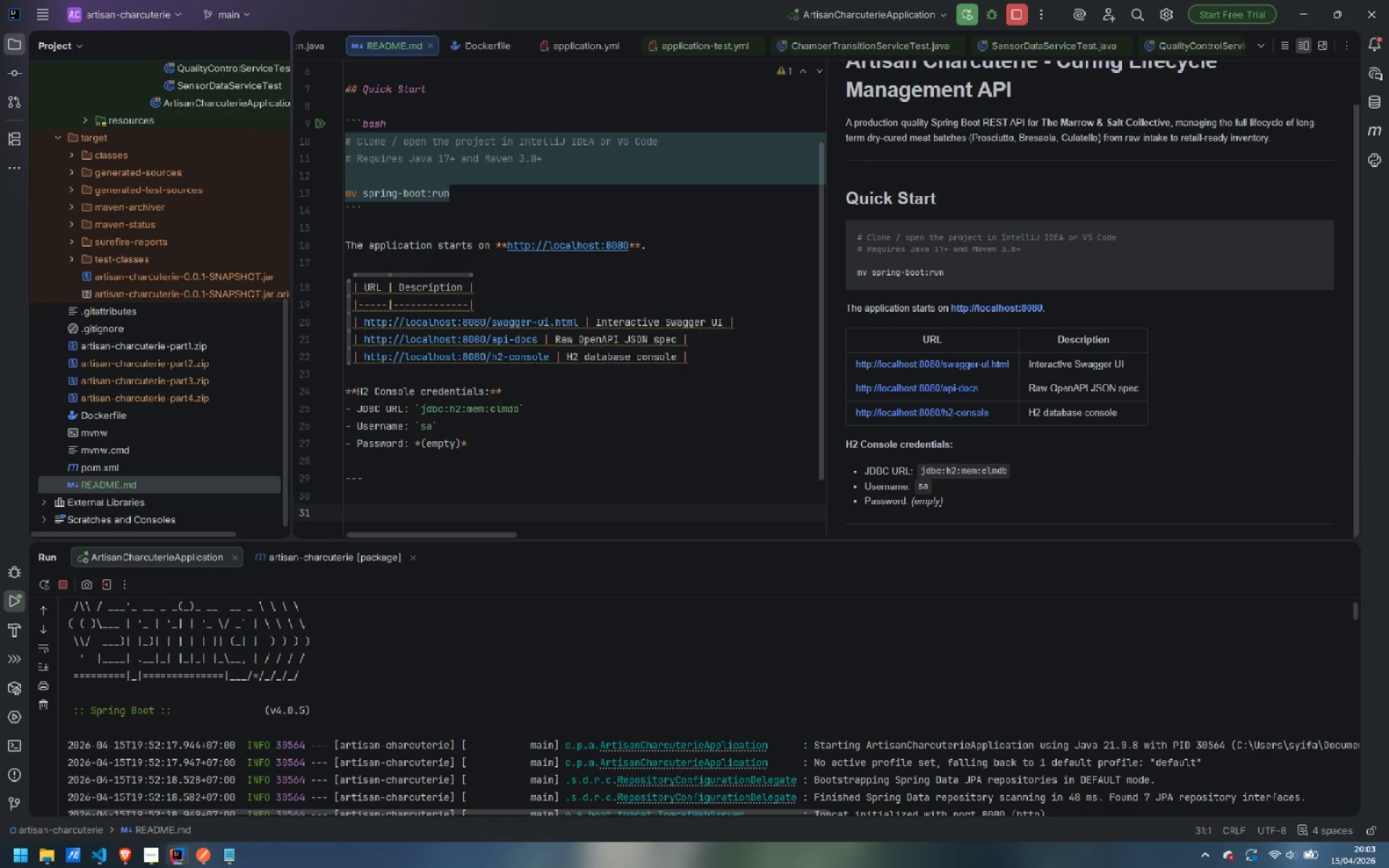 
type(## Running Tests)
 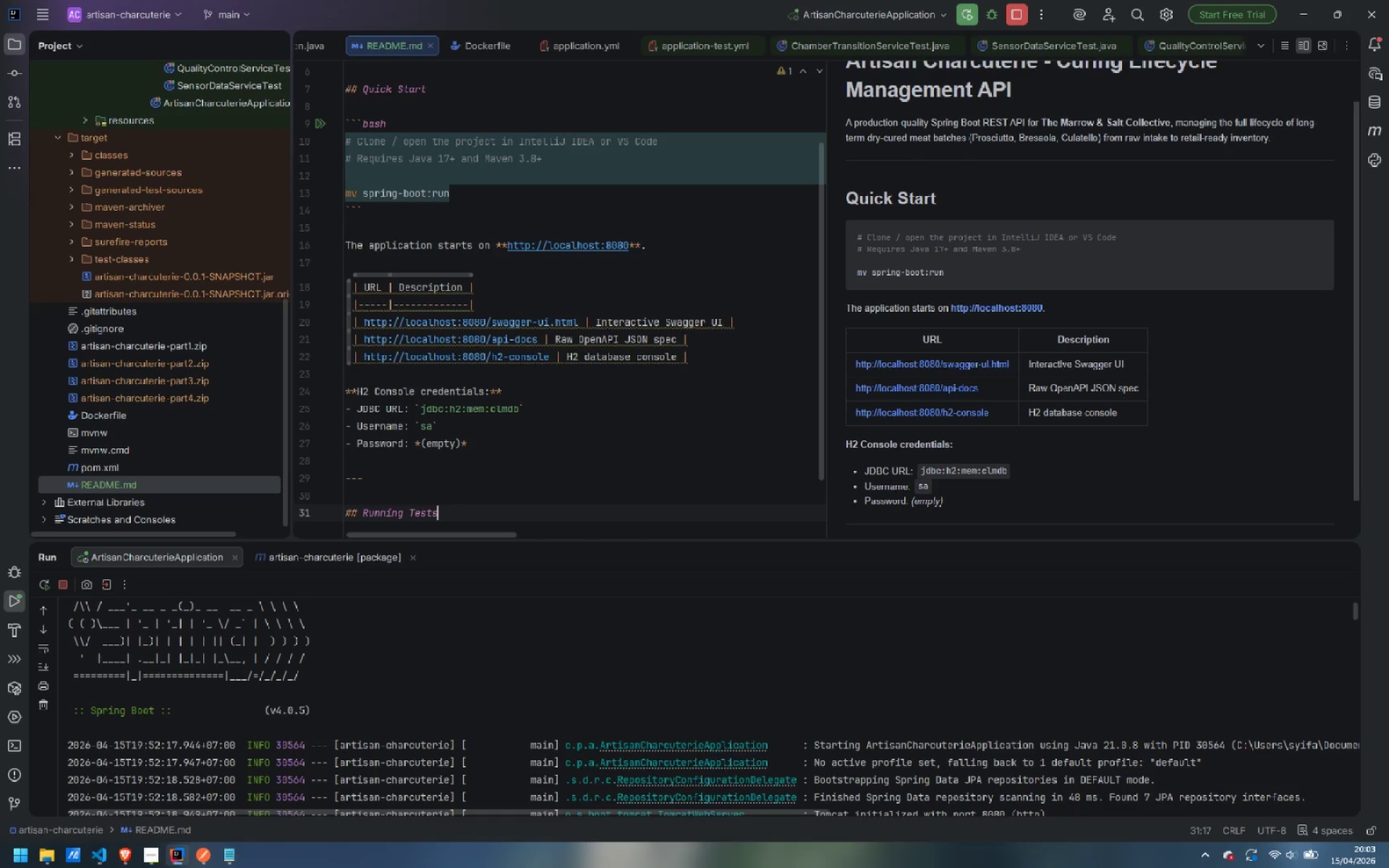 
key(Enter)
 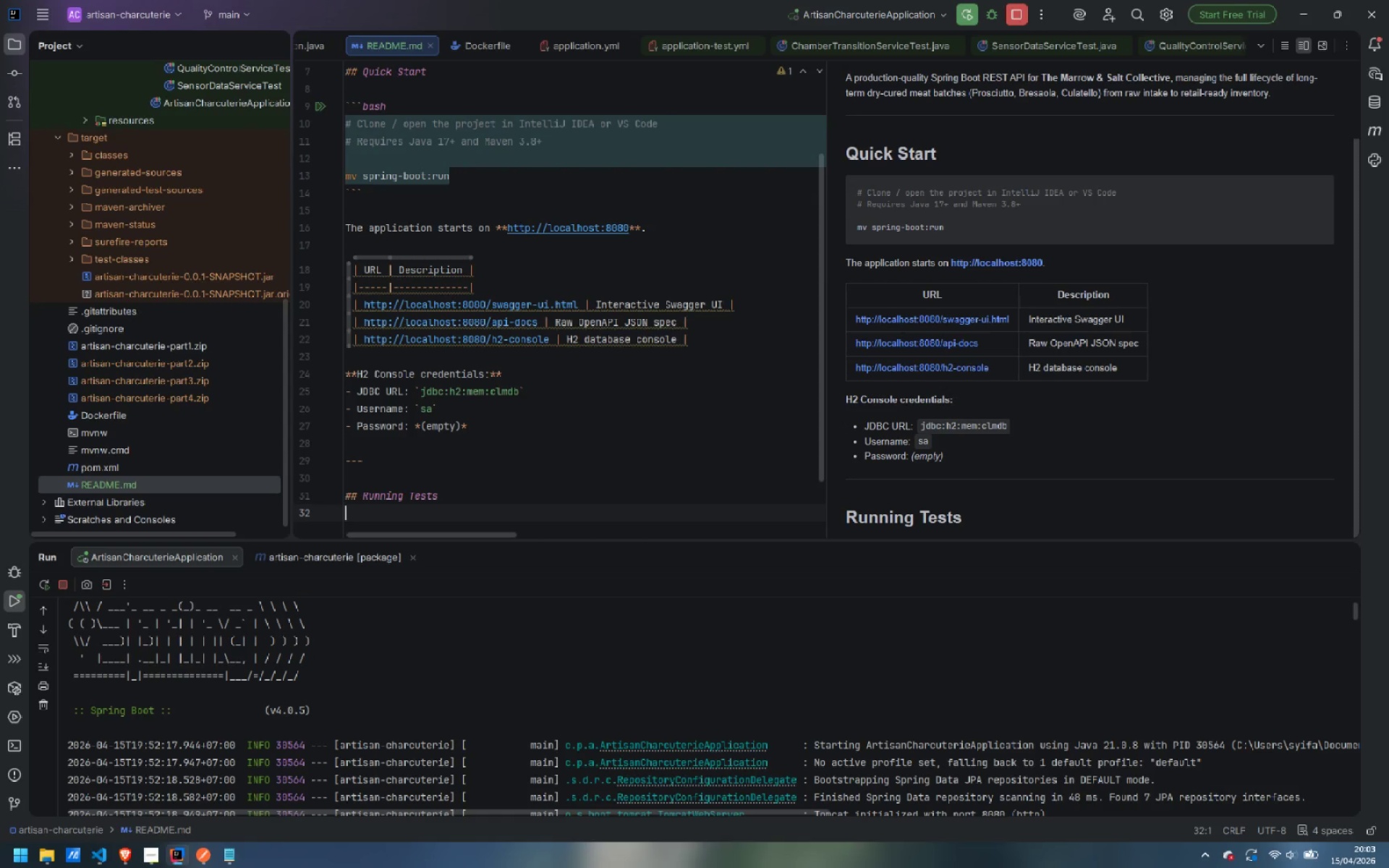 
key(Enter)
 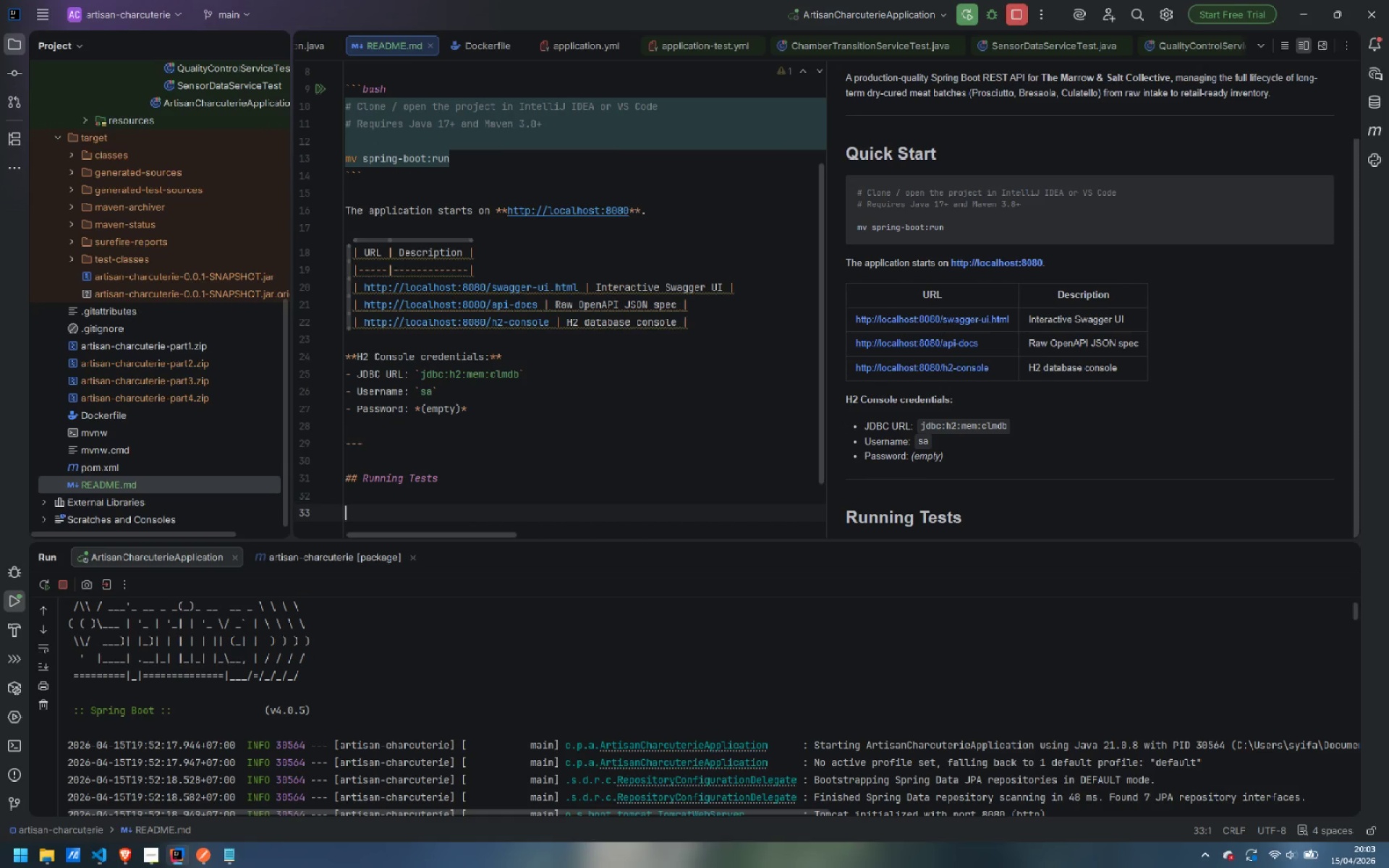 
type(```bash)
 